 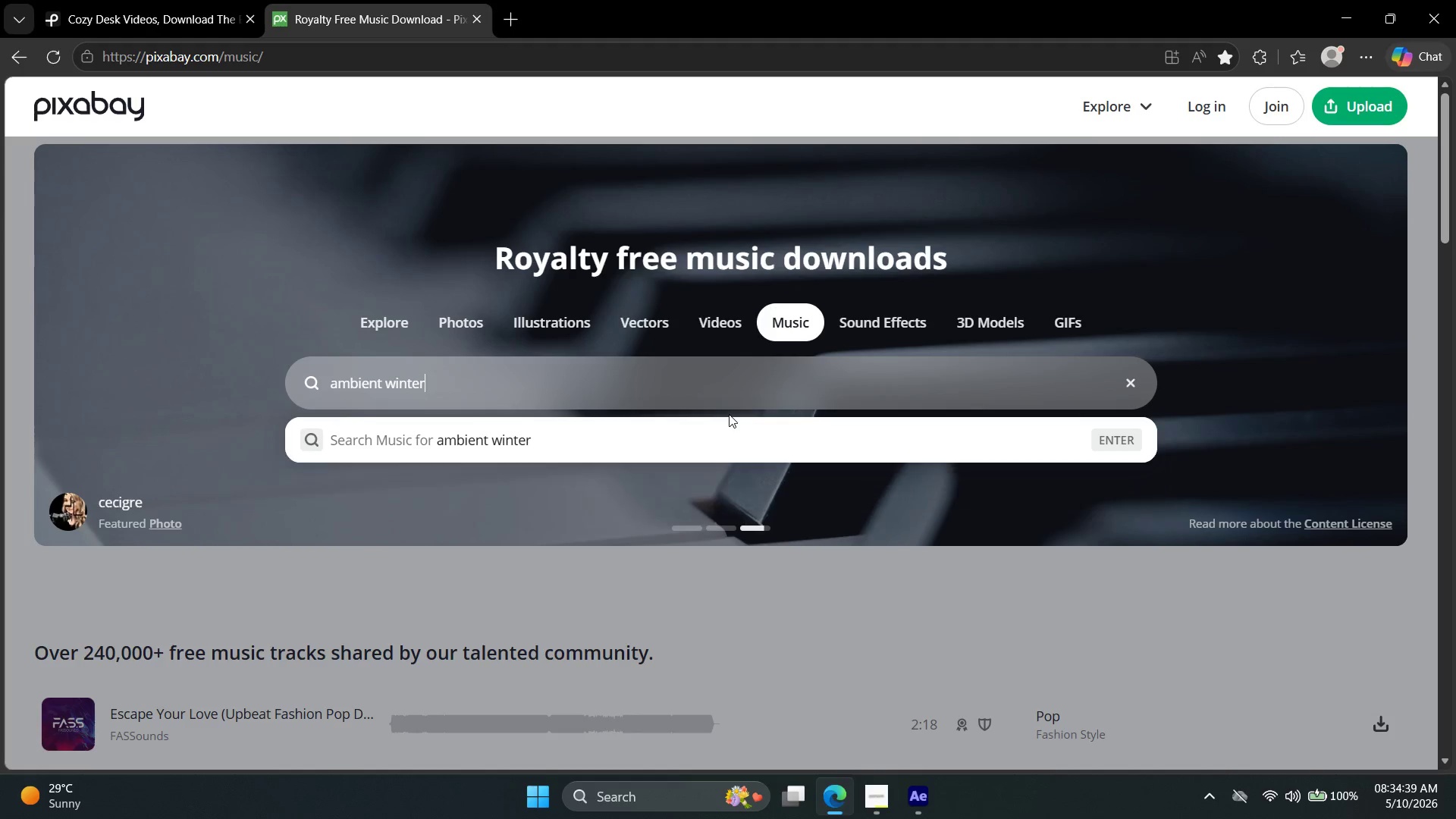 
key(Enter)
 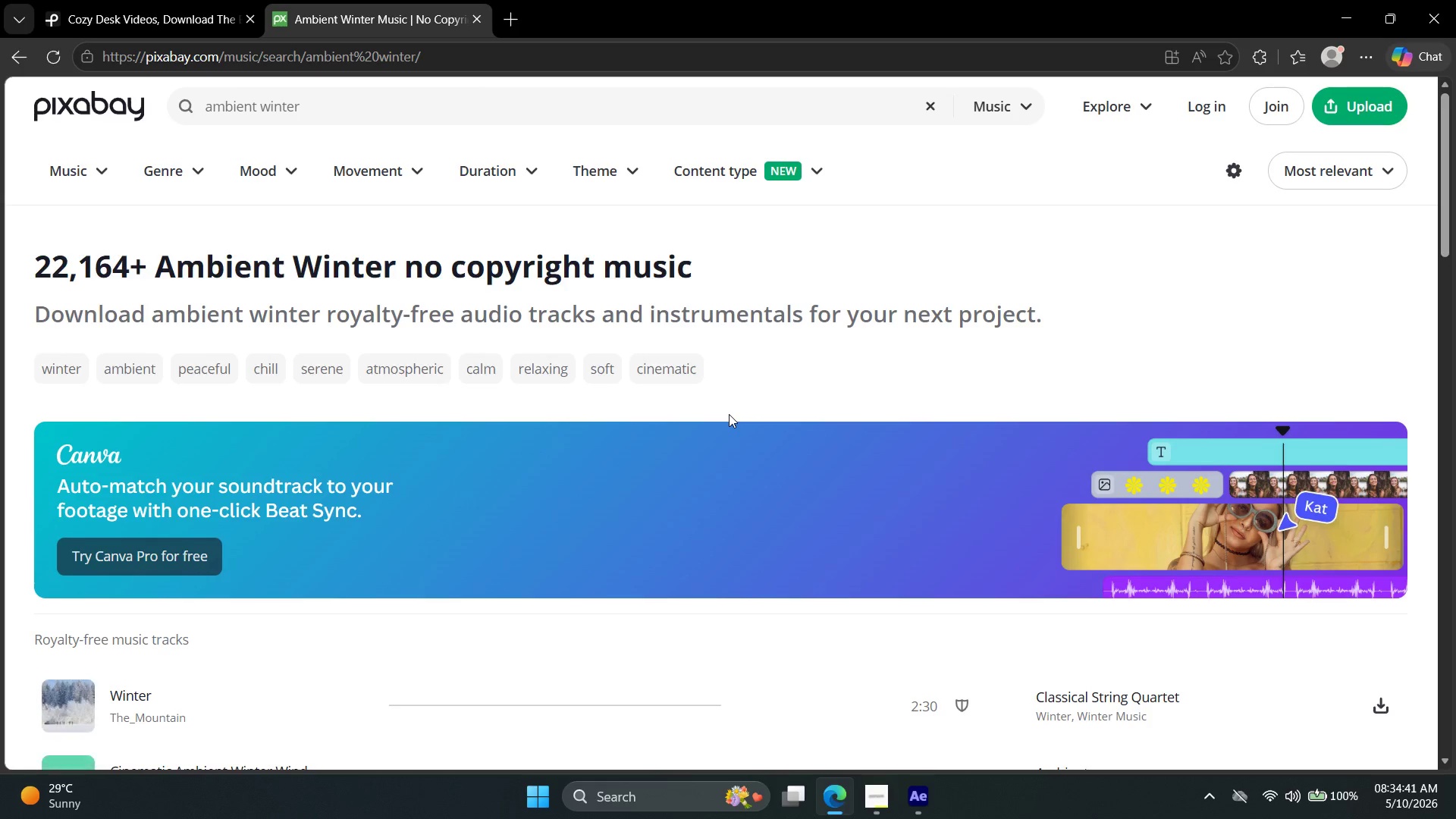 
scroll: coordinate [753, 431], scroll_direction: down, amount: 2.0
 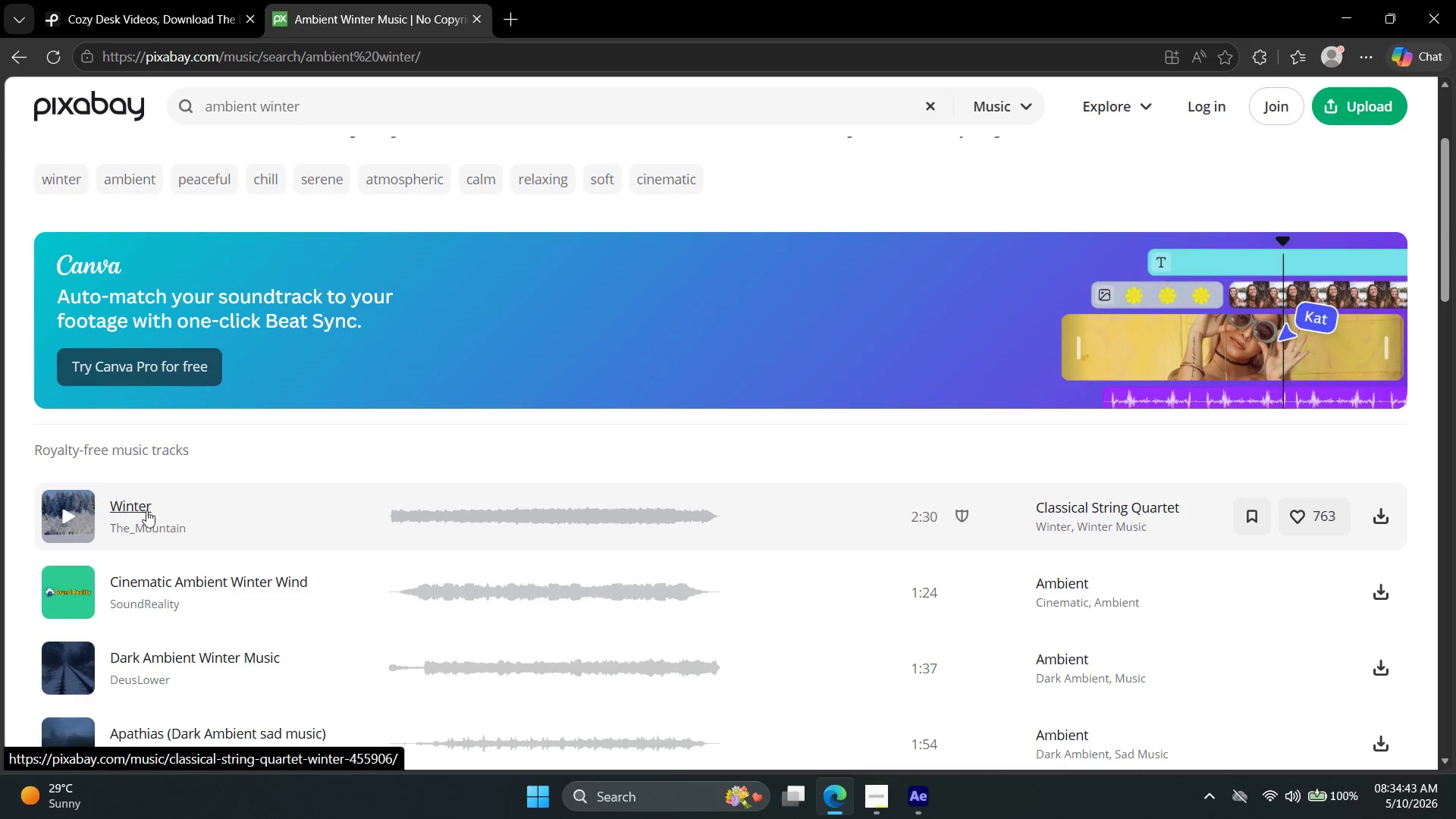 
left_click([48, 505])
 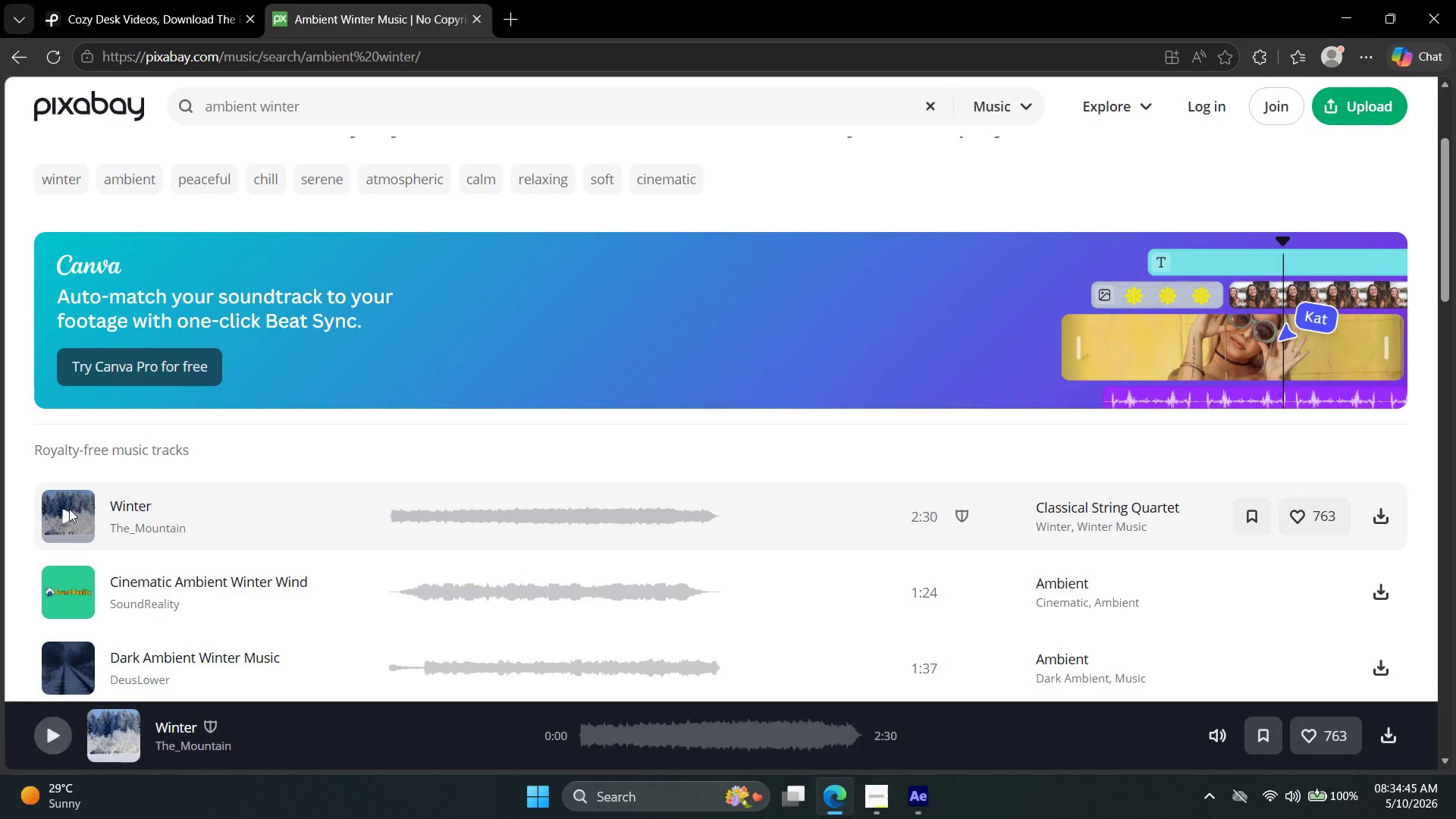 
left_click([77, 520])
 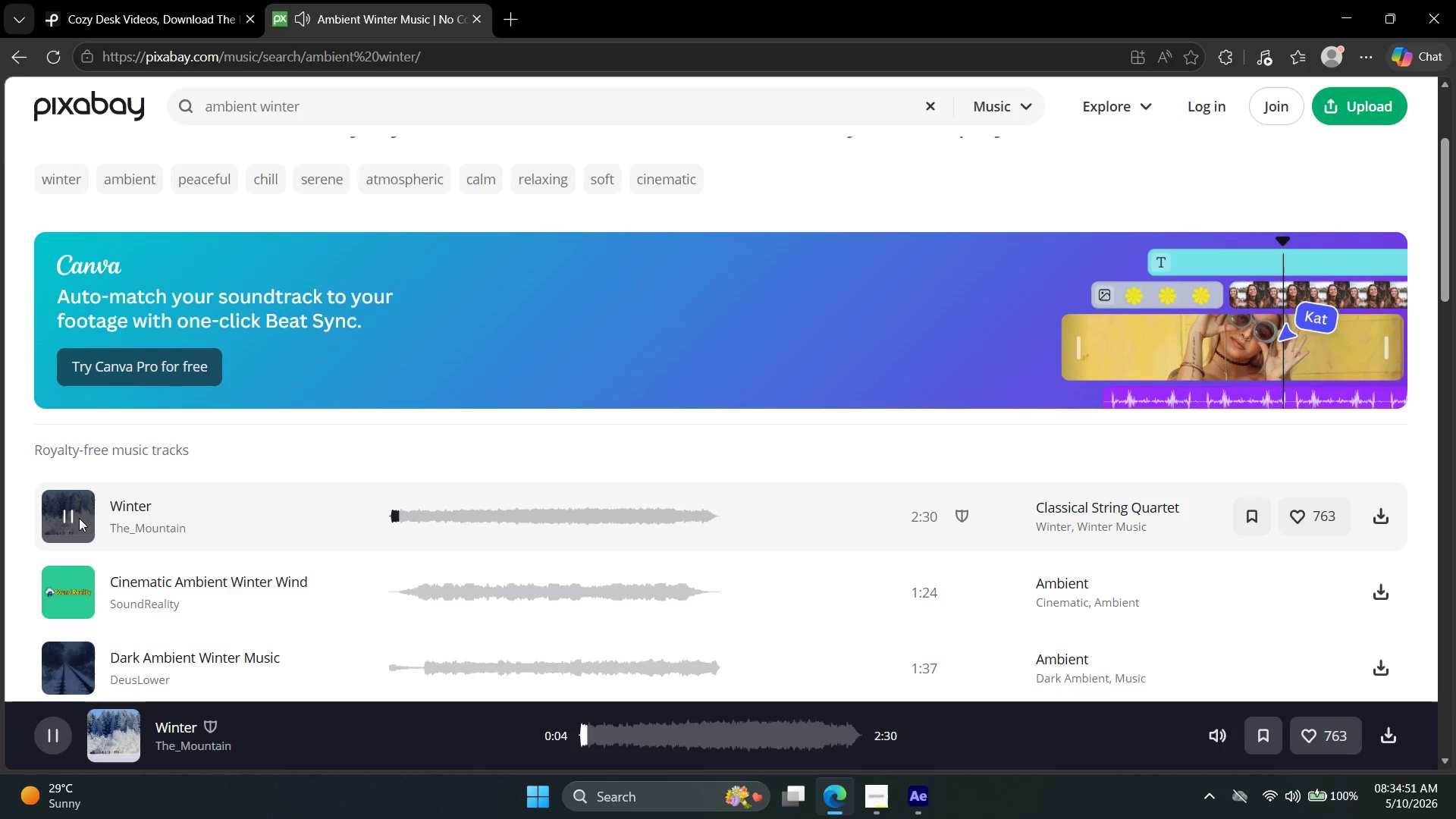 
wait(9.97)
 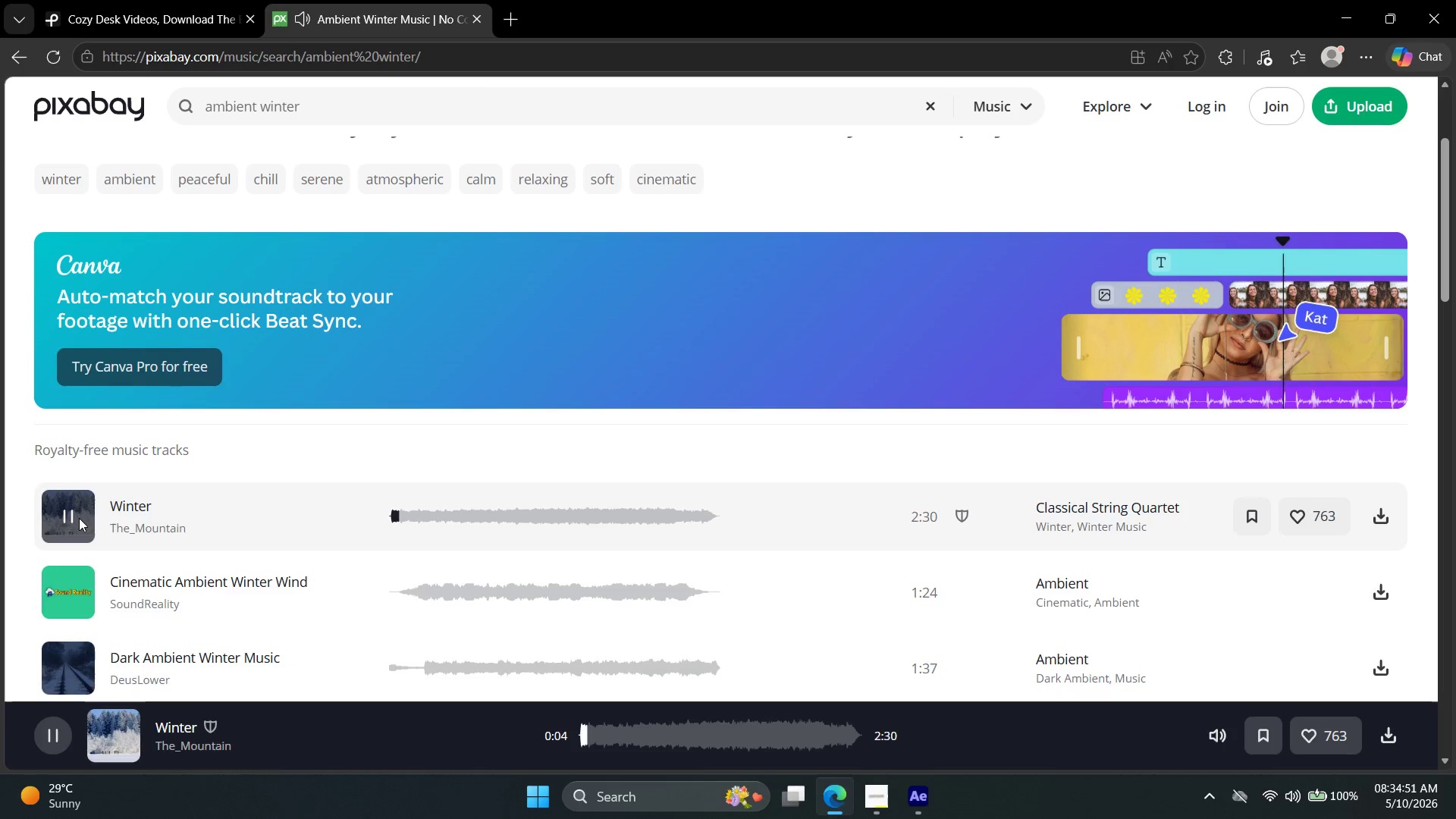 
scroll: coordinate [77, 375], scroll_direction: down, amount: 3.0
 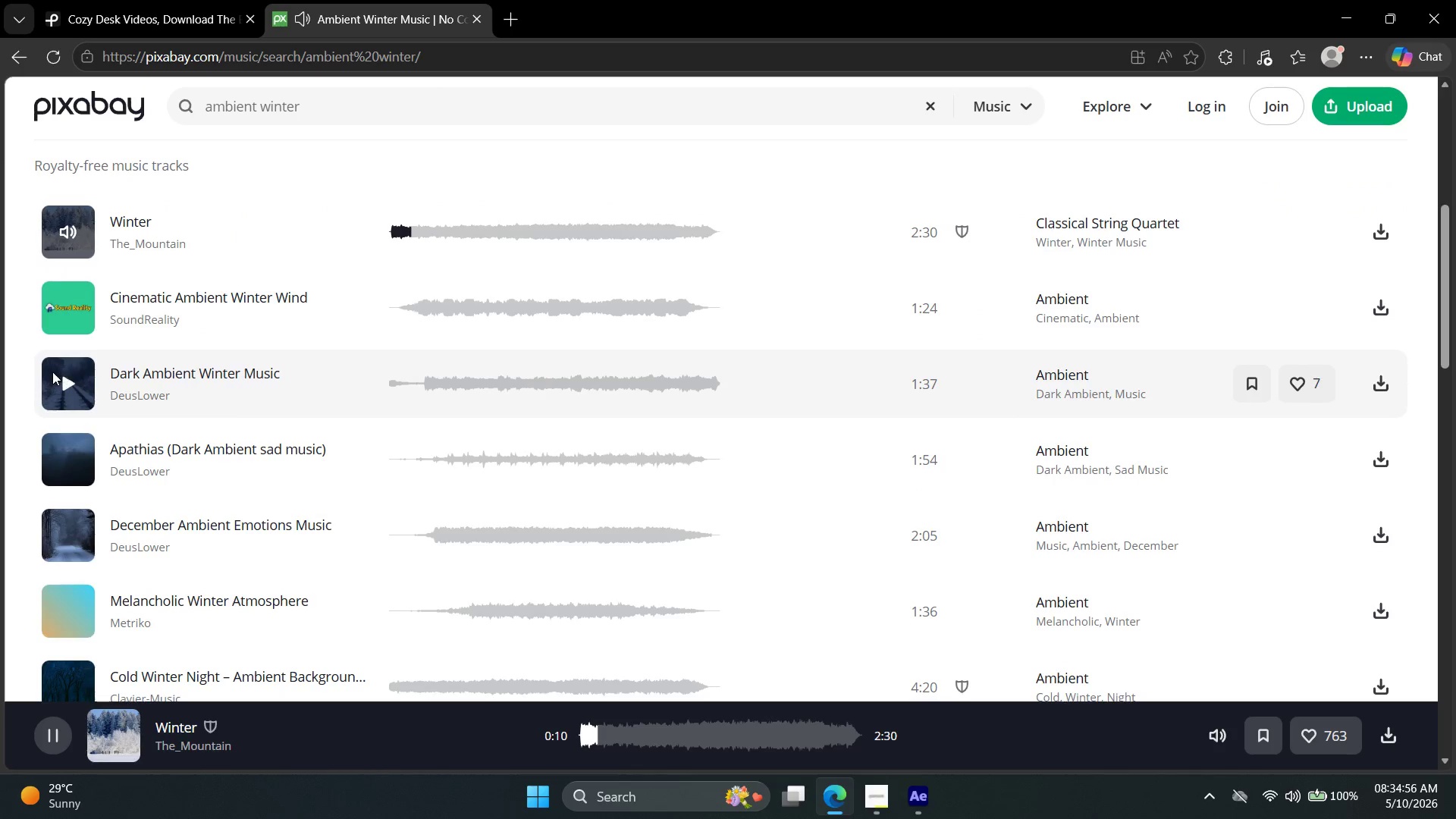 
left_click([52, 372])
 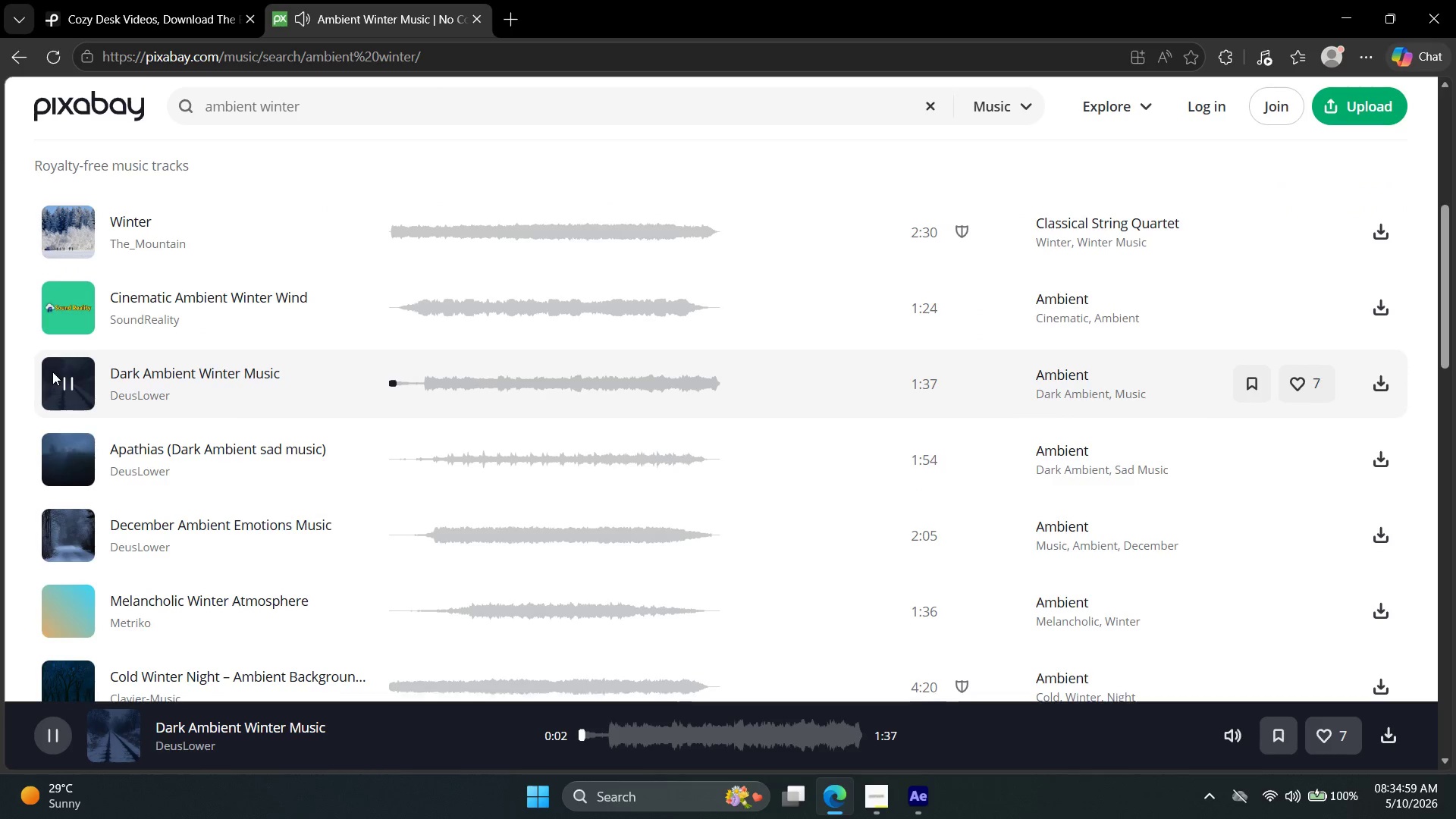 
left_click([64, 472])
 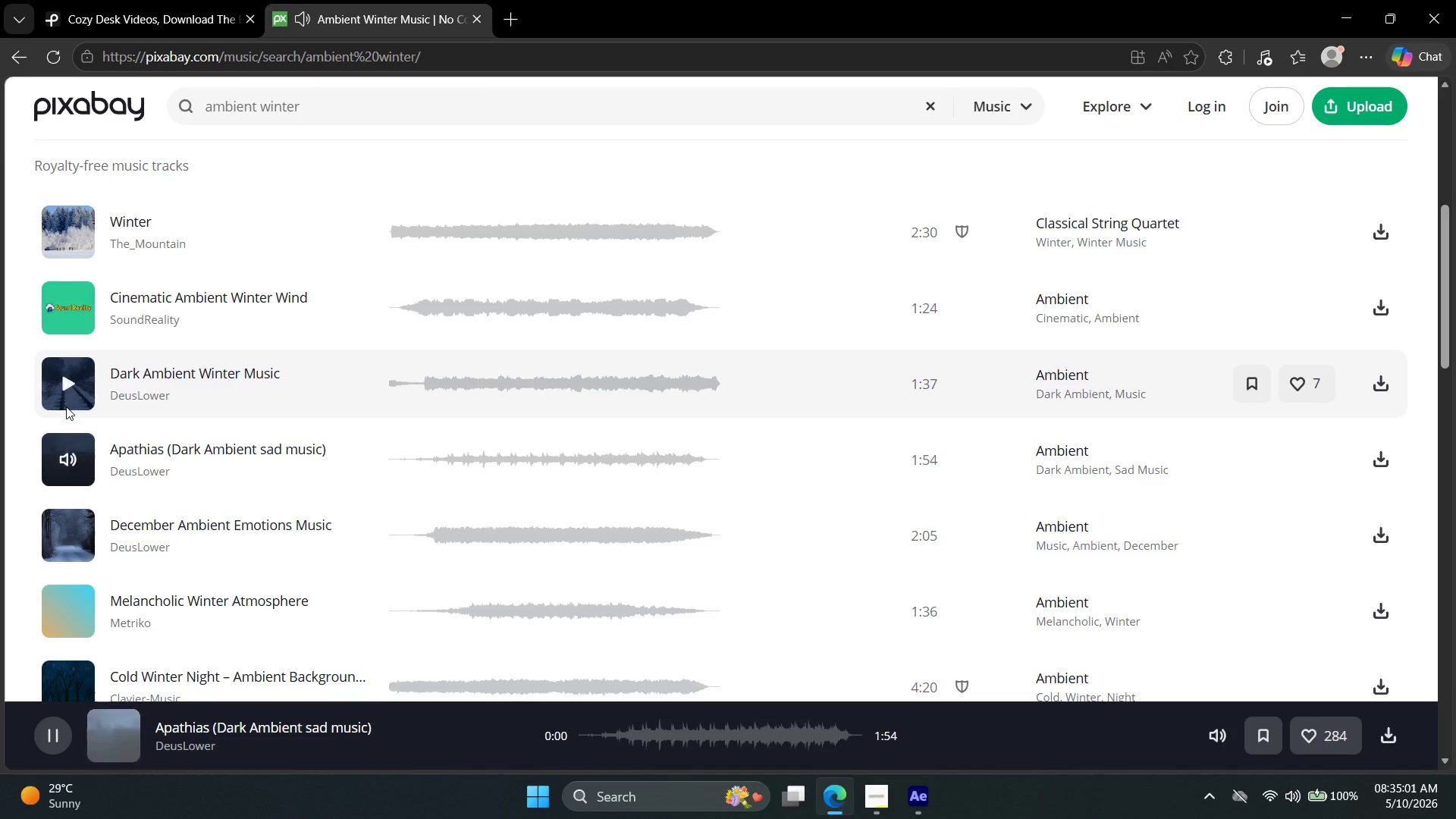 
scroll: coordinate [65, 410], scroll_direction: down, amount: 2.0
 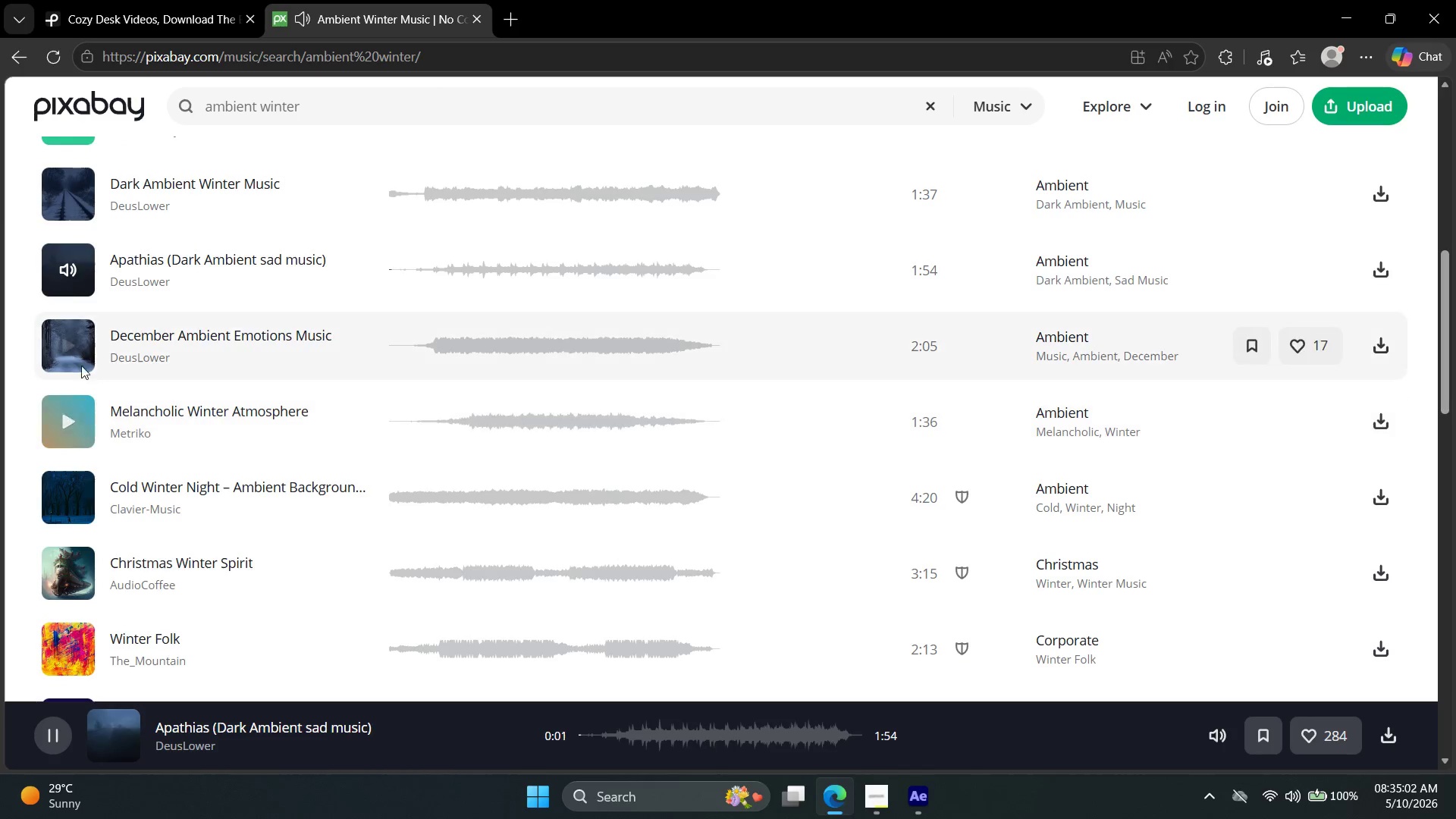 
left_click([77, 351])
 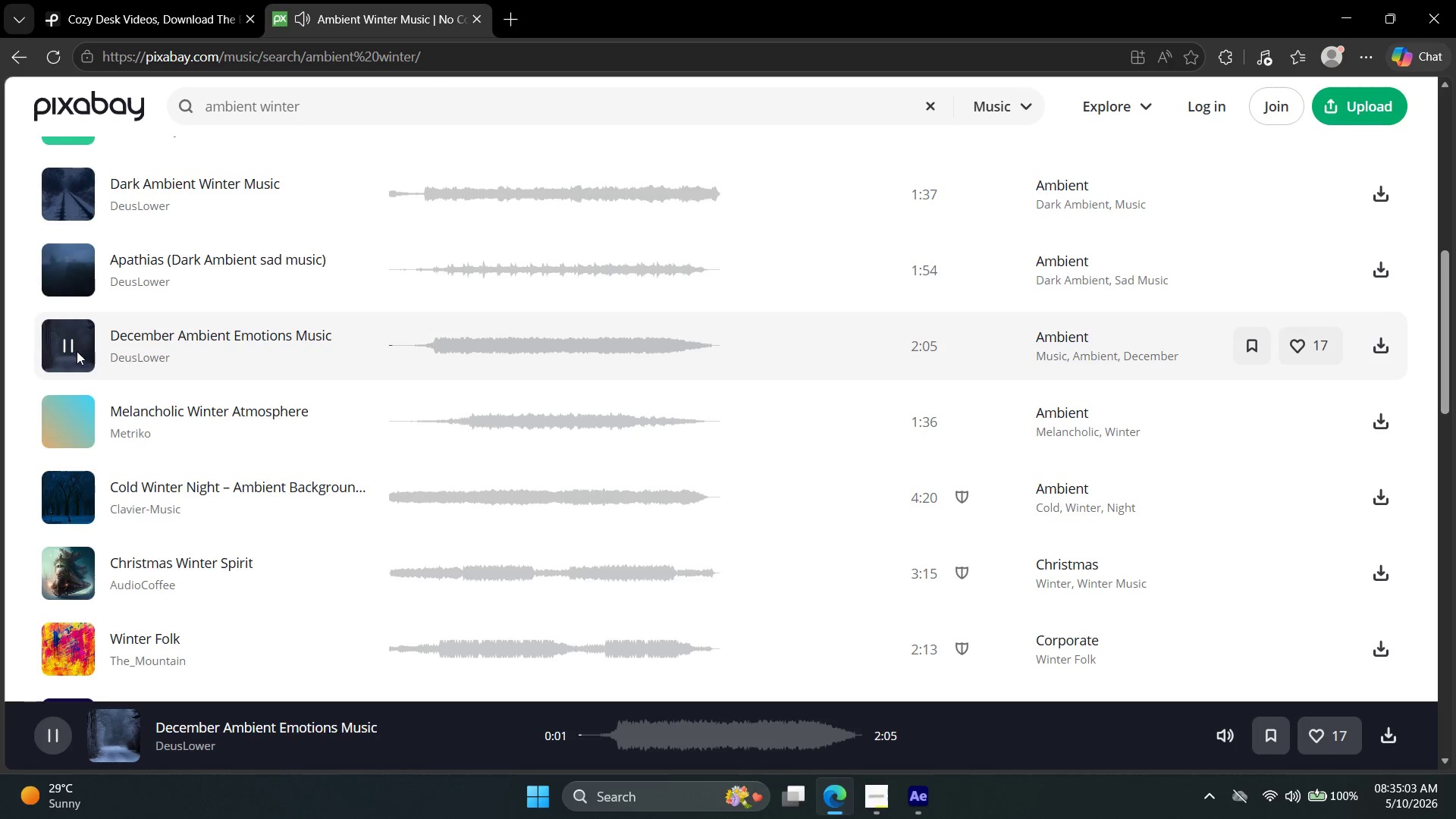 
scroll: coordinate [77, 353], scroll_direction: down, amount: 1.0
 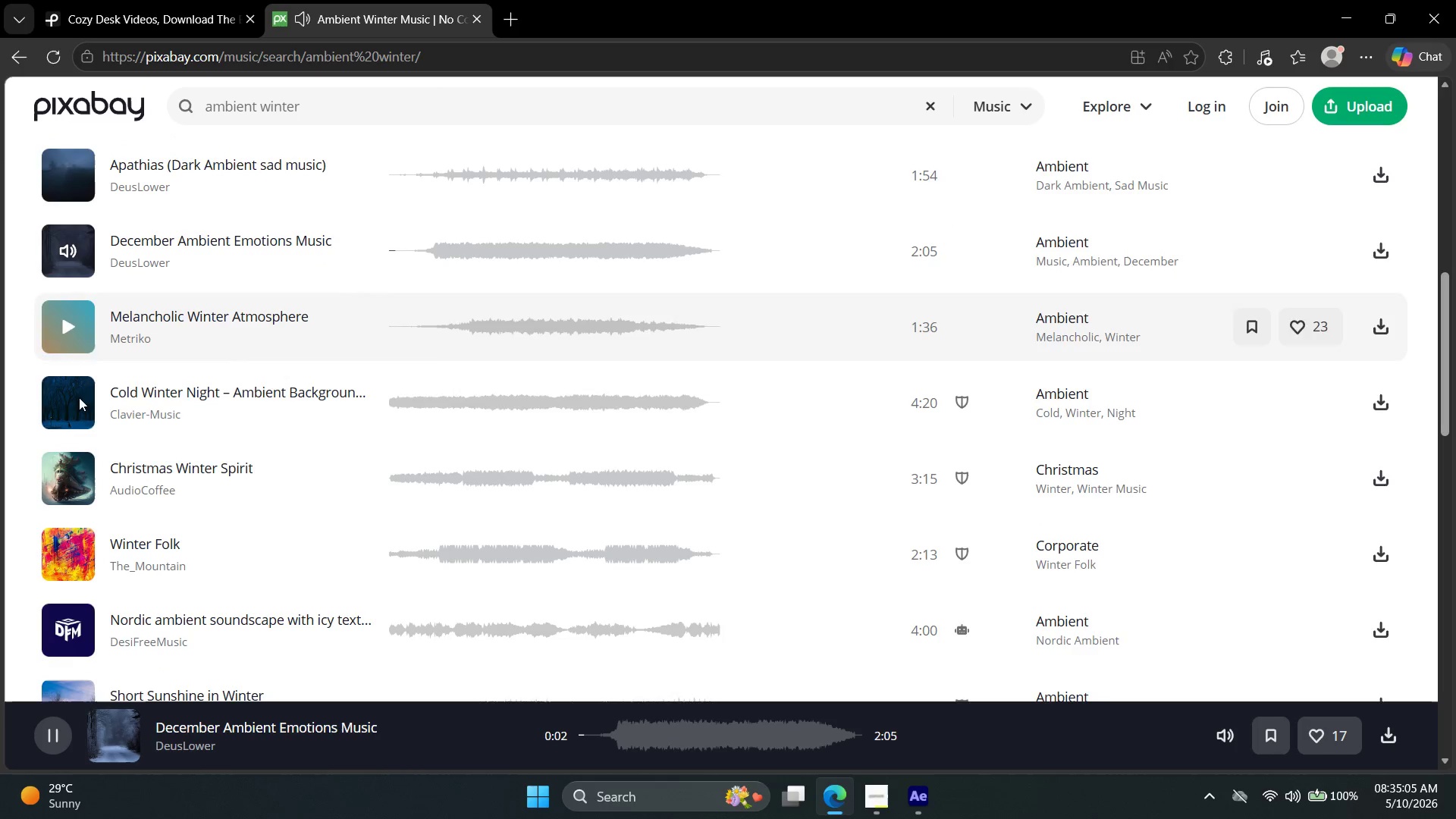 
left_click([81, 419])
 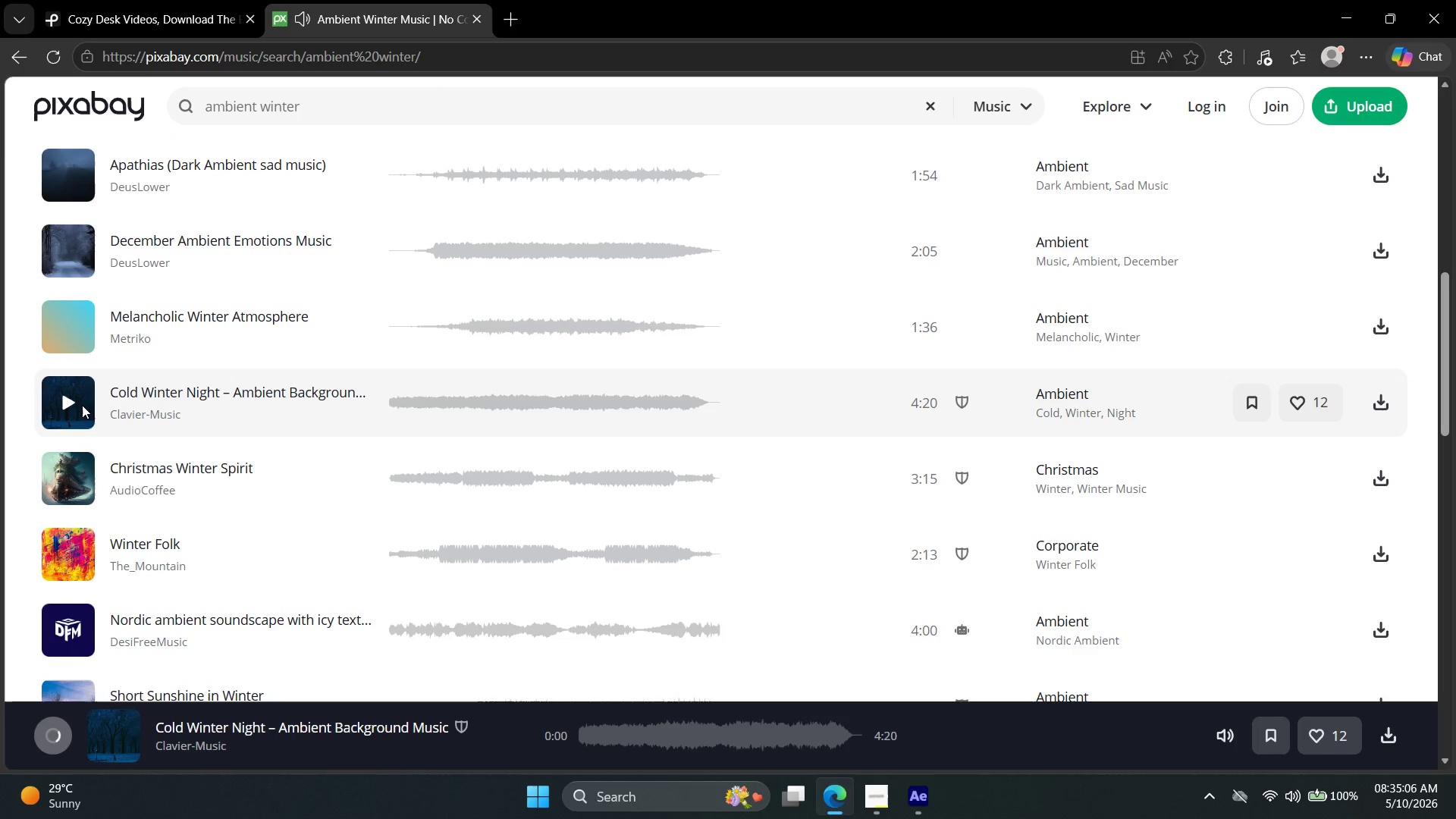 
left_click([67, 397])
 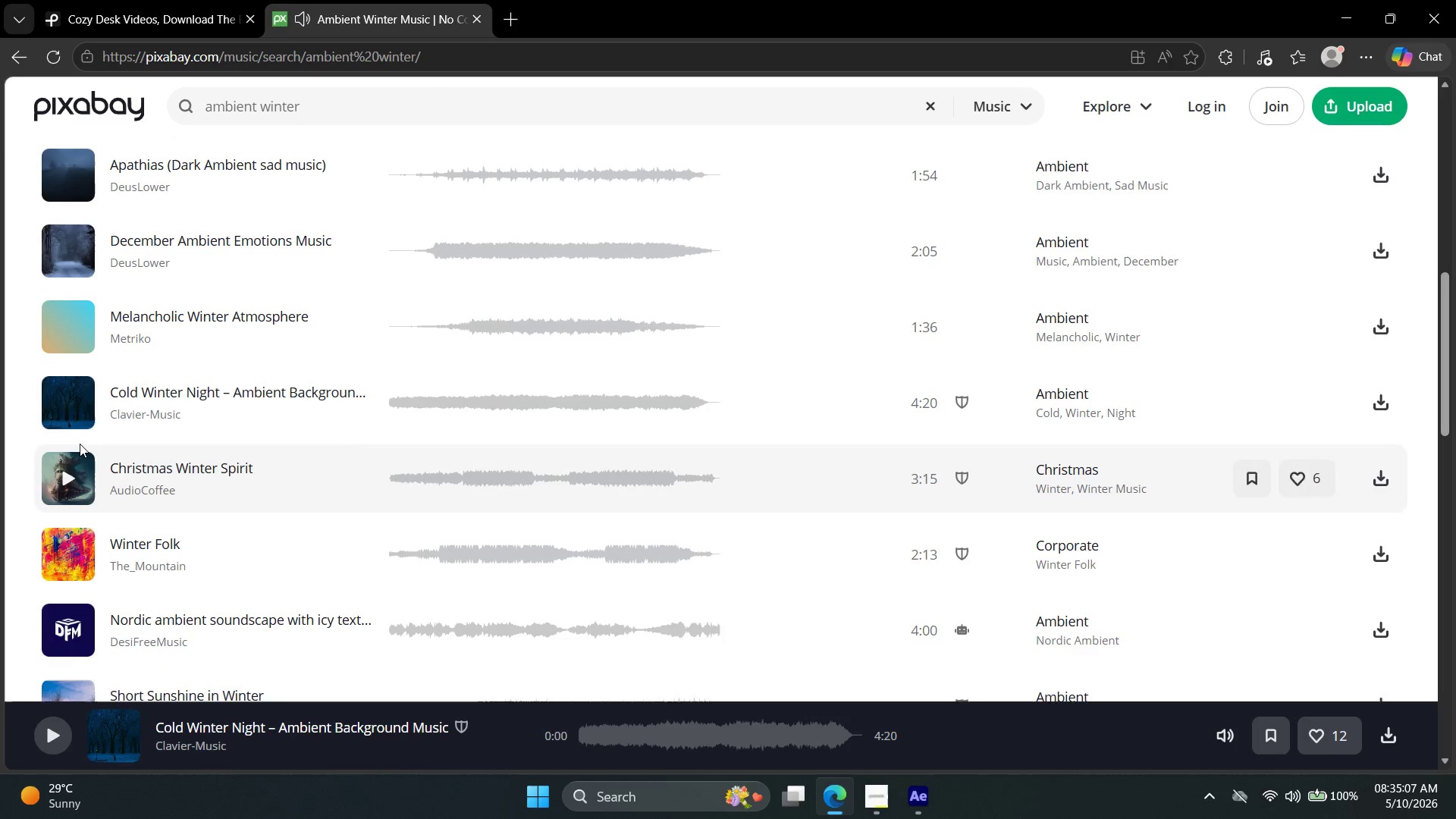 
left_click([80, 416])
 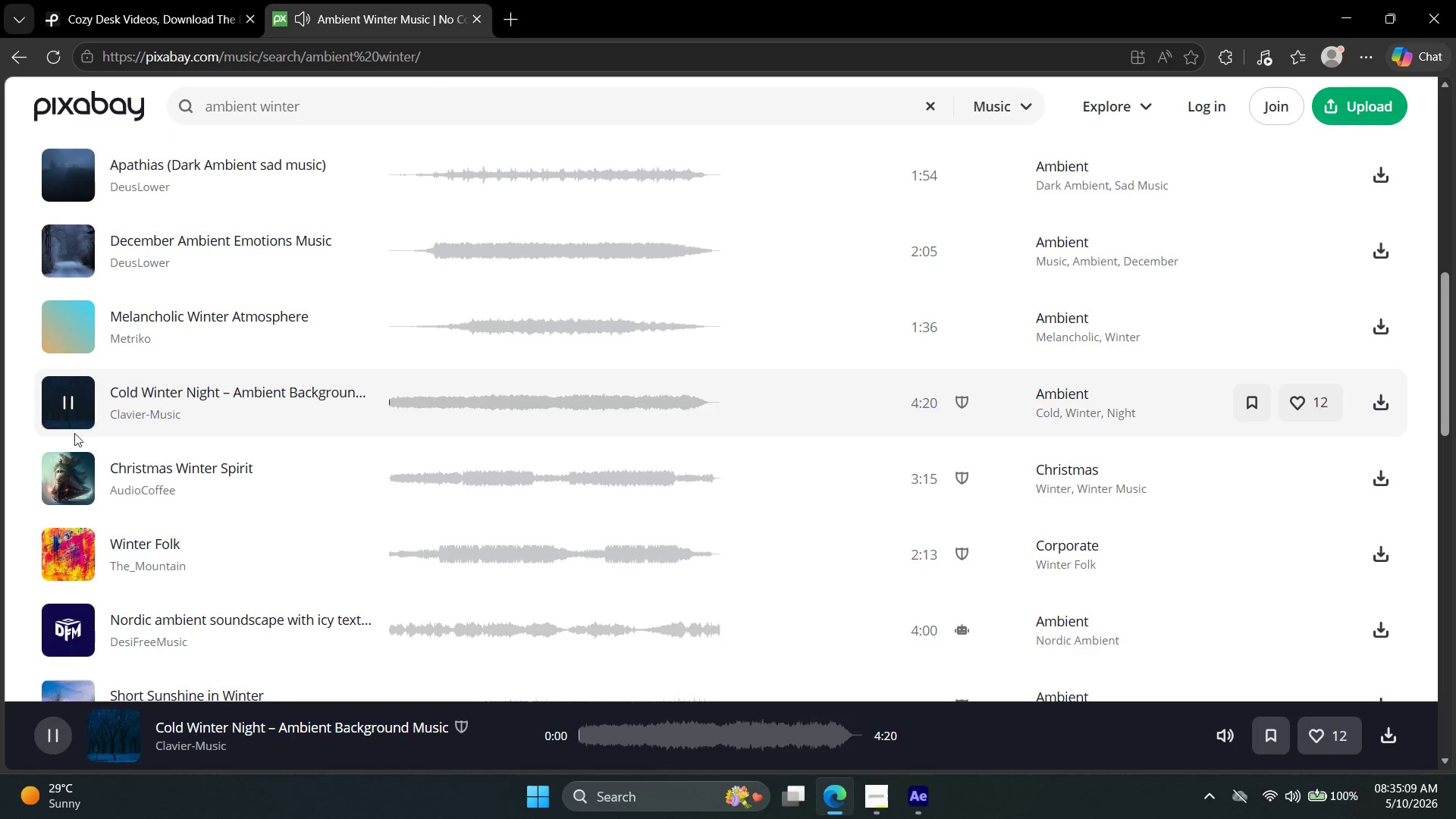 
left_click([74, 477])
 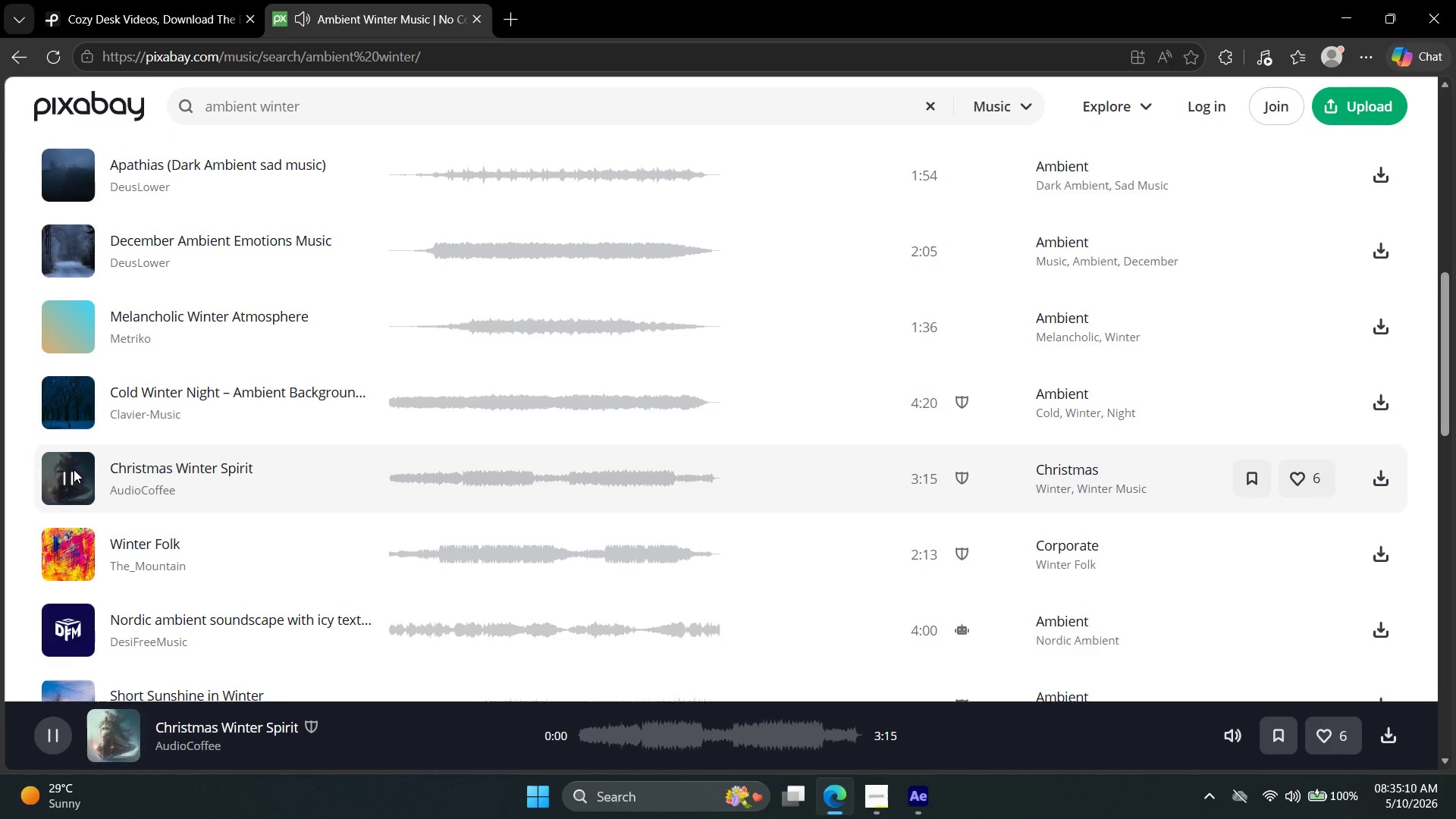 
scroll: coordinate [71, 469], scroll_direction: down, amount: 1.0
 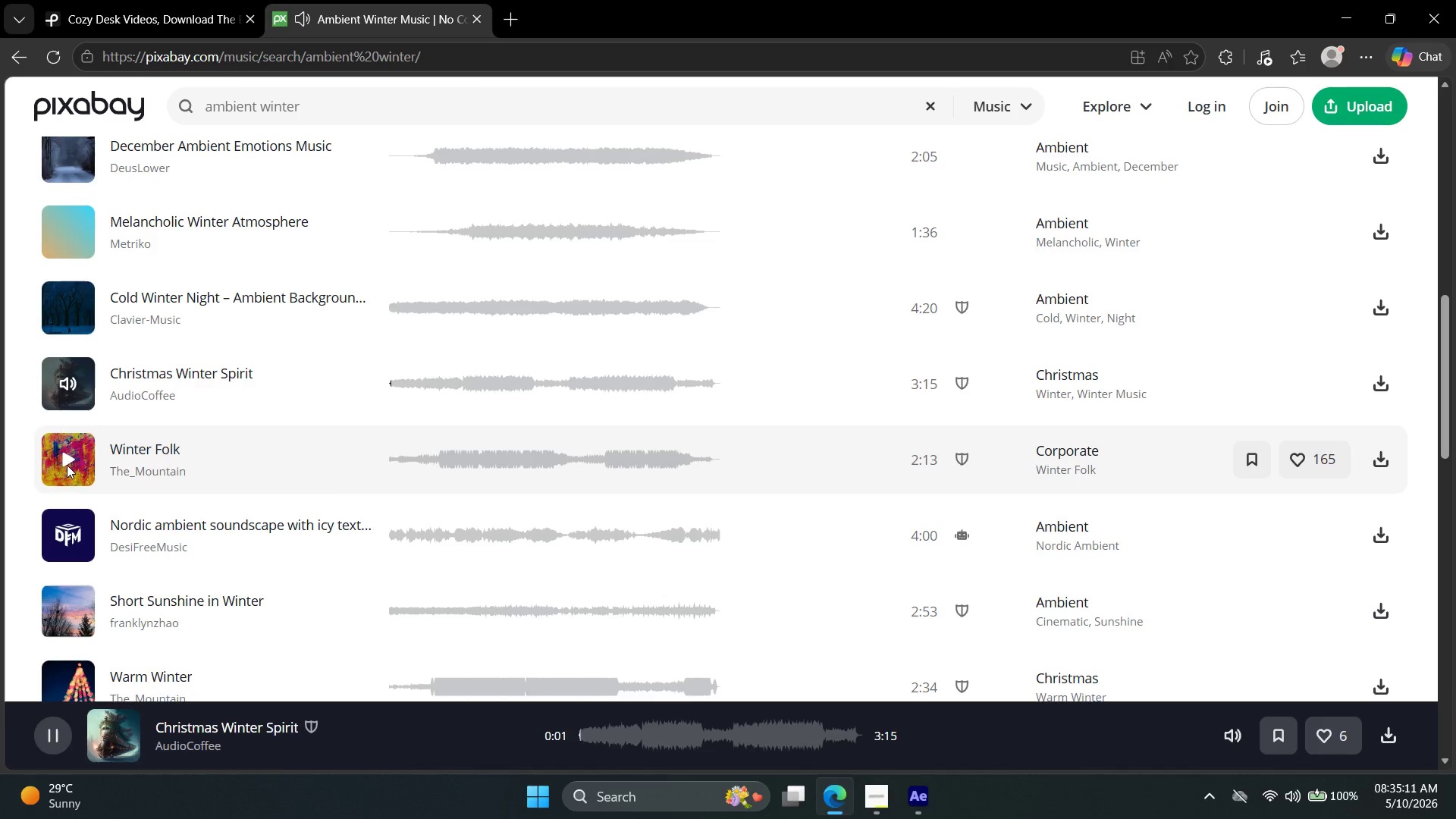 
left_click([66, 460])
 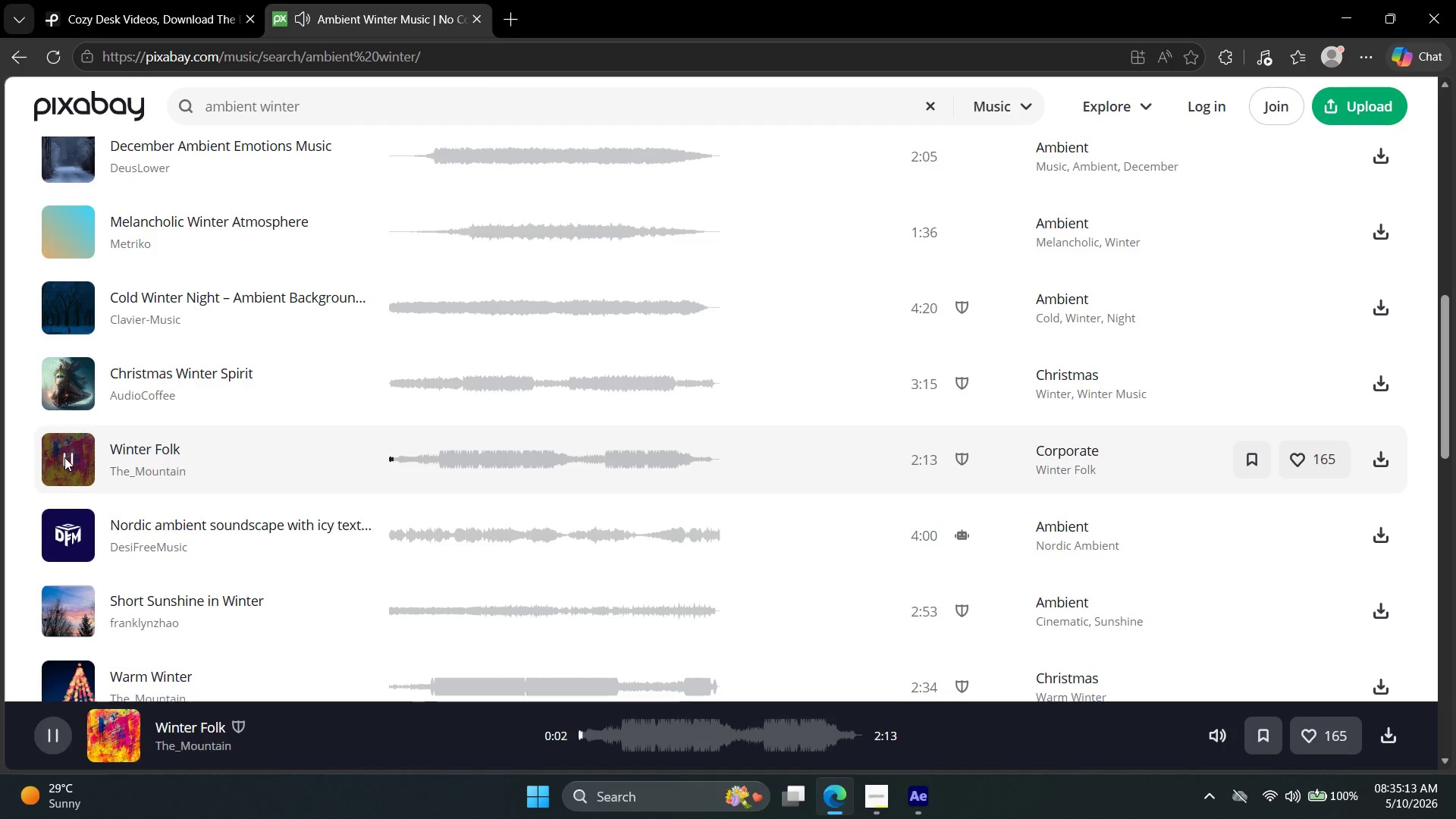 
left_click([71, 529])
 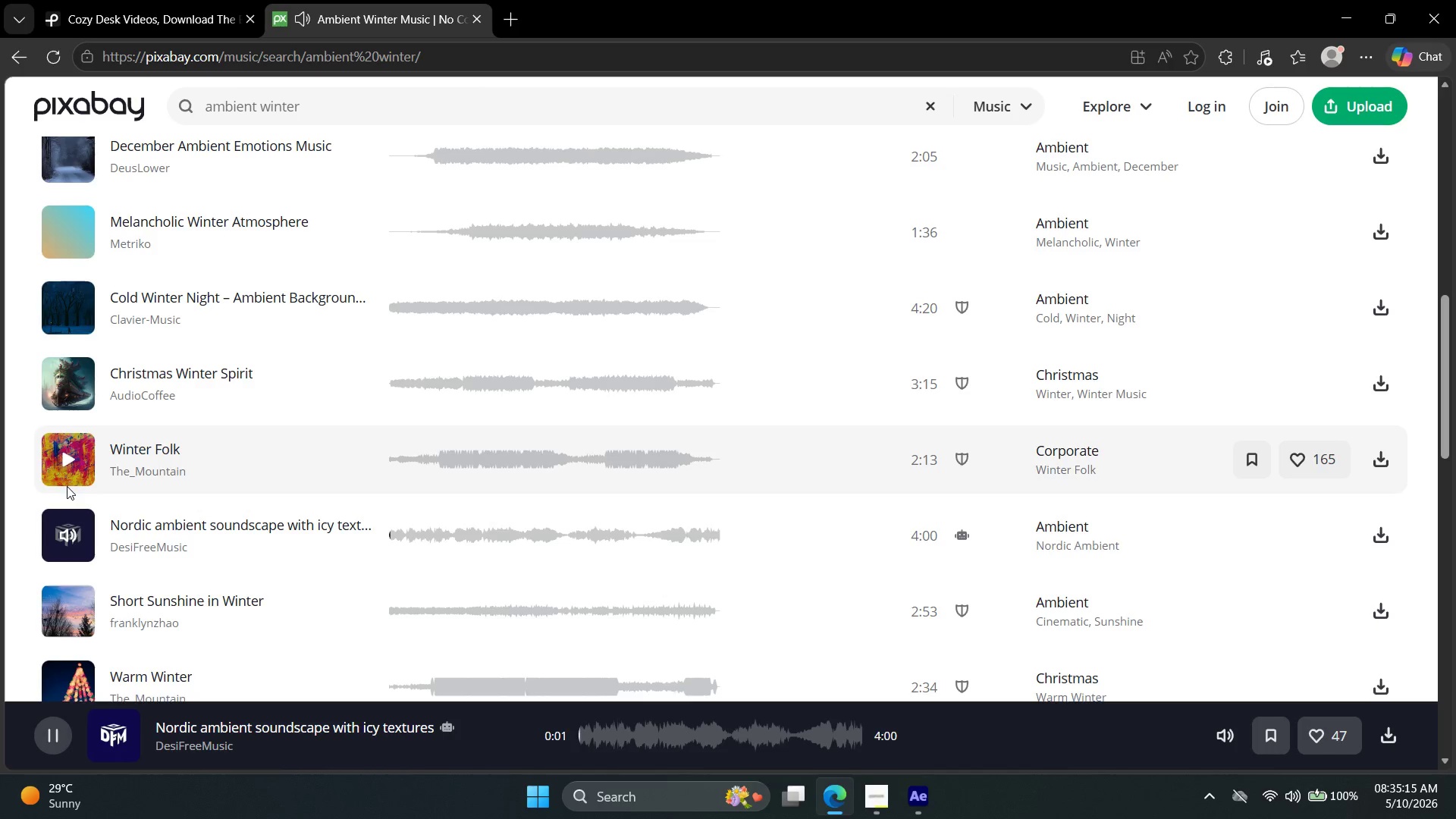 
scroll: coordinate [61, 490], scroll_direction: down, amount: 2.0
 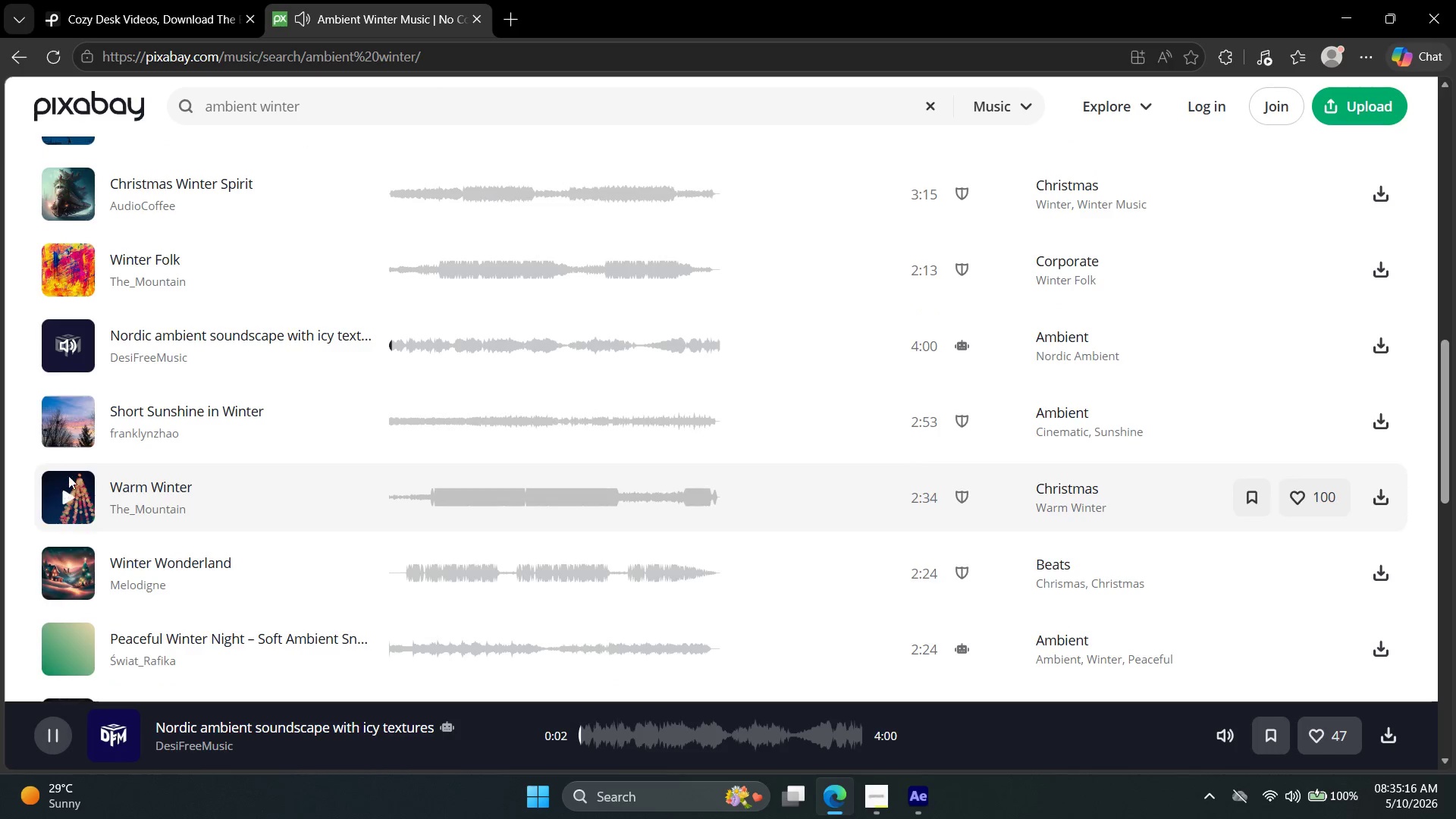 
left_click([70, 430])
 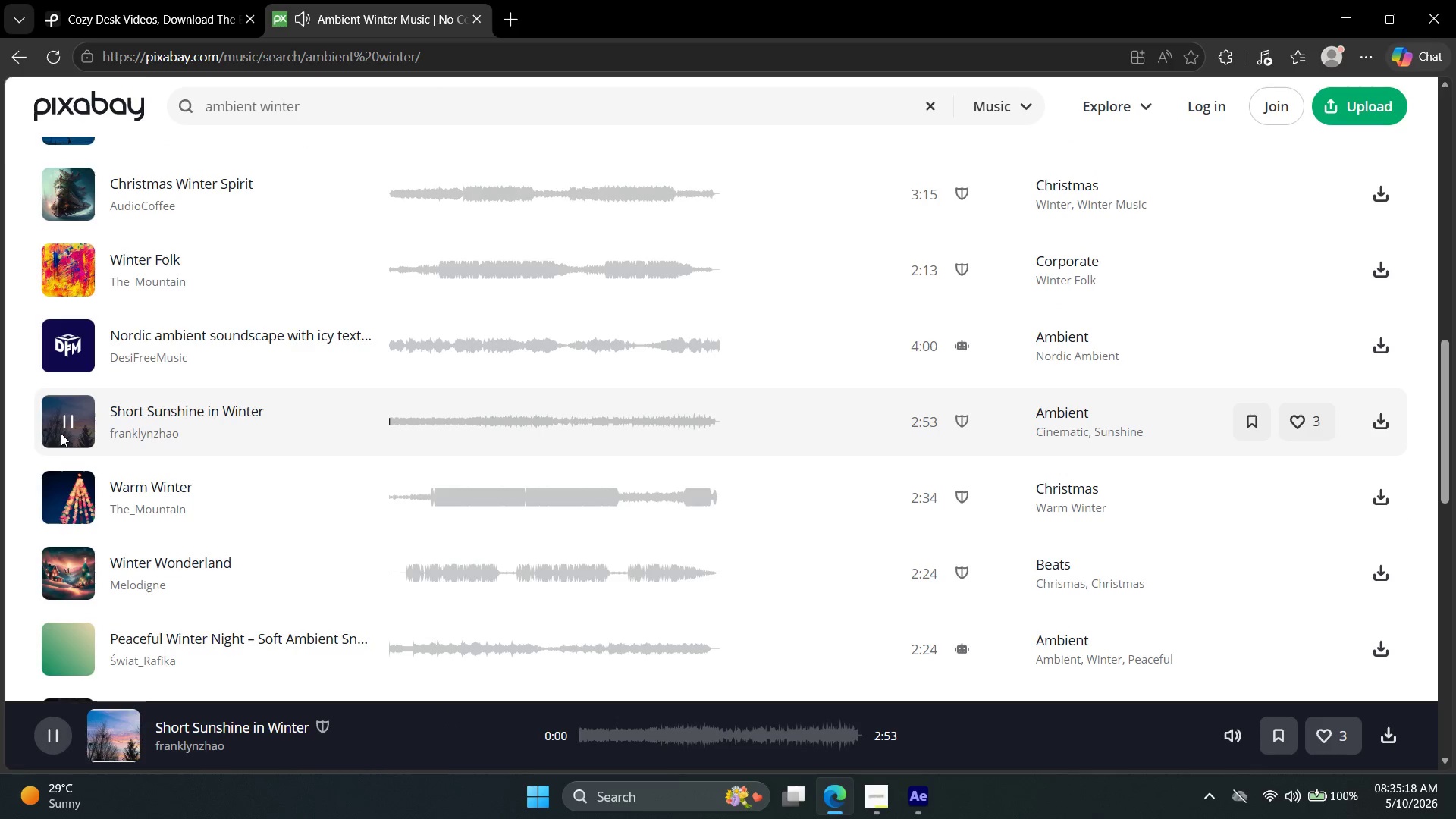 
left_click([57, 491])
 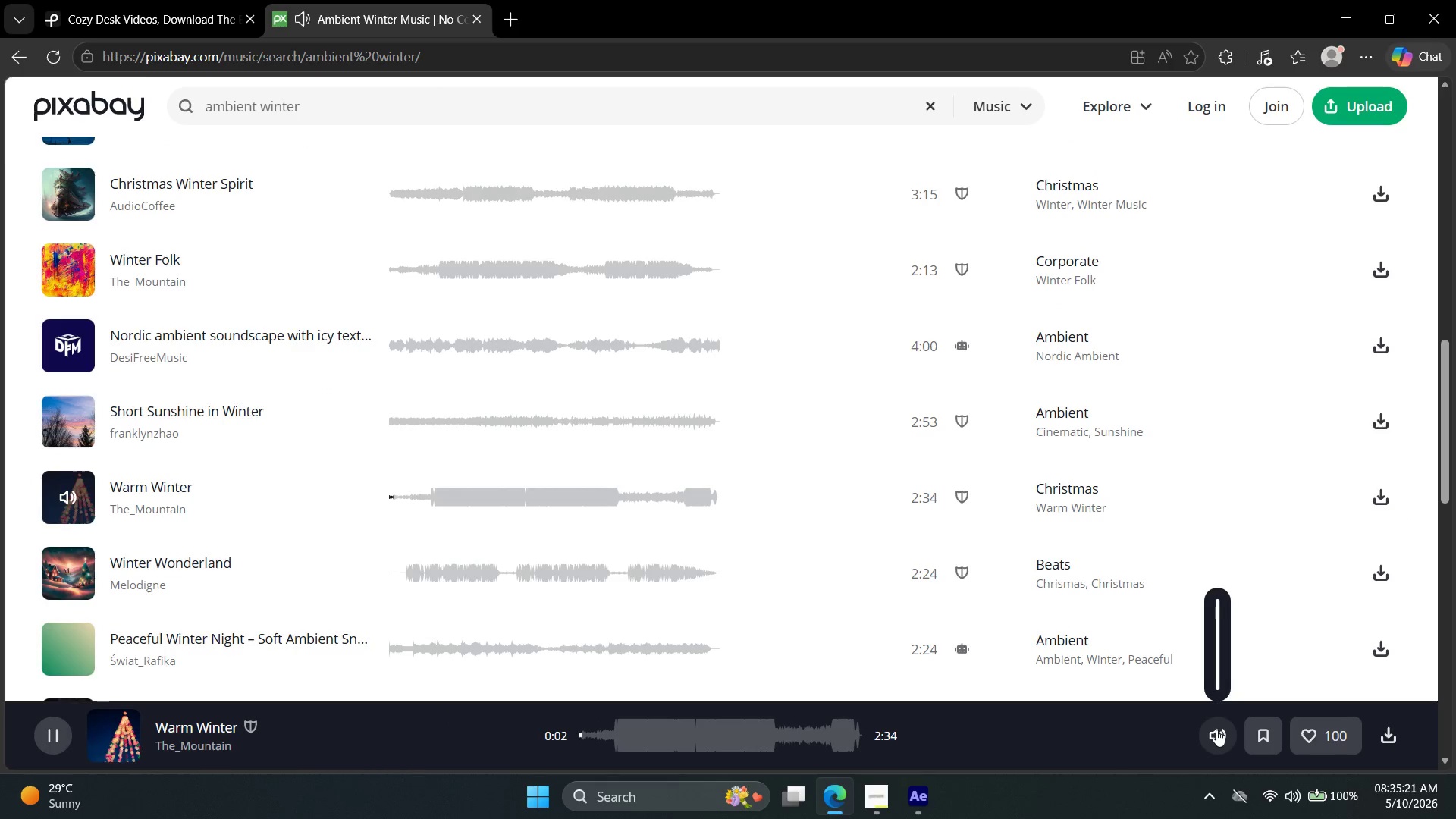 
left_click([1216, 655])
 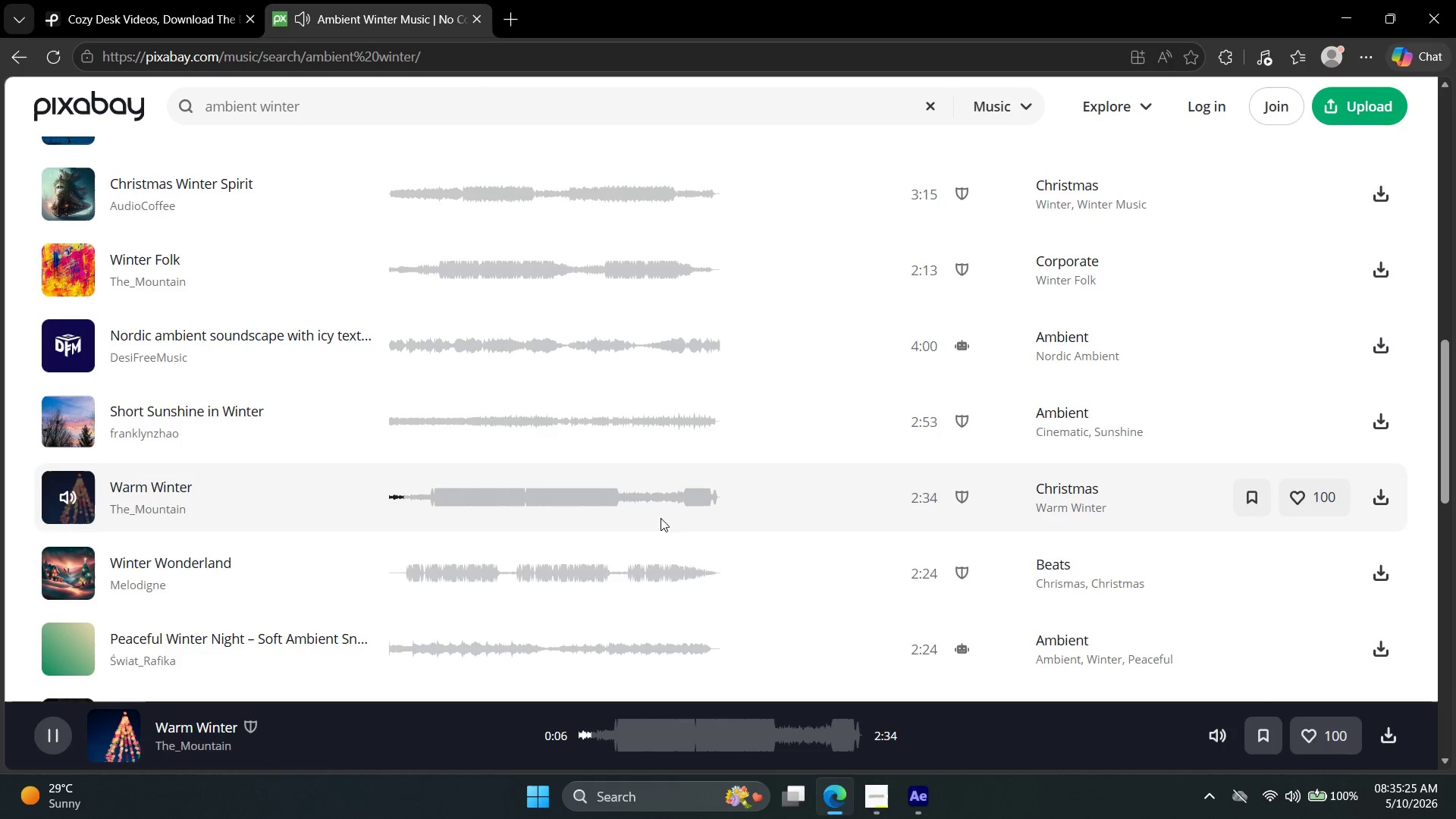 
wait(5.34)
 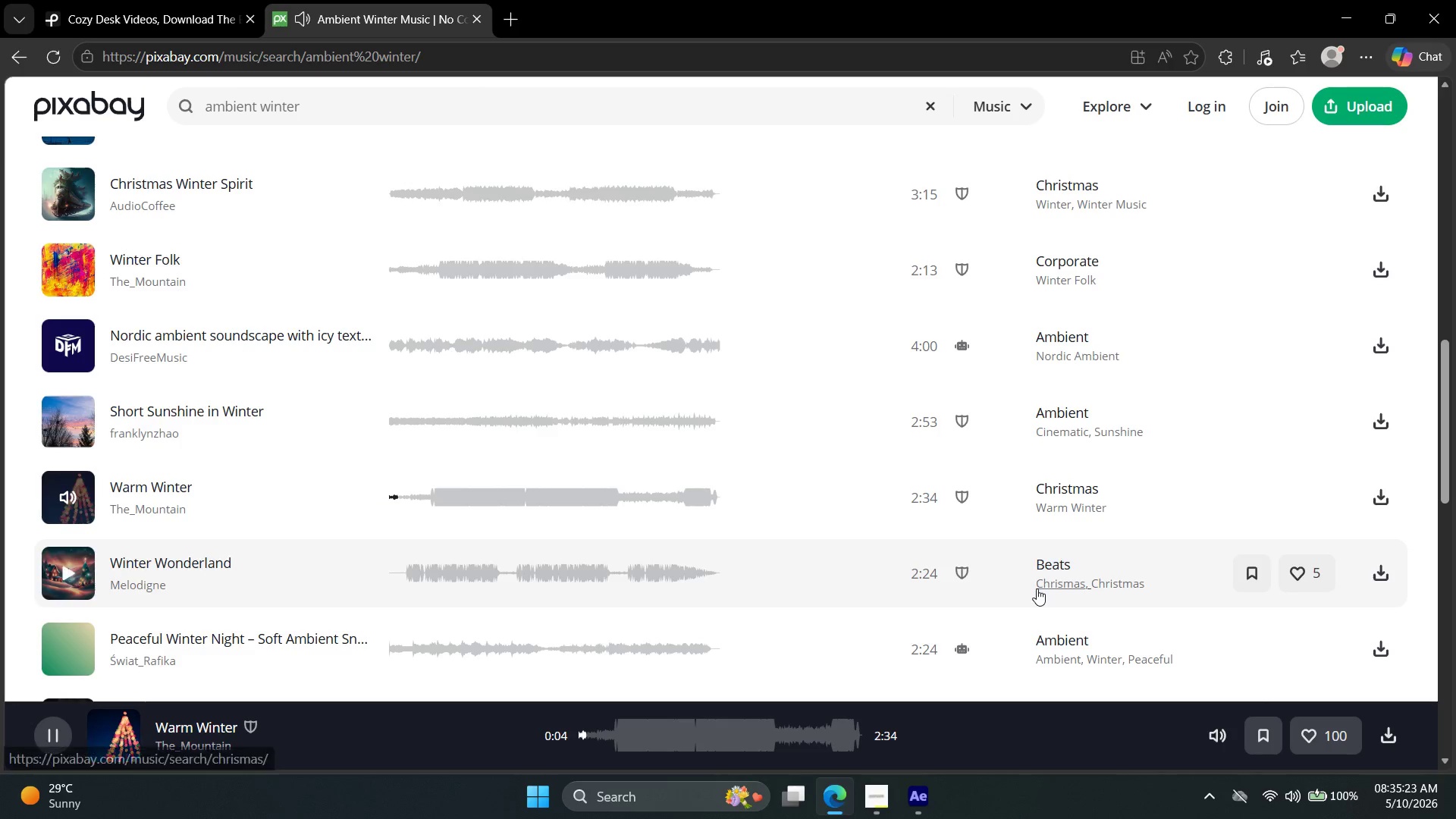 
scroll: coordinate [24, 453], scroll_direction: up, amount: 1.0
 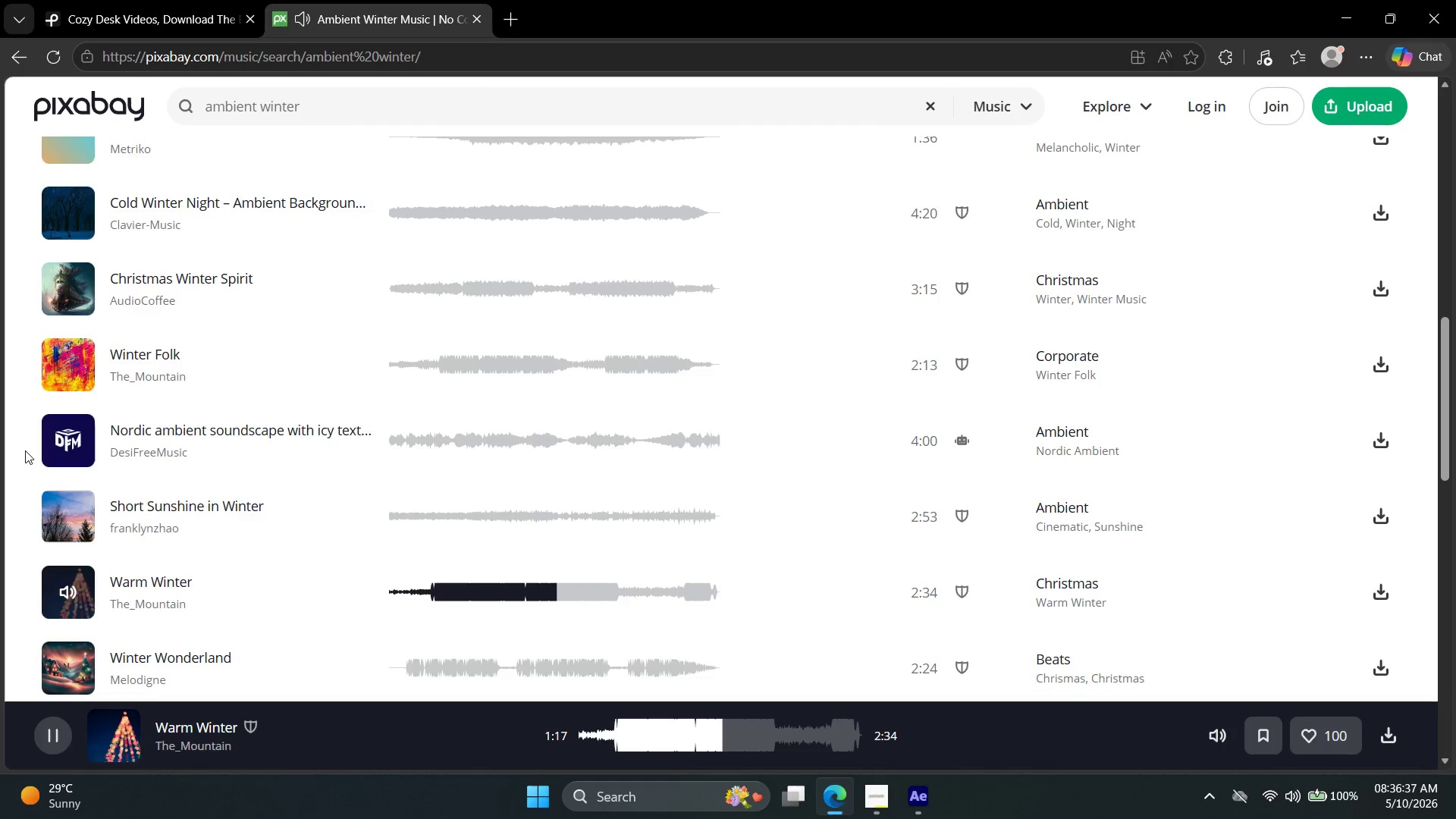 
wait(74.3)
 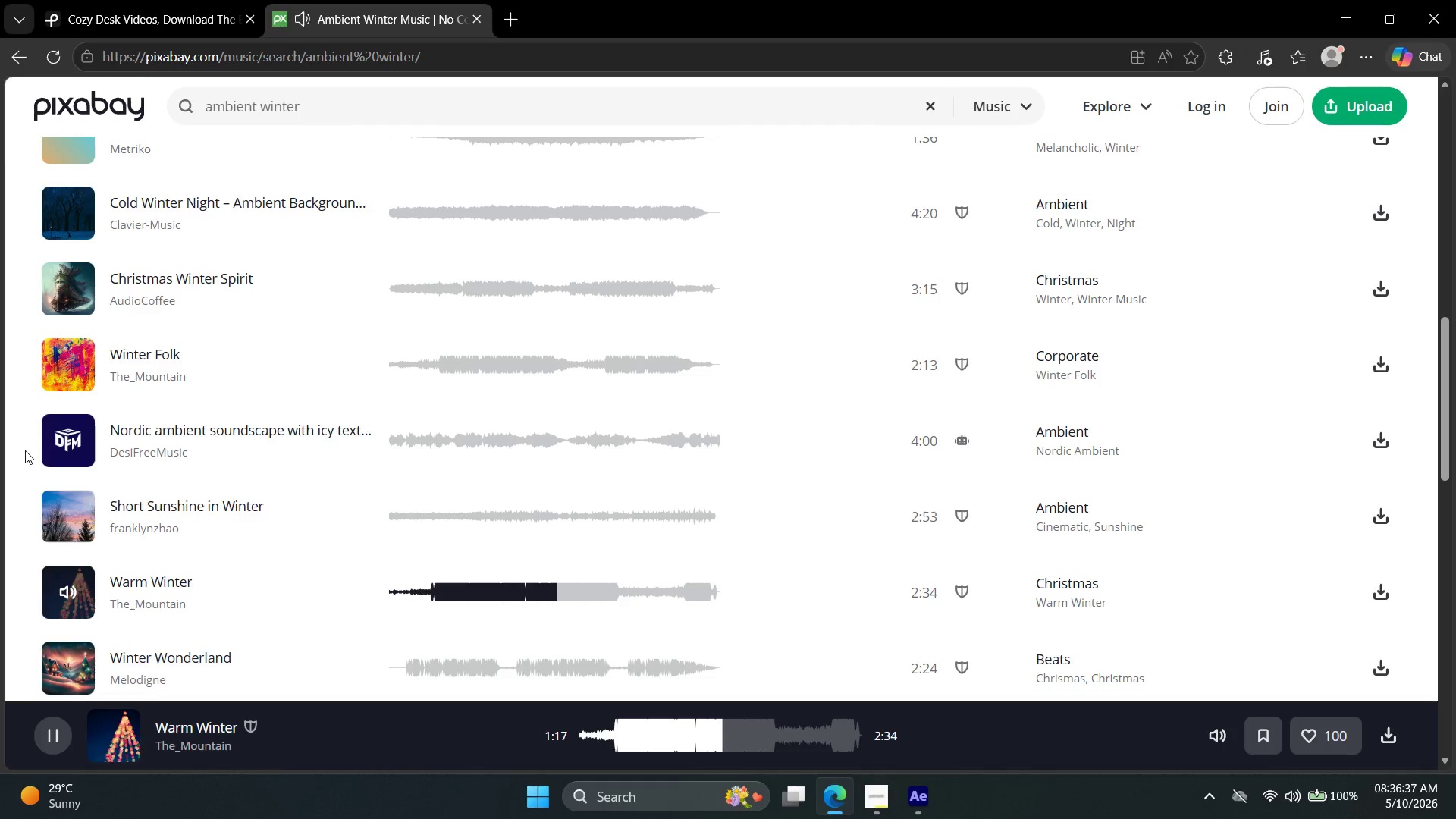 
left_click([1290, 798])
 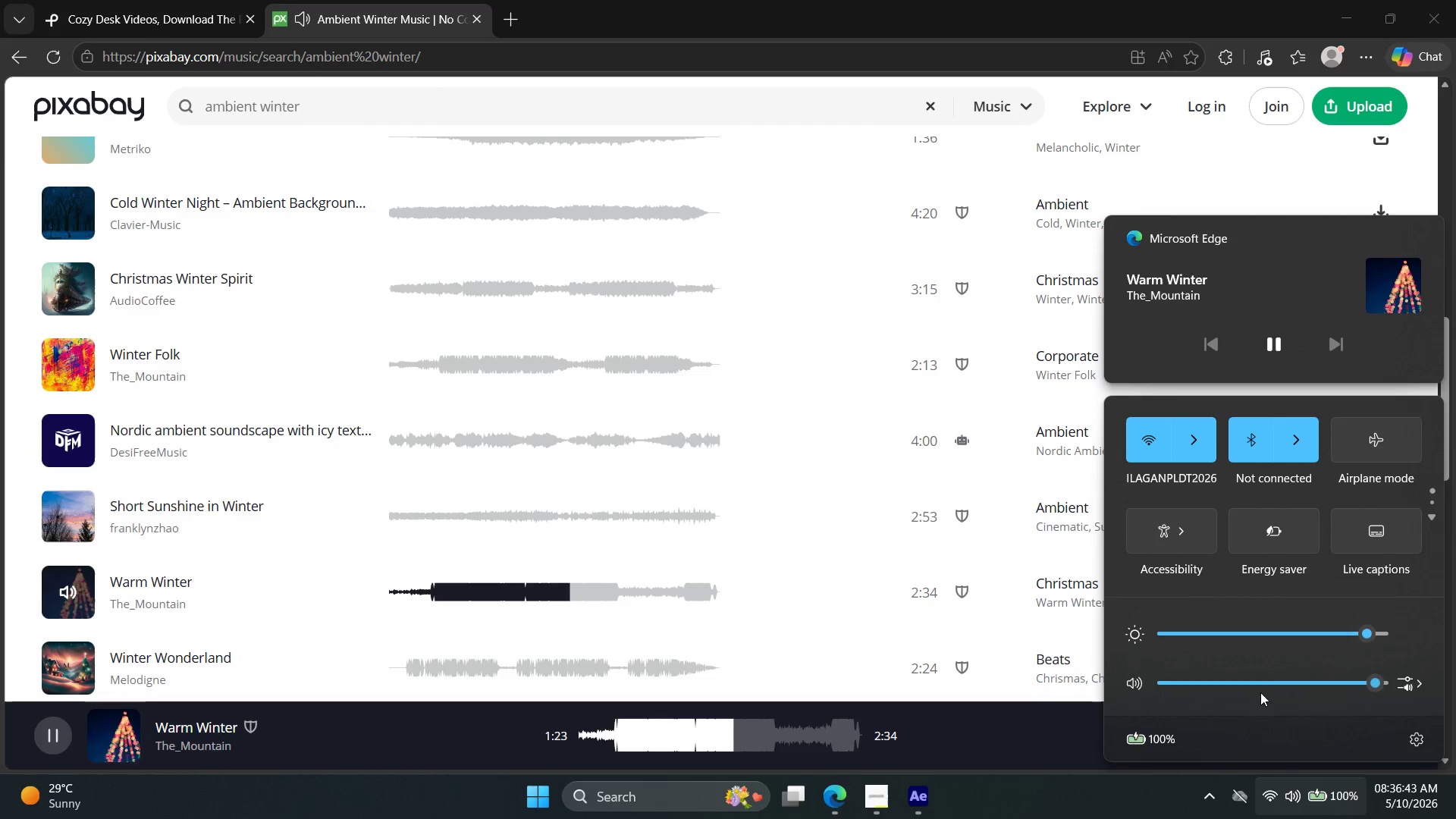 
left_click([1292, 679])
 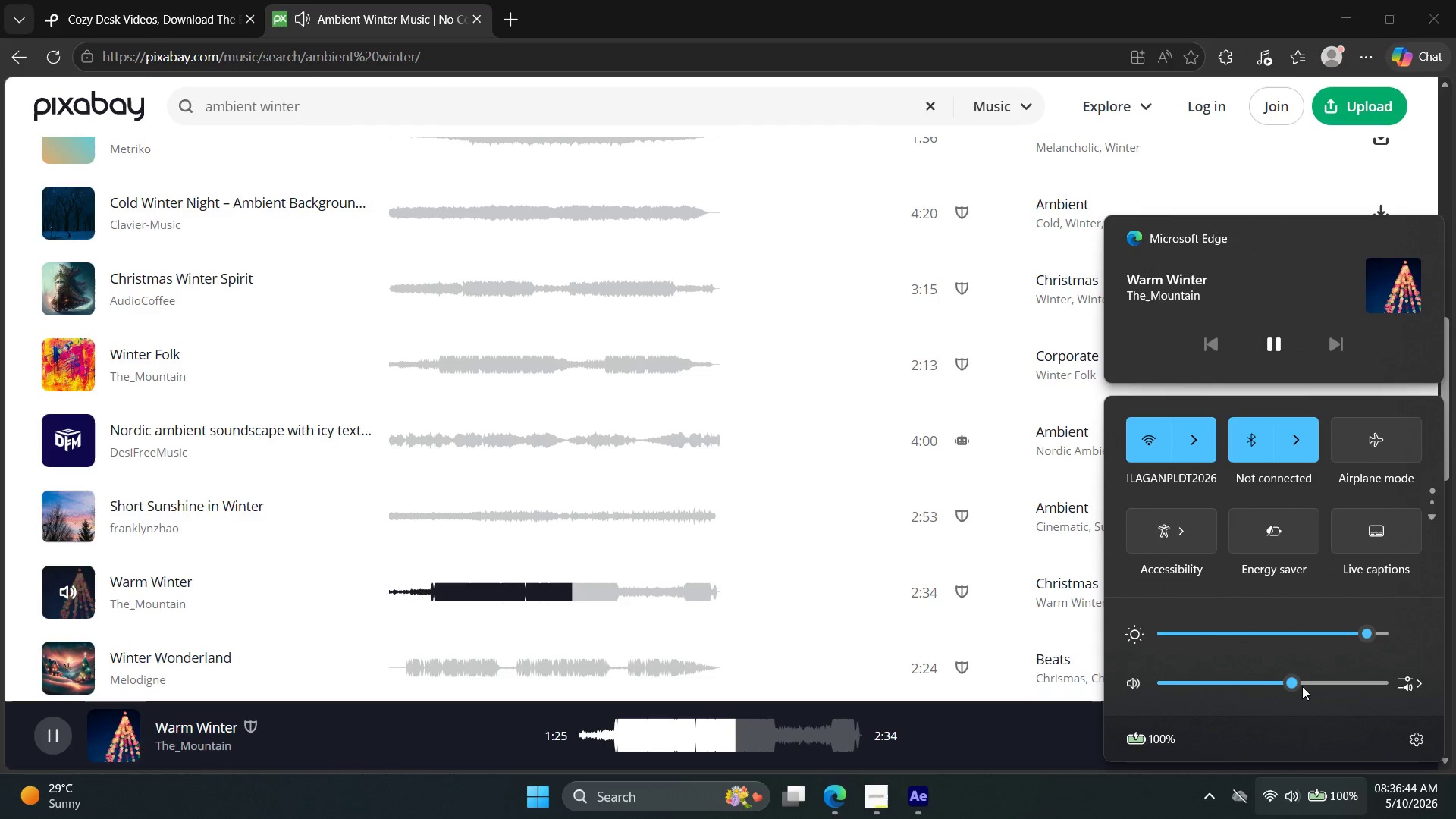 
left_click([1304, 686])
 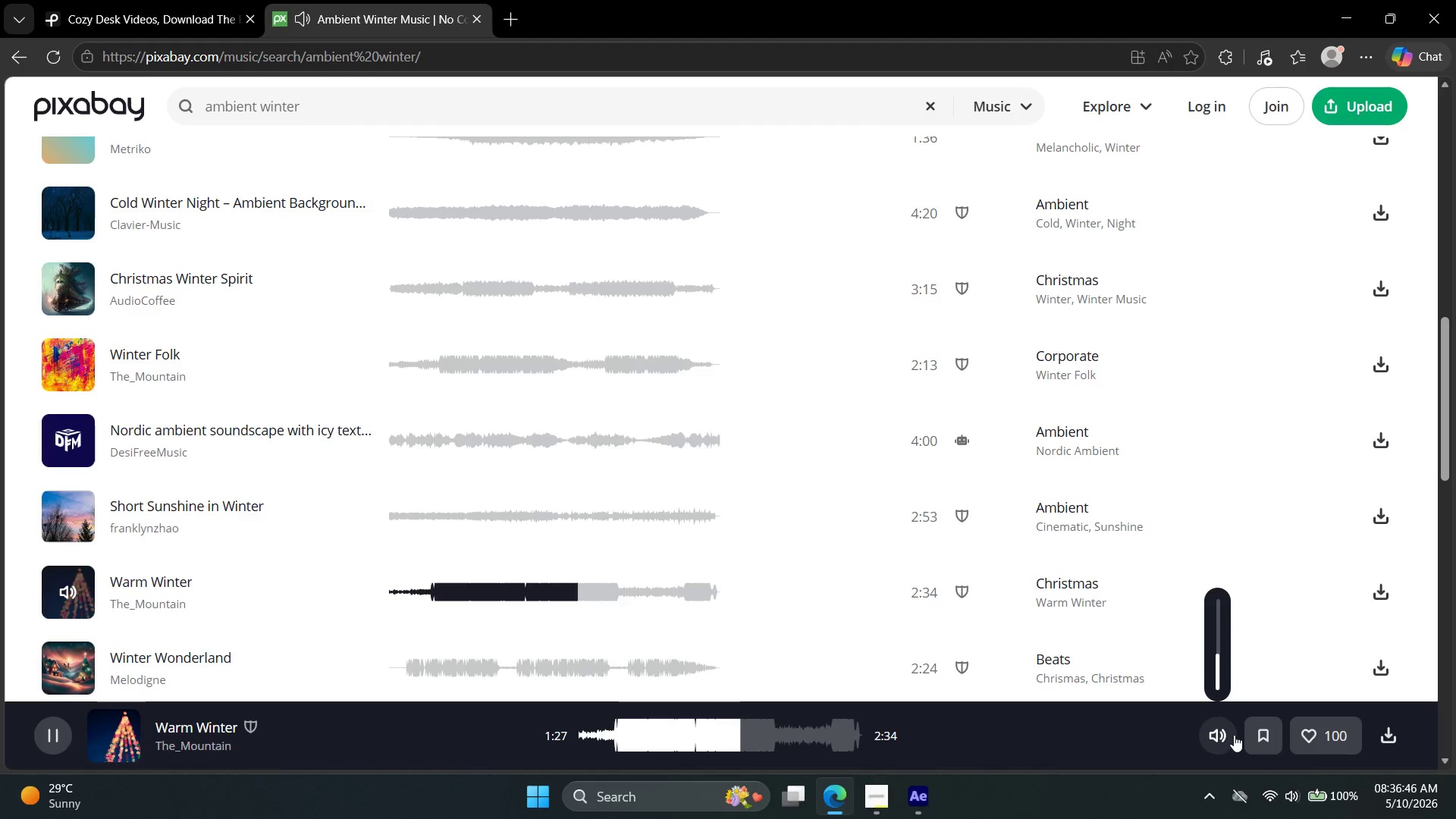 
left_click_drag(start_coordinate=[1223, 645], to_coordinate=[1222, 560])
 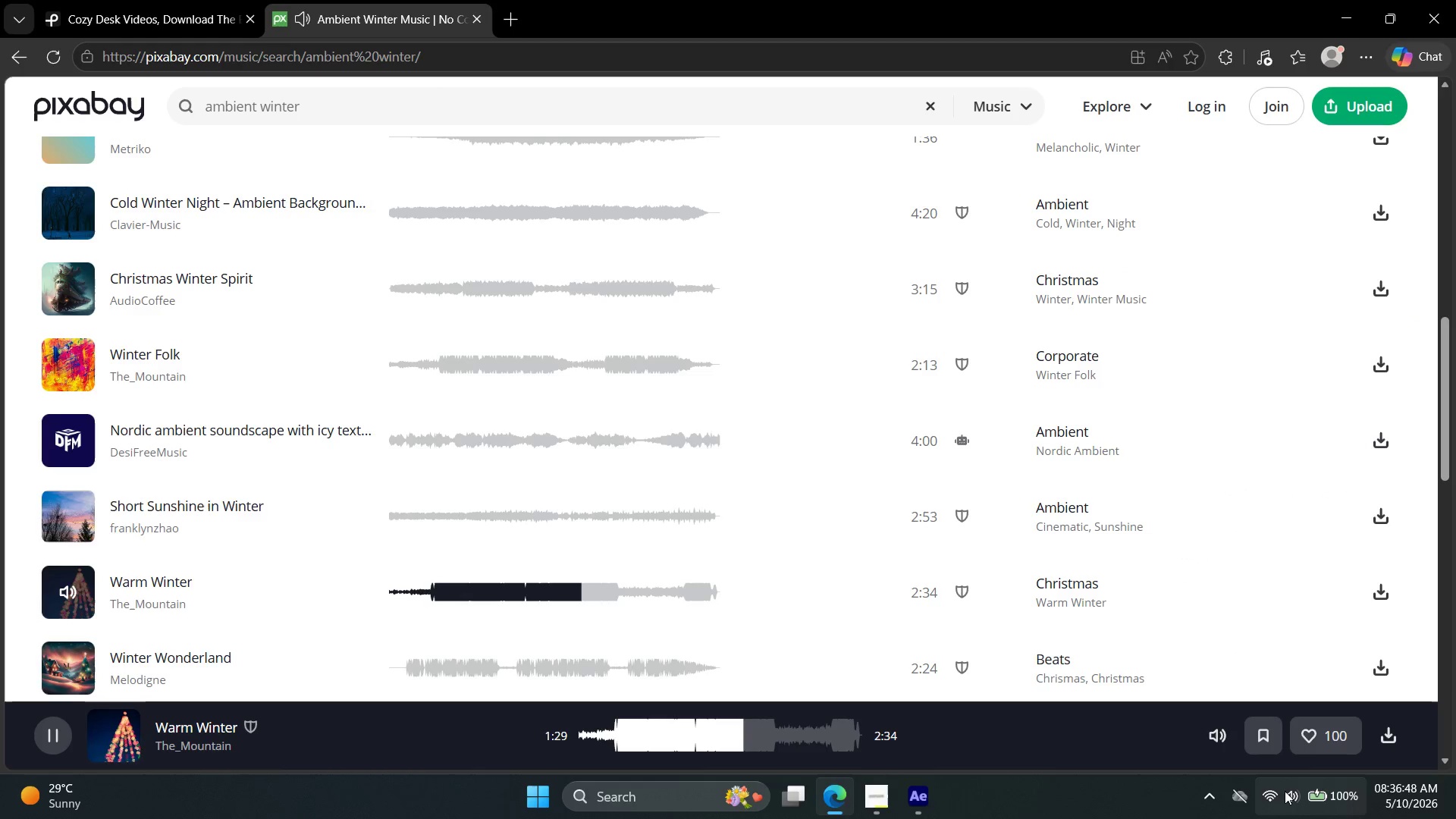 
left_click([1287, 799])
 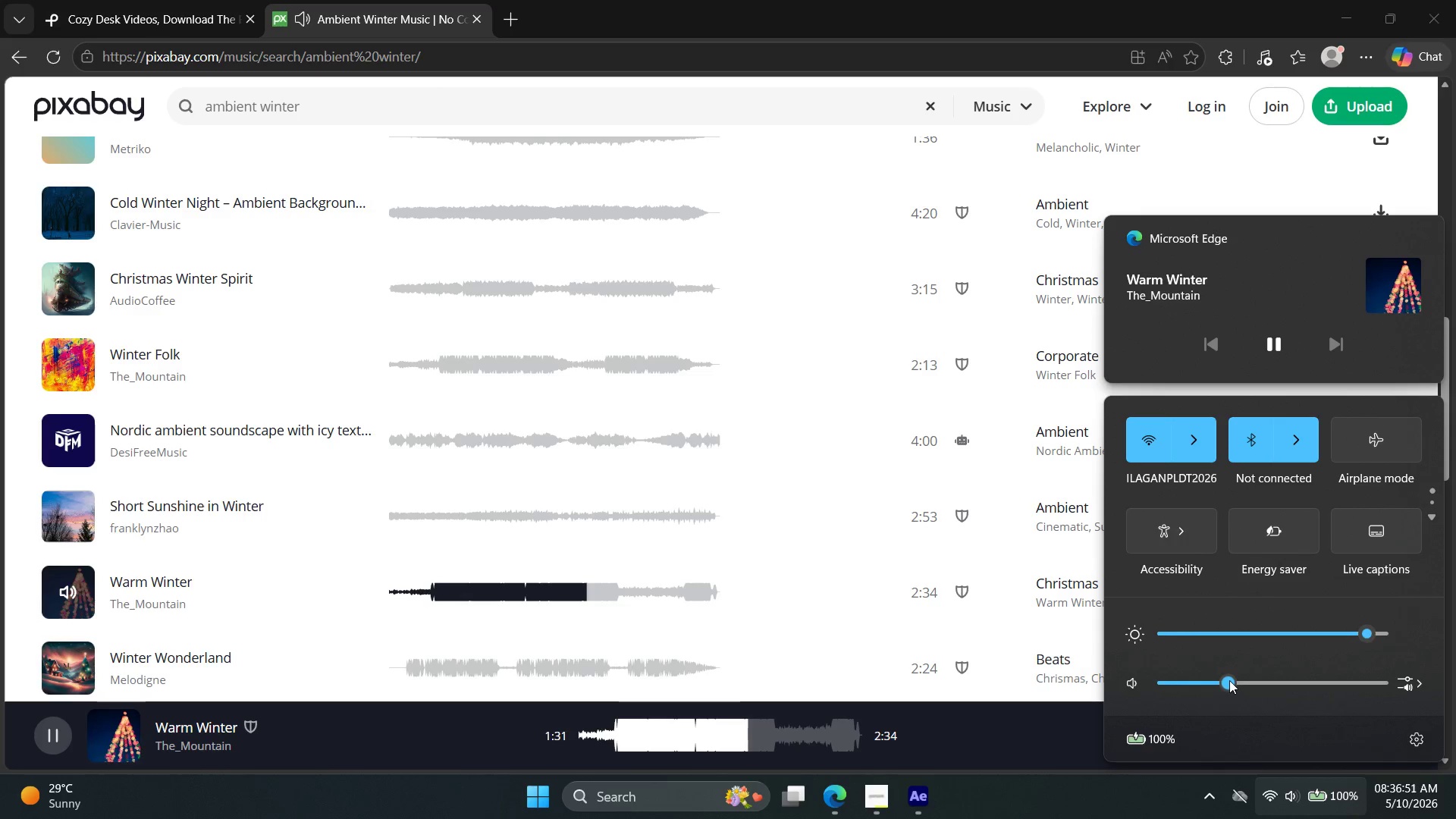 
left_click([1080, 804])
 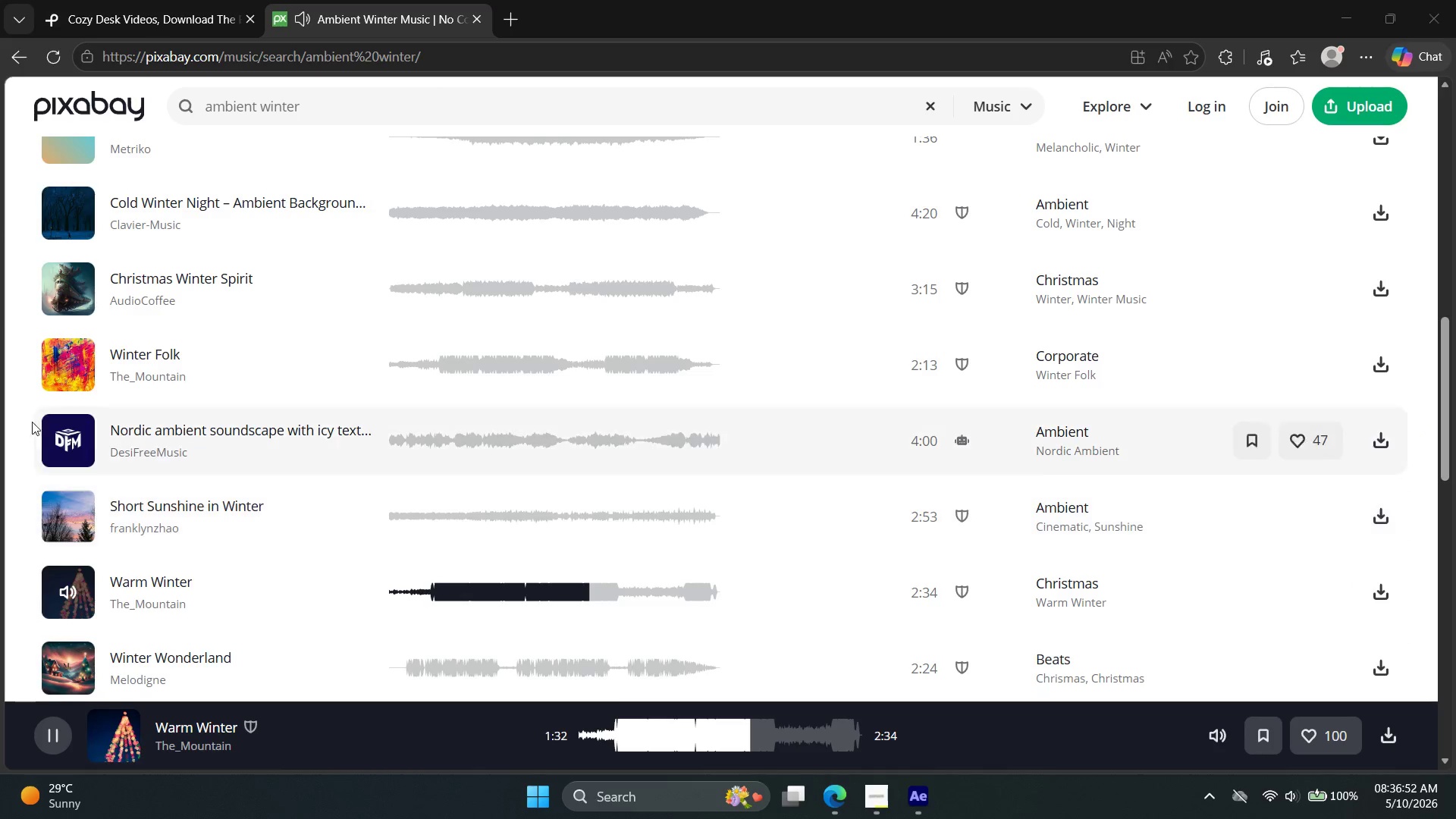 
scroll: coordinate [20, 425], scroll_direction: down, amount: 4.0
 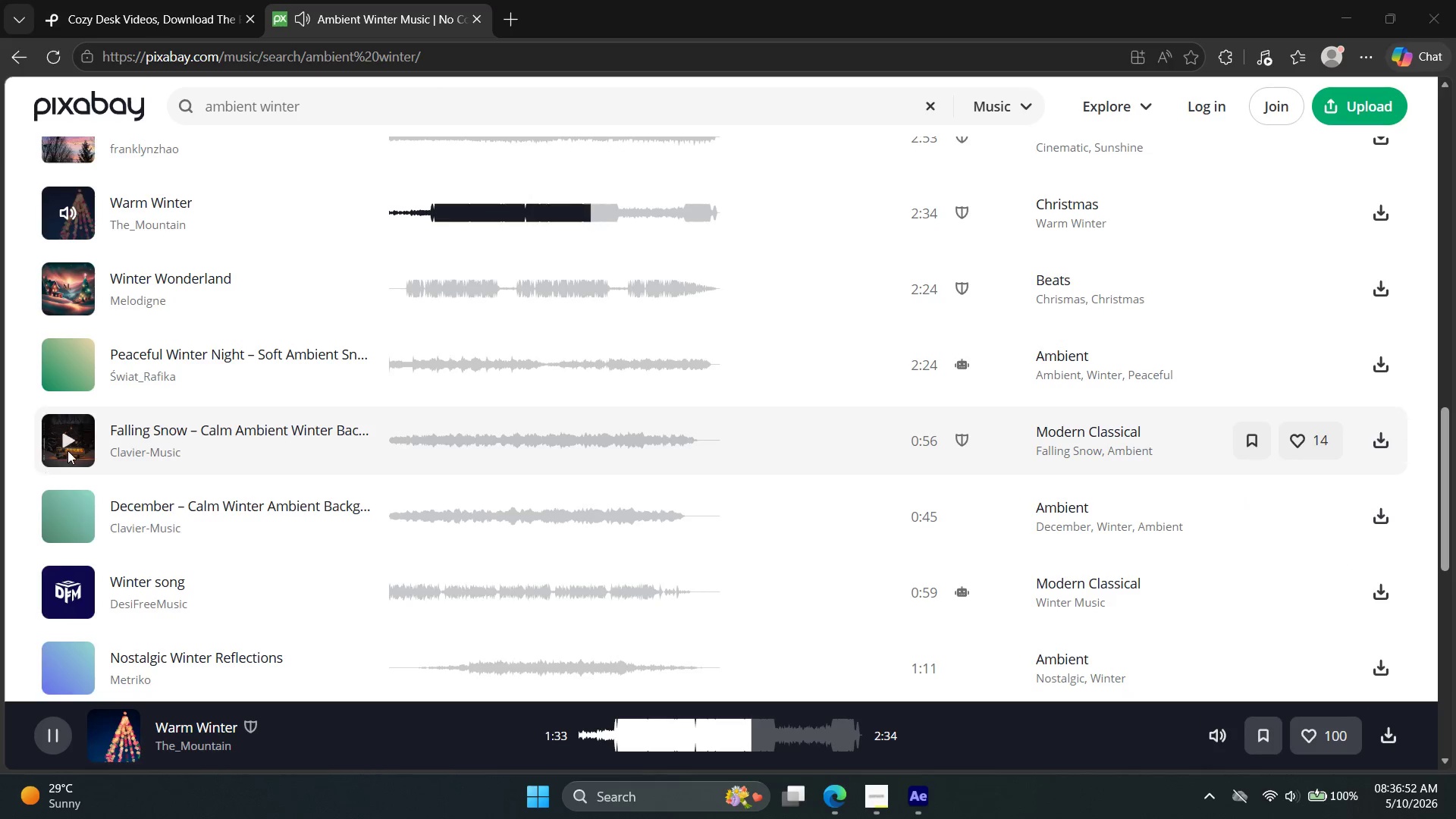 
left_click([68, 450])
 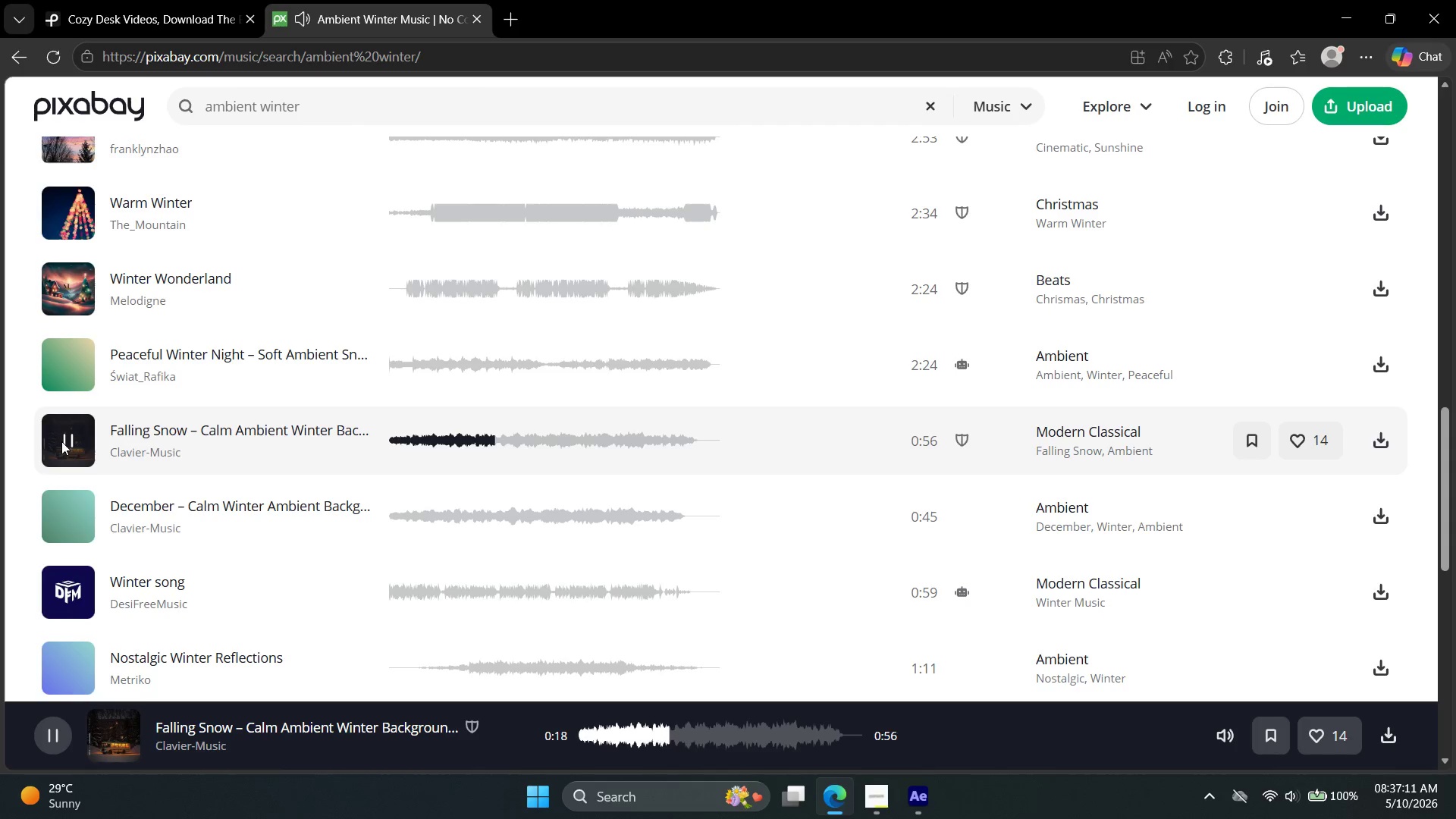 
wait(23.66)
 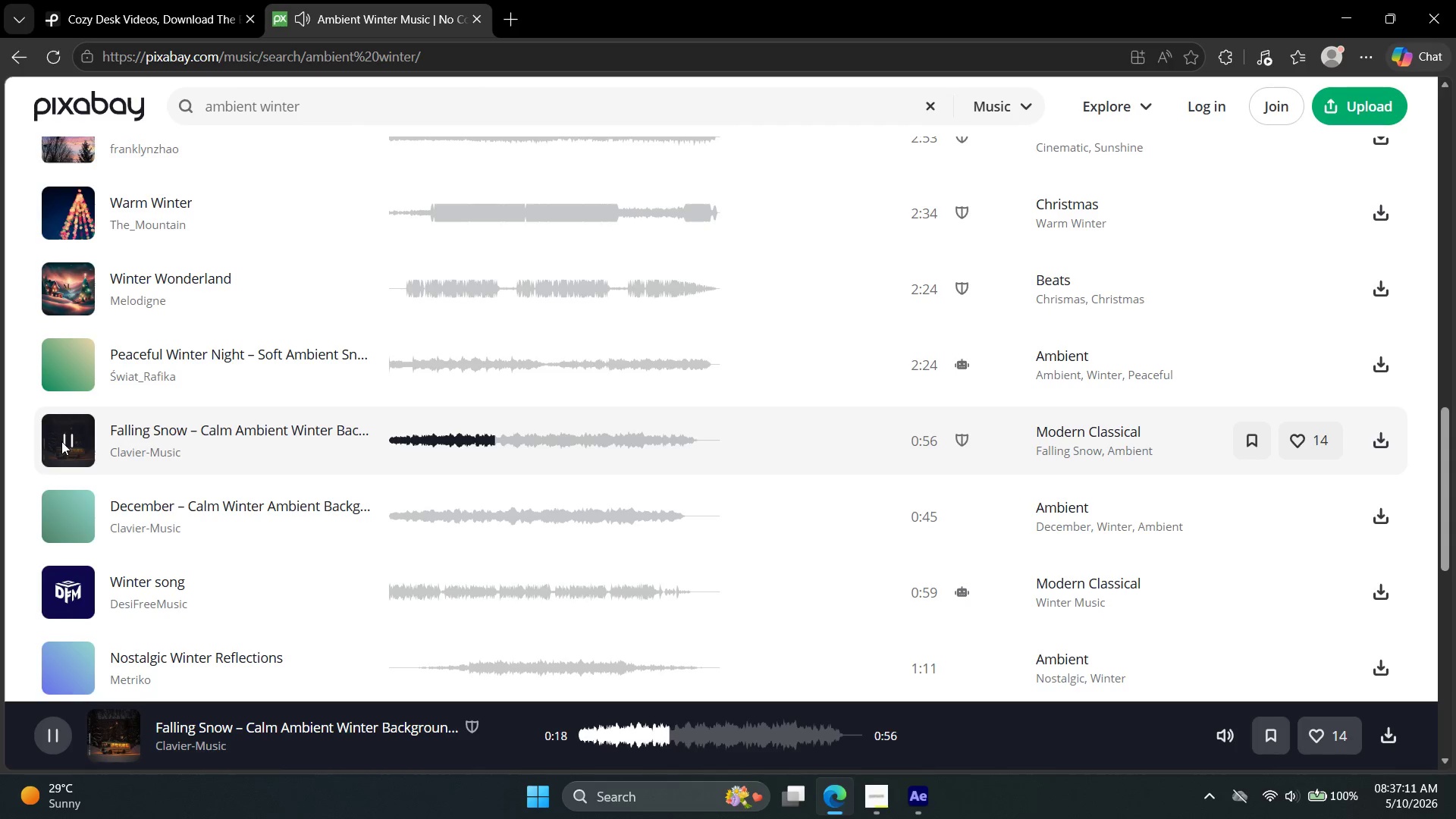 
left_click_drag(start_coordinate=[346, 107], to_coordinate=[0, 74])
 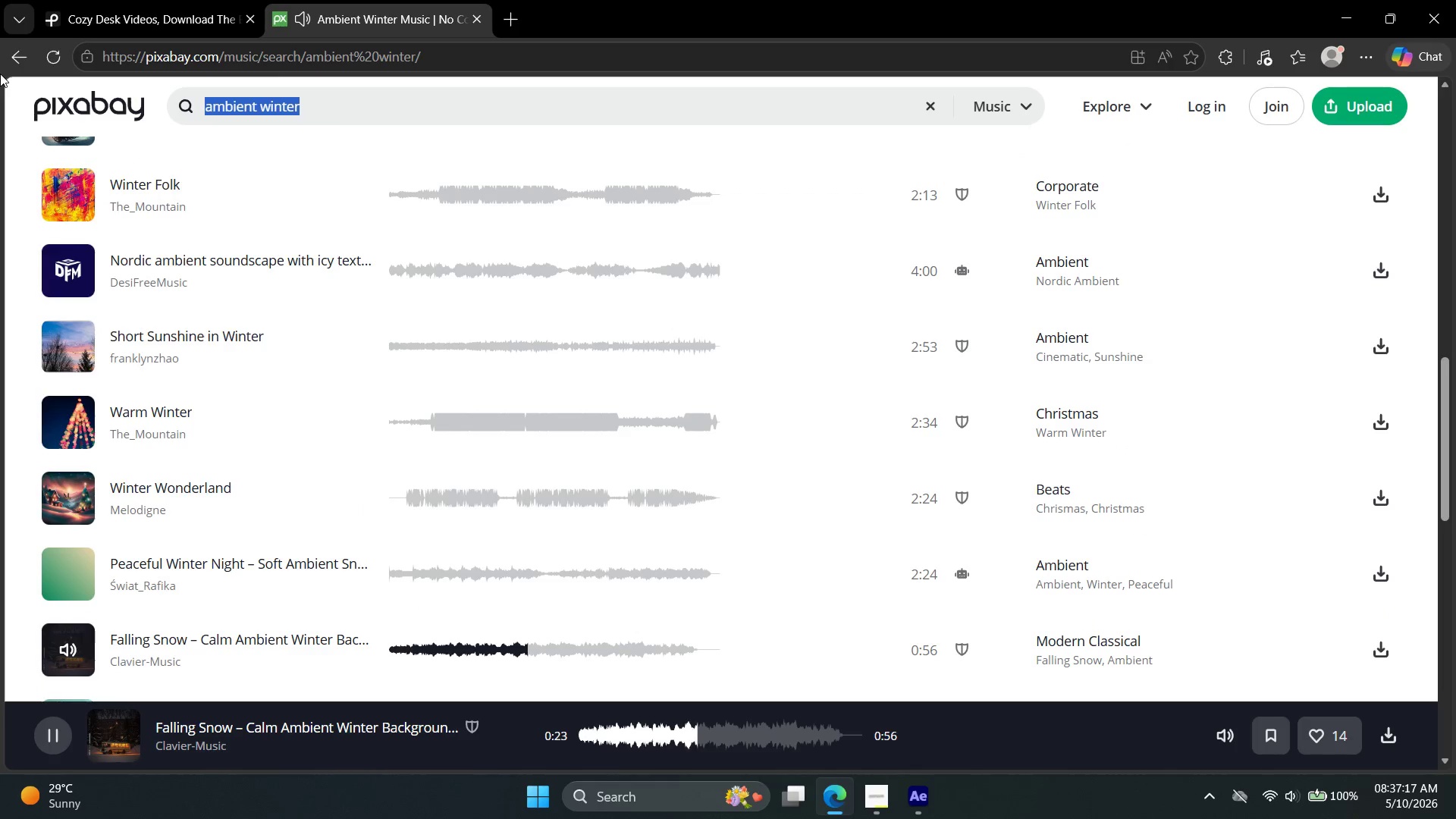 
type(cinematic calm)
 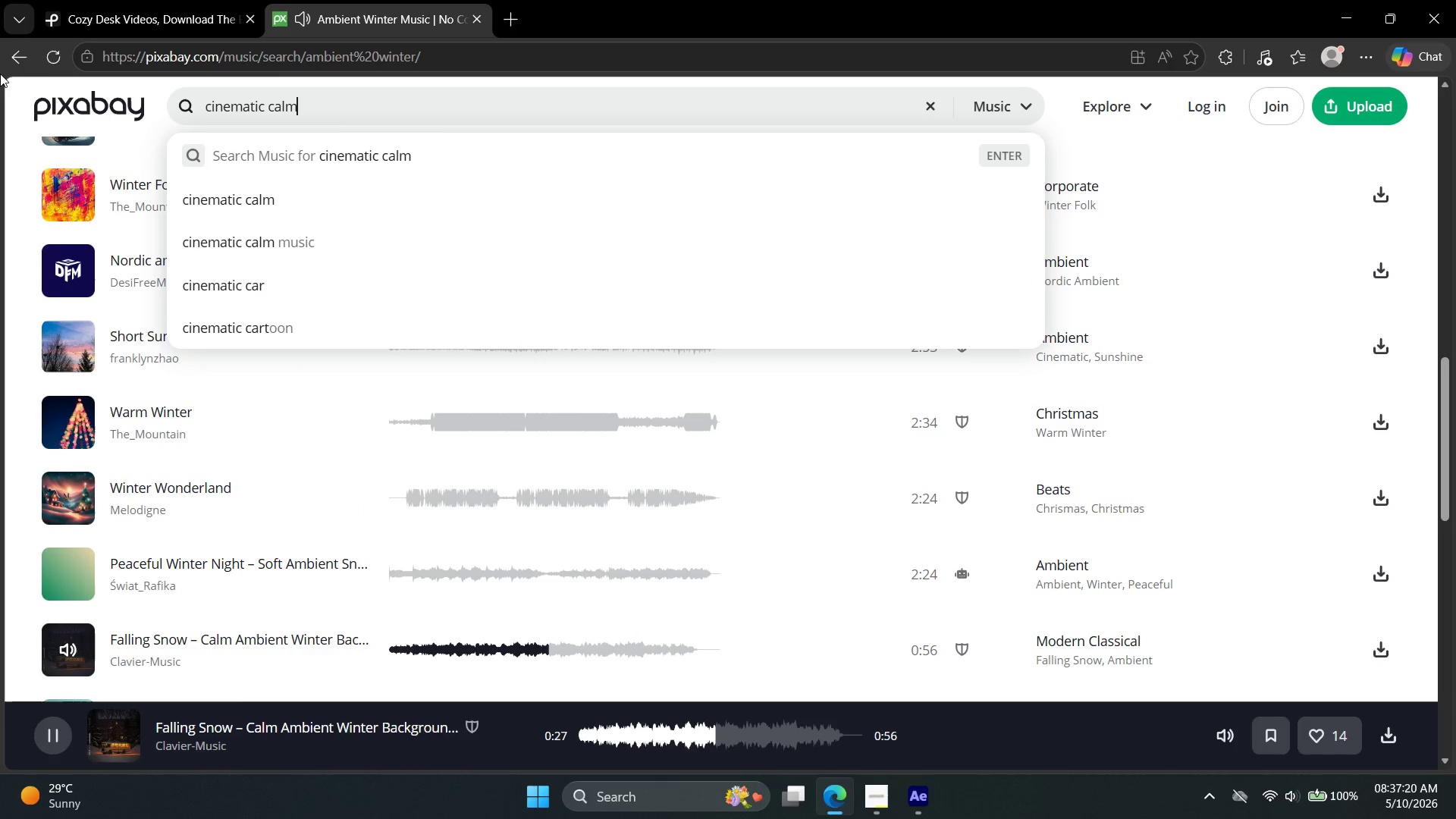 
key(Enter)
 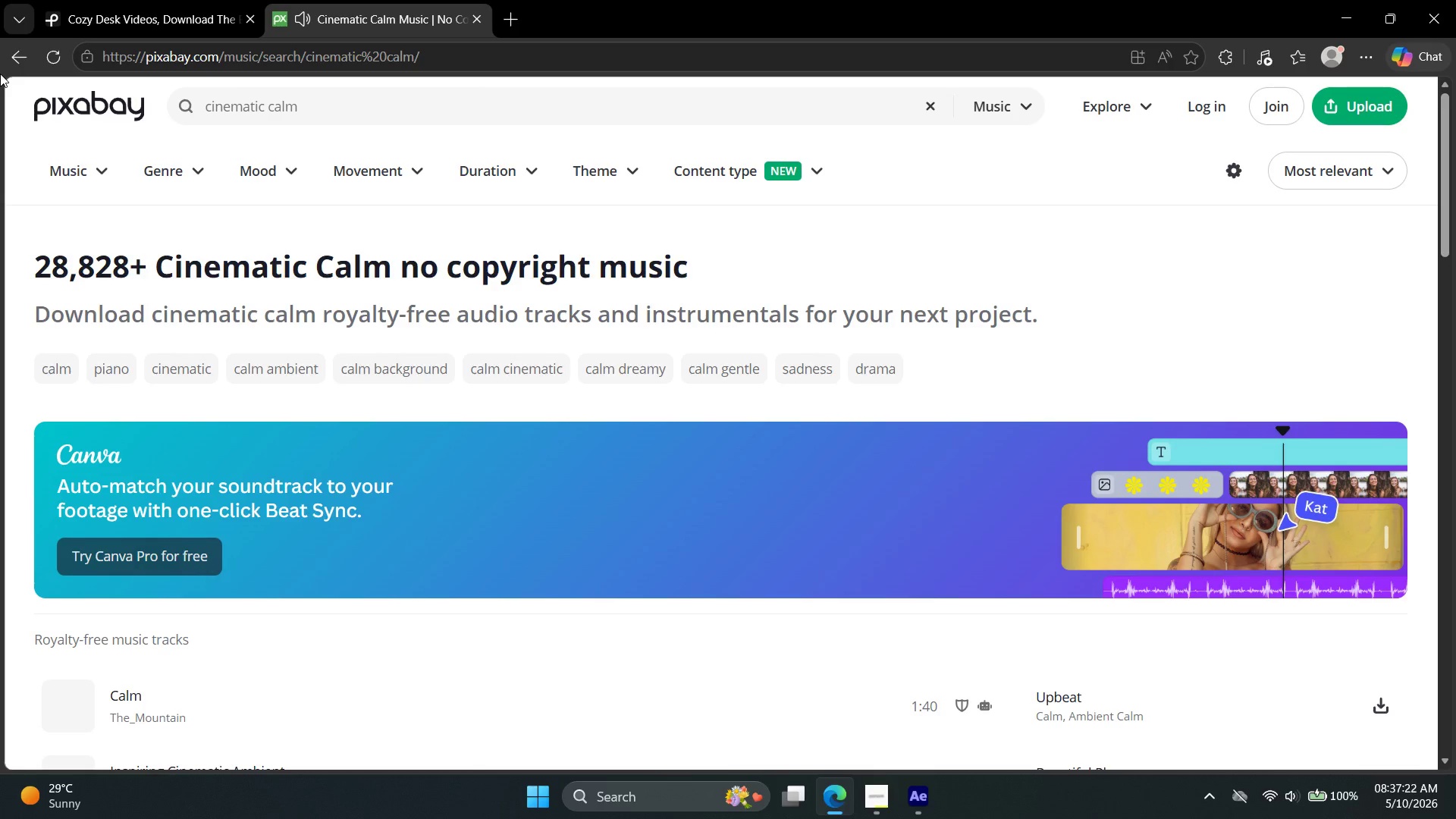 
scroll: coordinate [249, 250], scroll_direction: down, amount: 6.0
 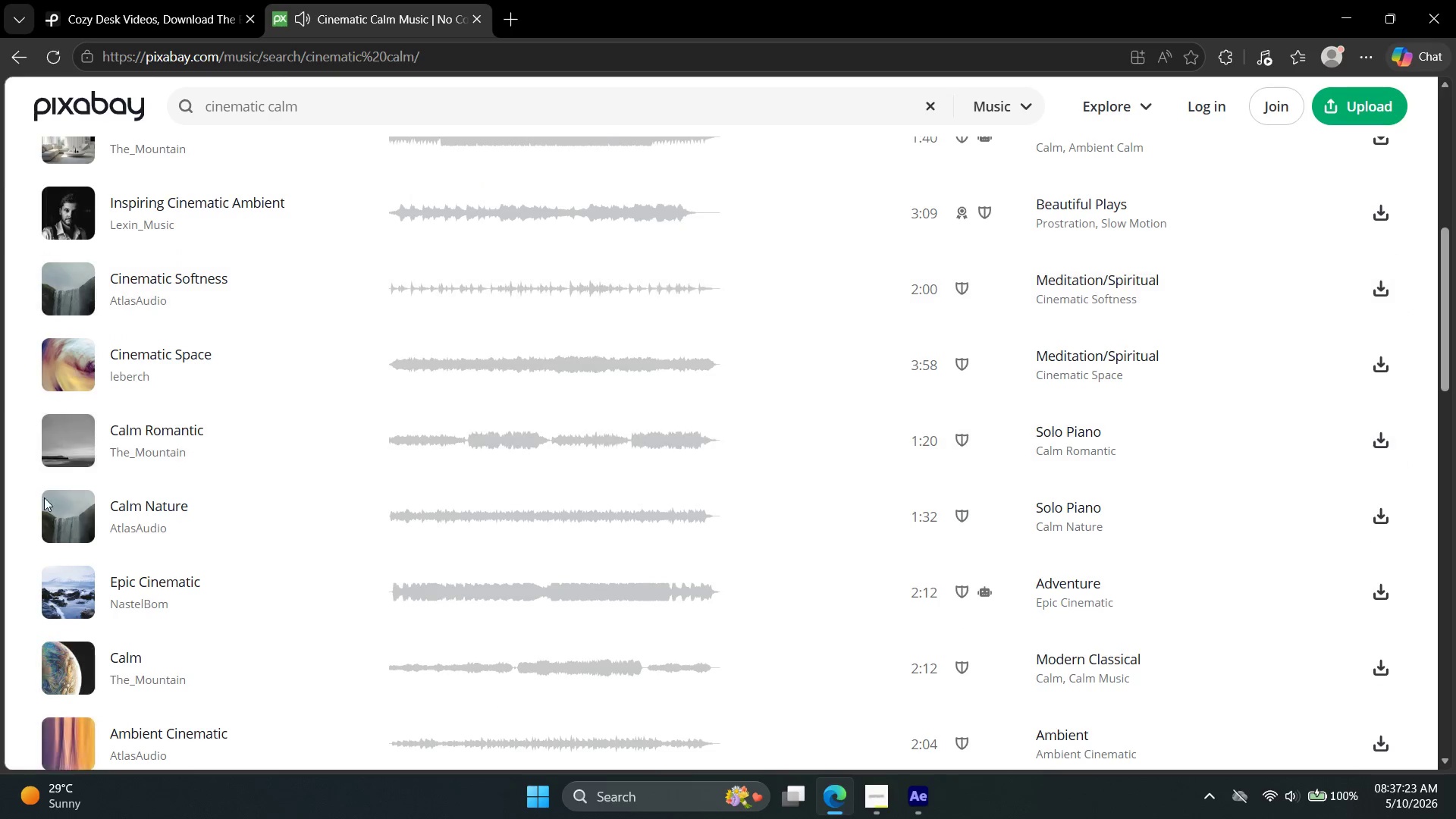 
left_click([74, 521])
 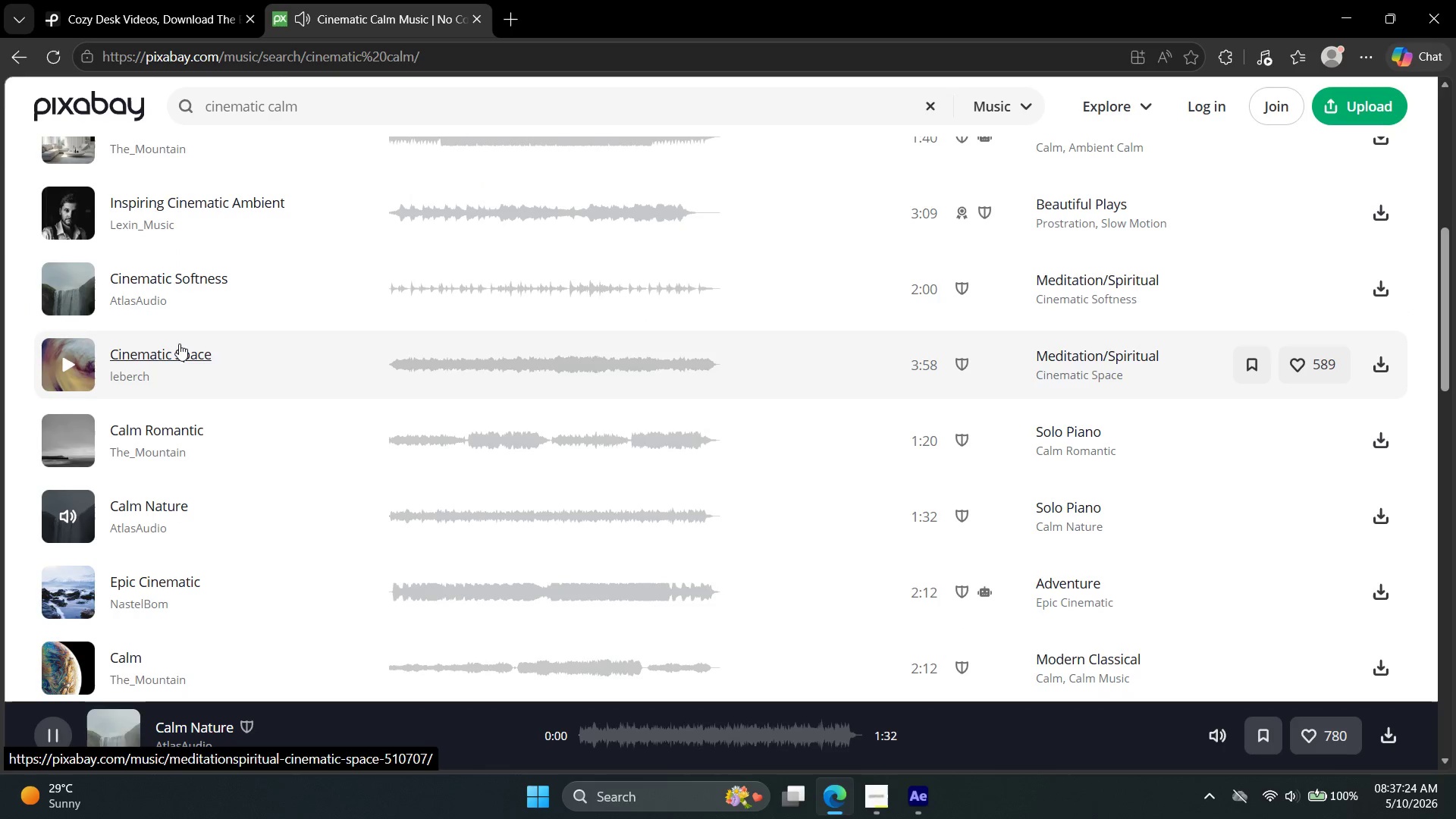 
scroll: coordinate [179, 346], scroll_direction: down, amount: 2.0
 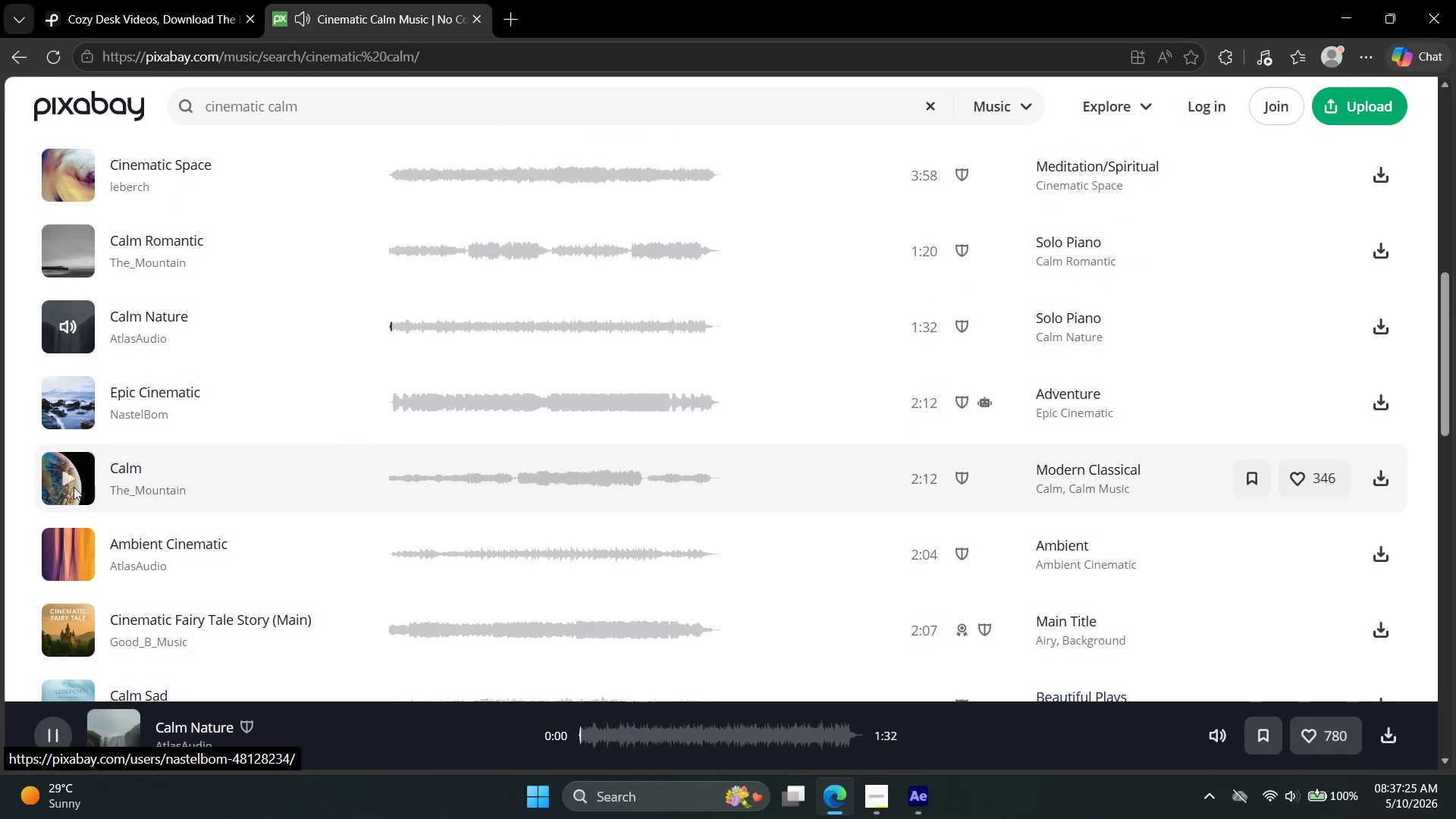 
left_click([60, 491])
 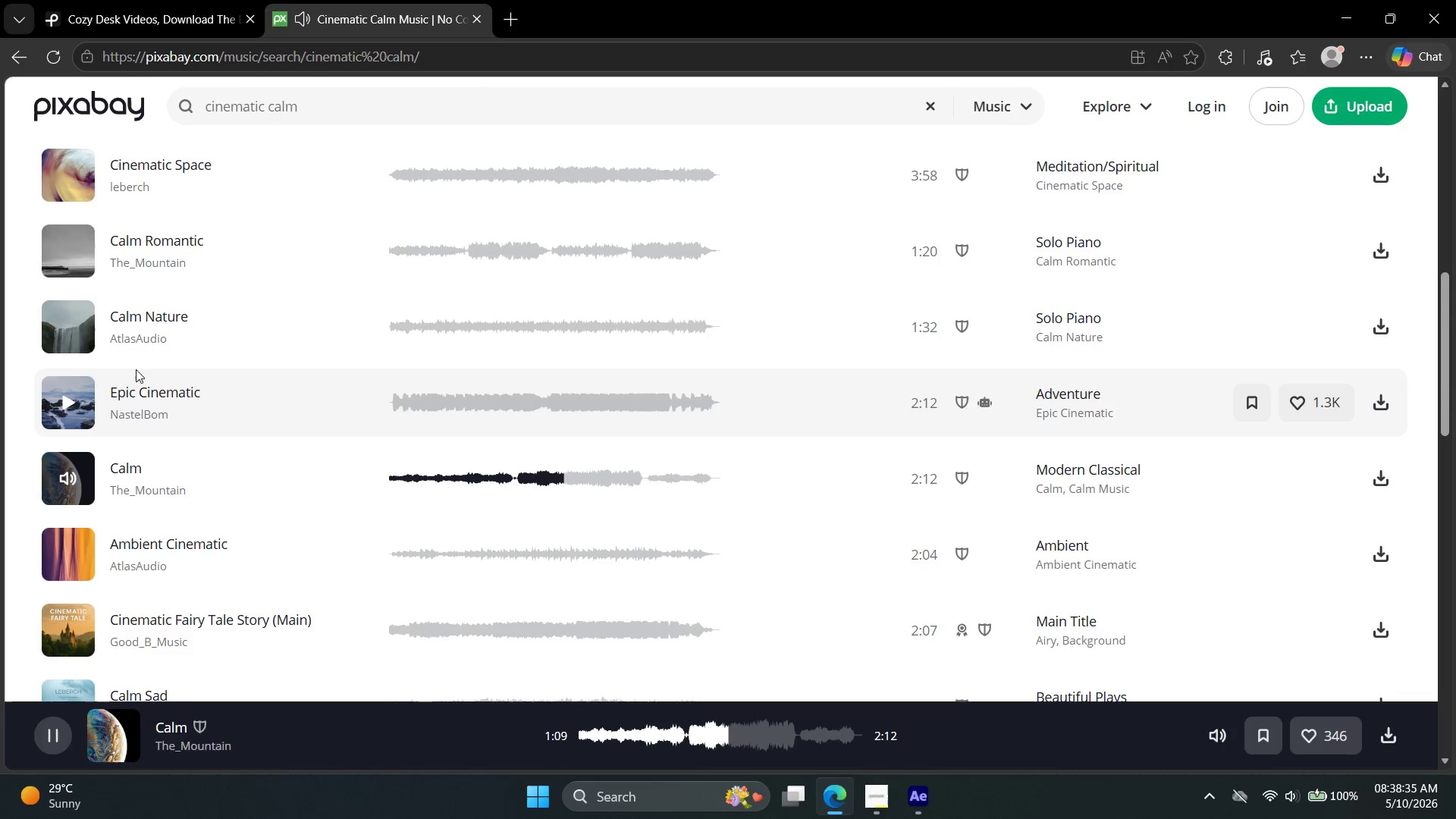 
wait(75.02)
 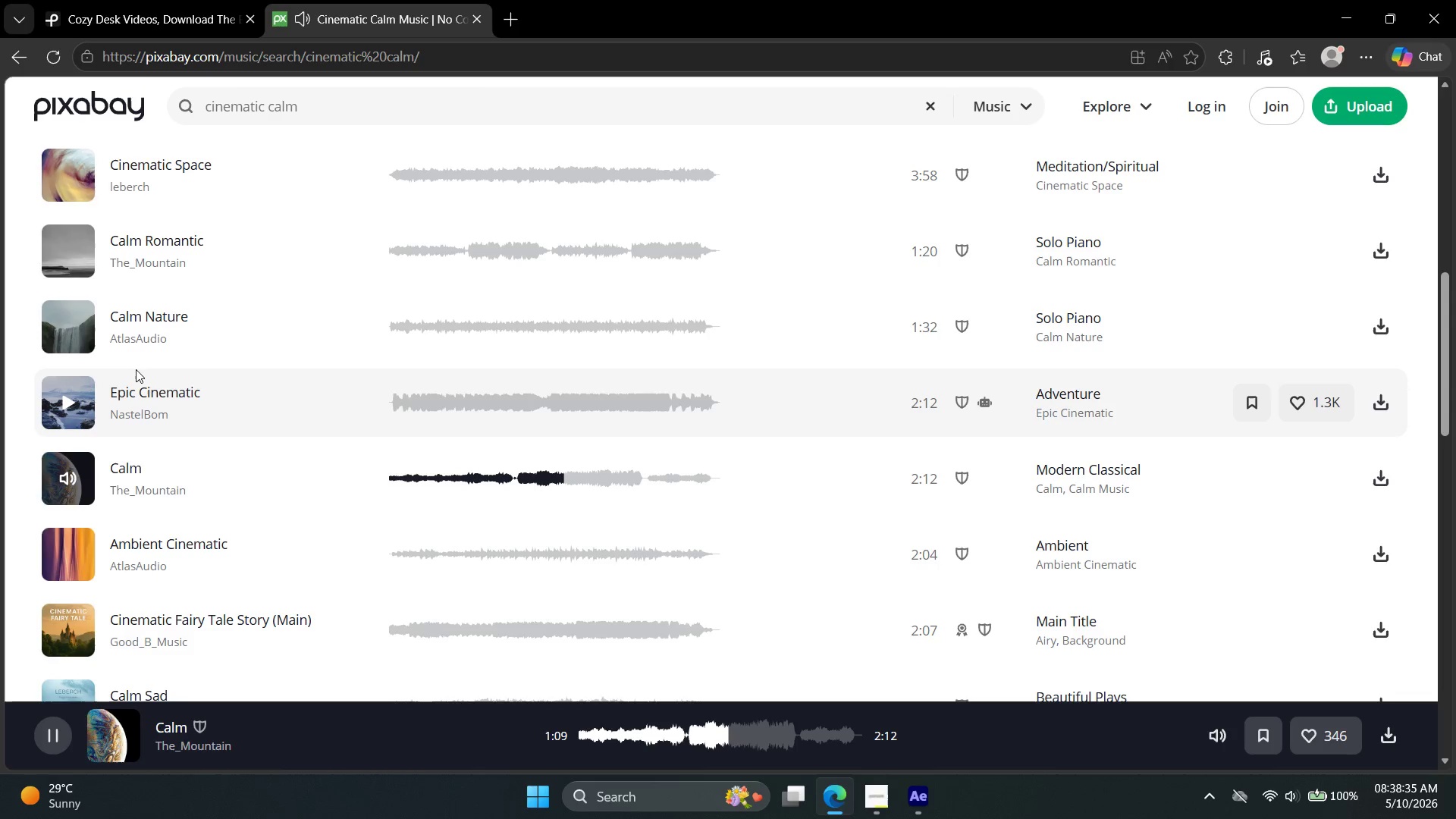 
scroll: coordinate [5, 293], scroll_direction: down, amount: 2.0
 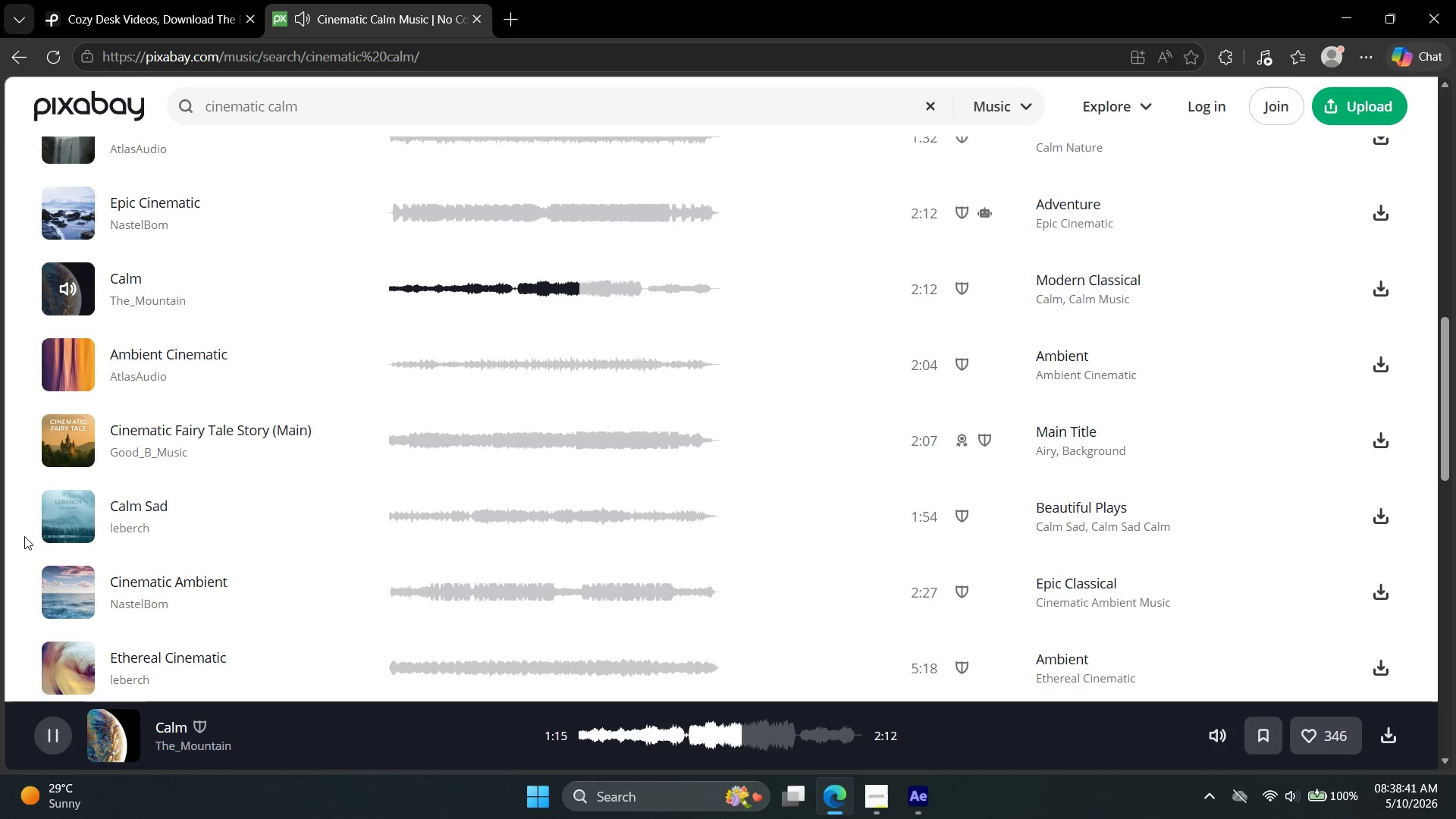 
left_click([75, 510])
 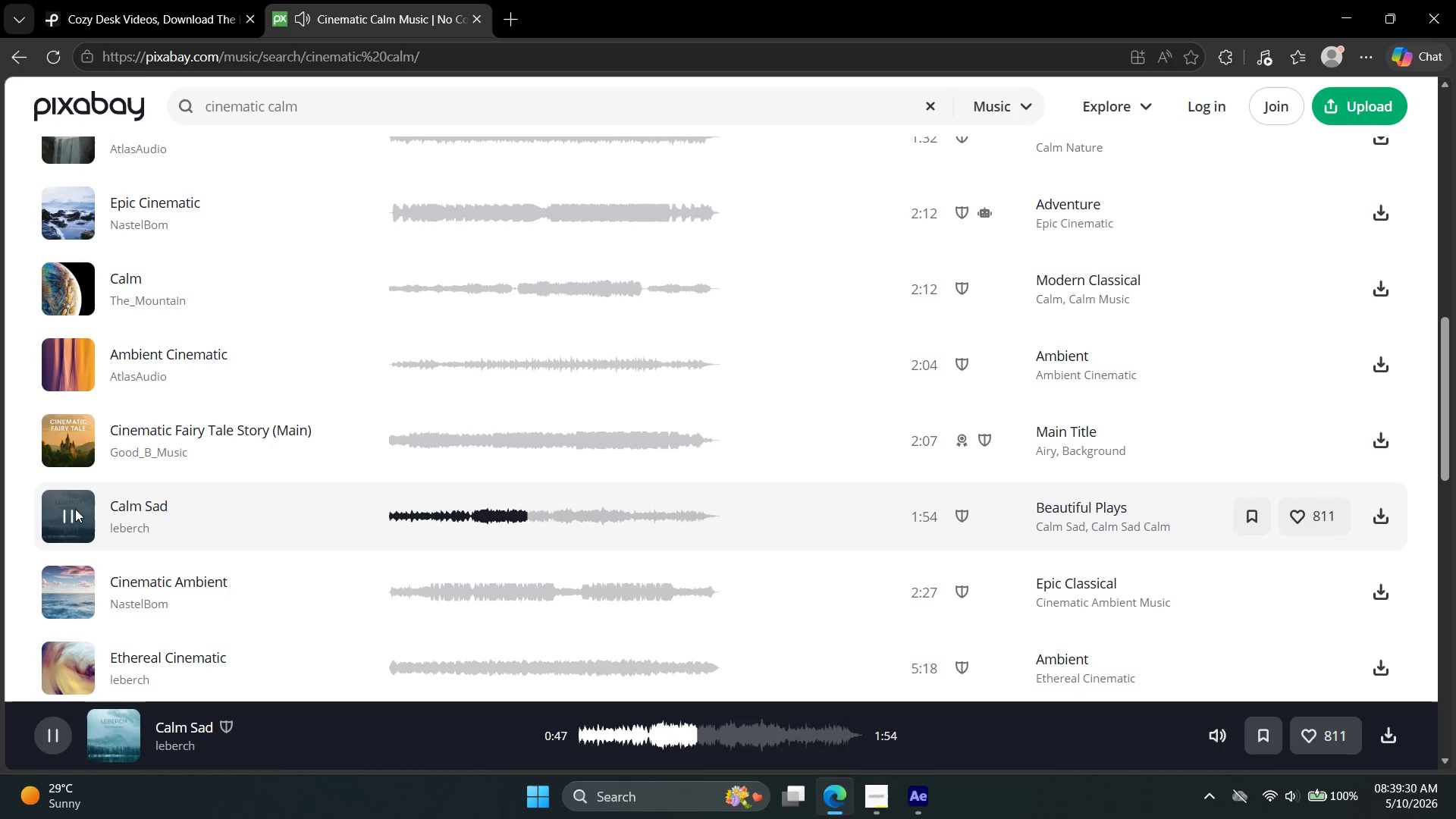 
wait(53.2)
 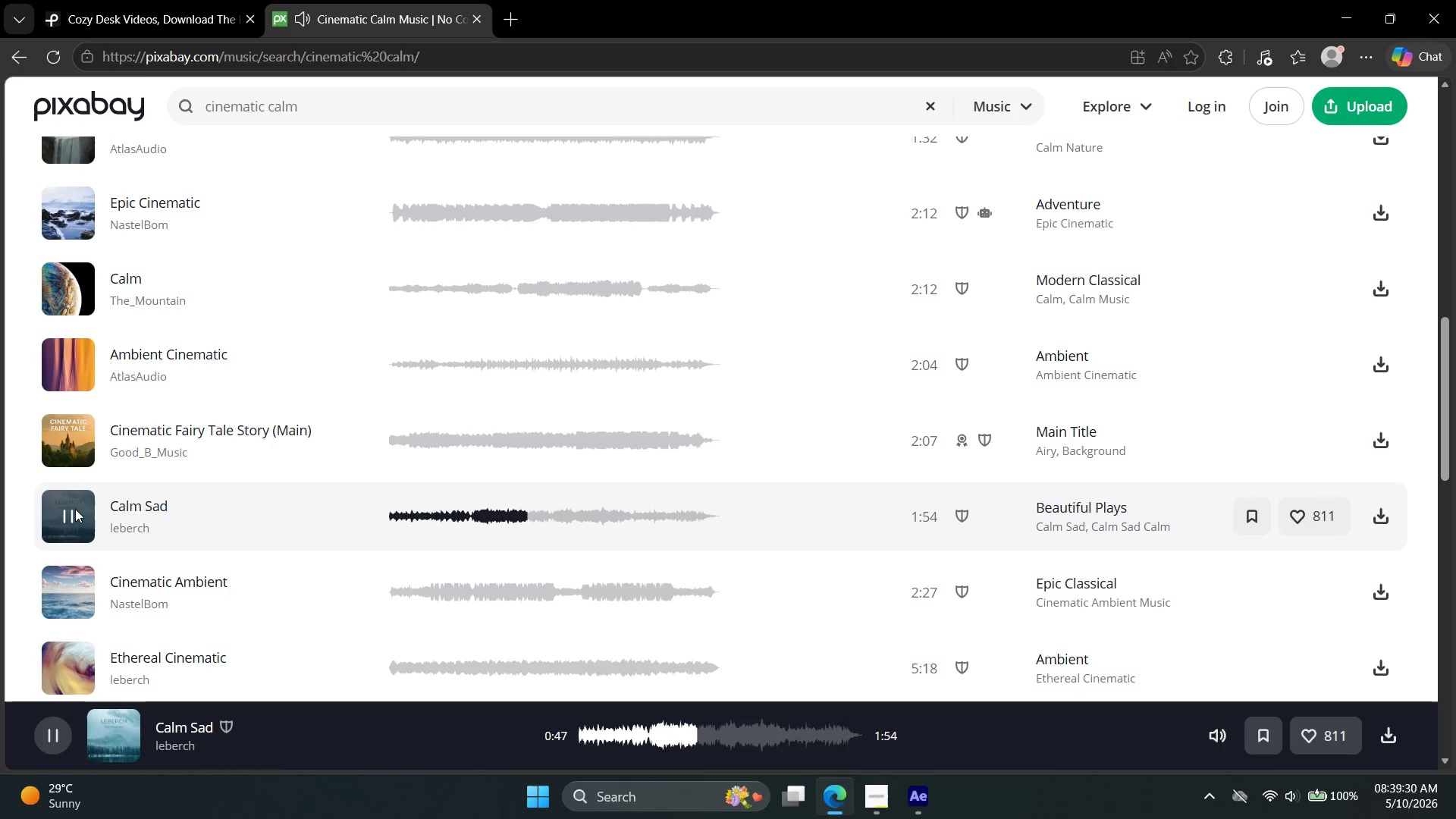 
left_click([73, 343])
 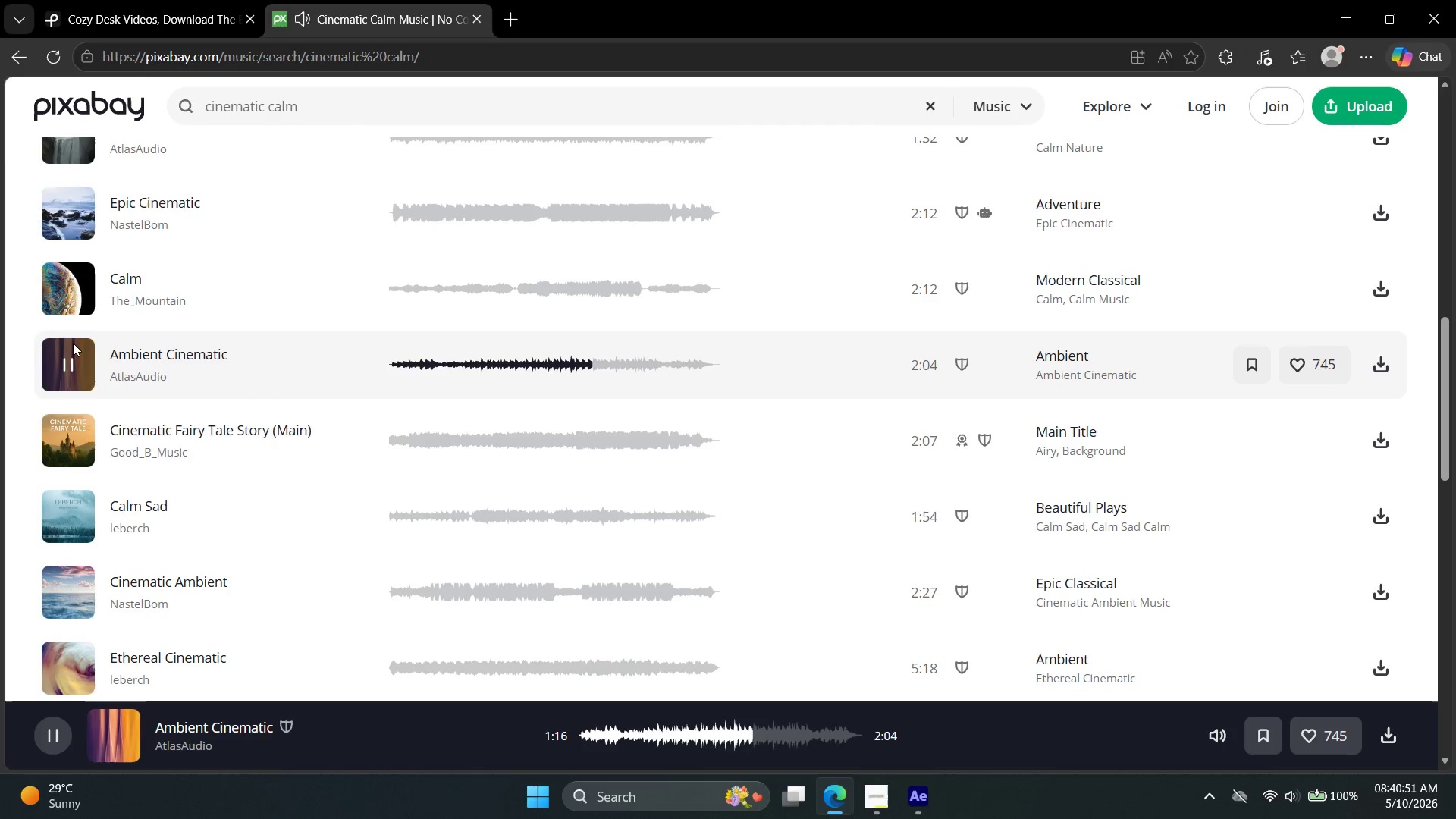 
wait(81.66)
 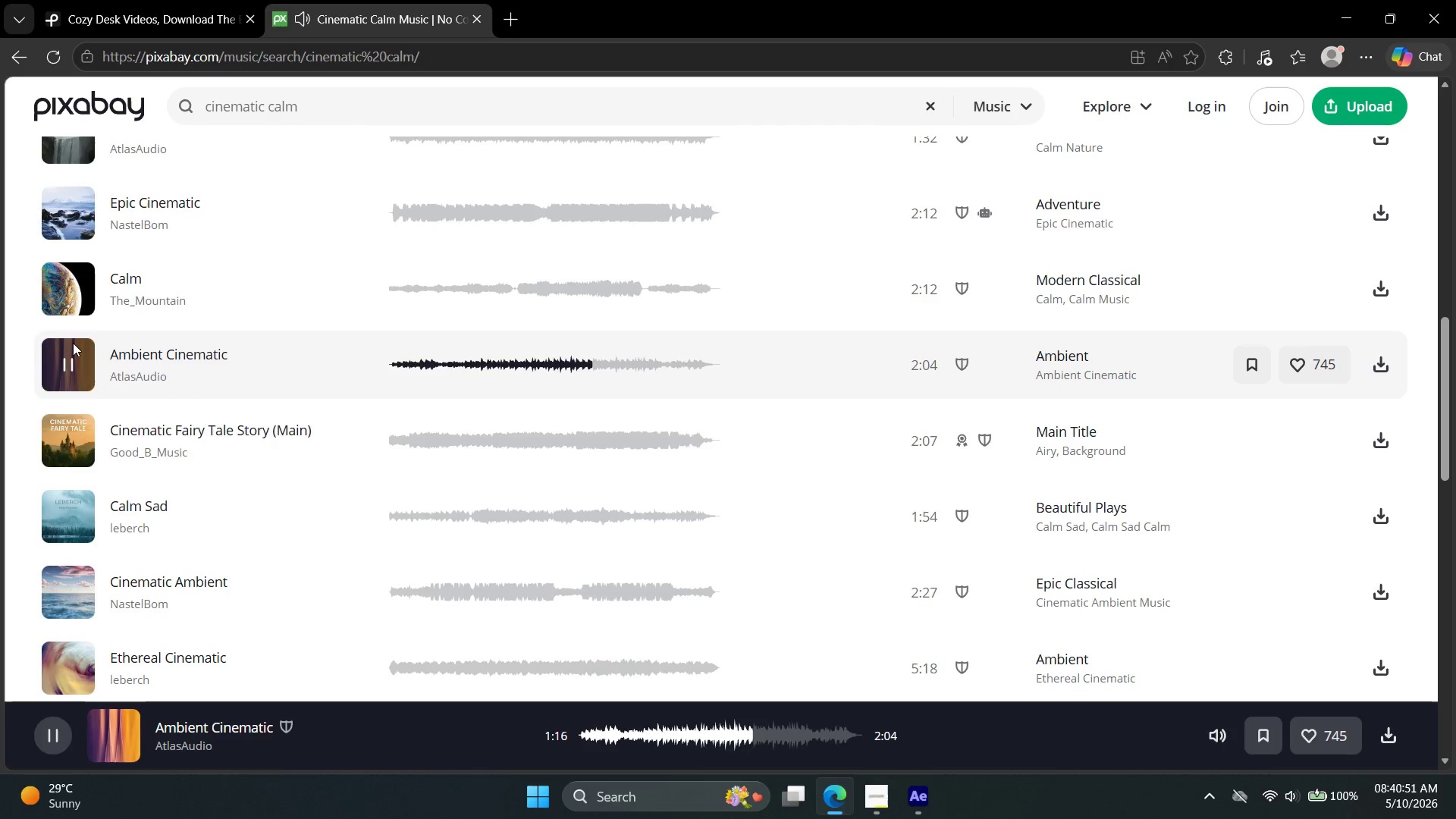 
left_click([29, 306])
 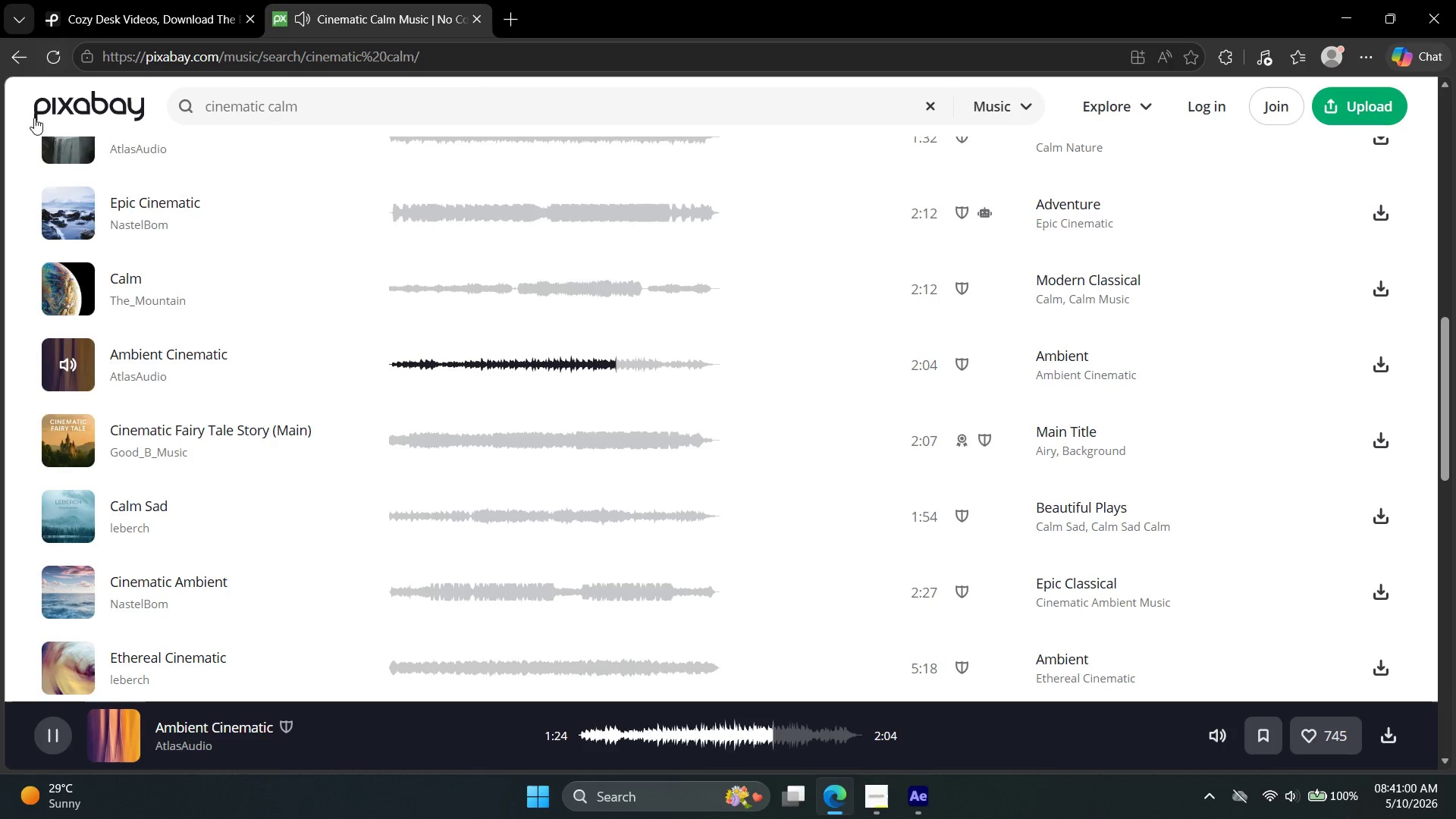 
wait(5.06)
 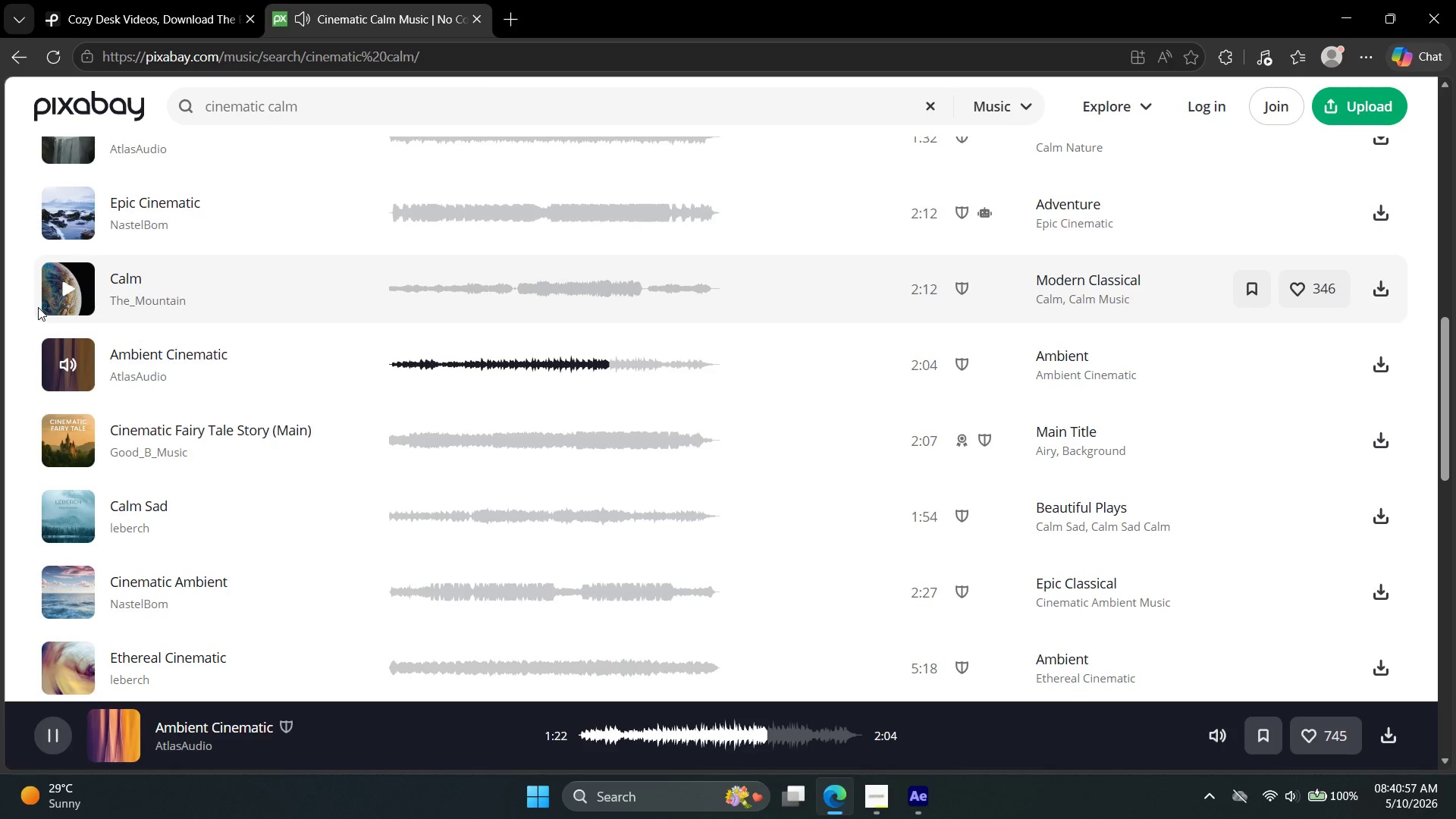 
left_click([235, 111])
 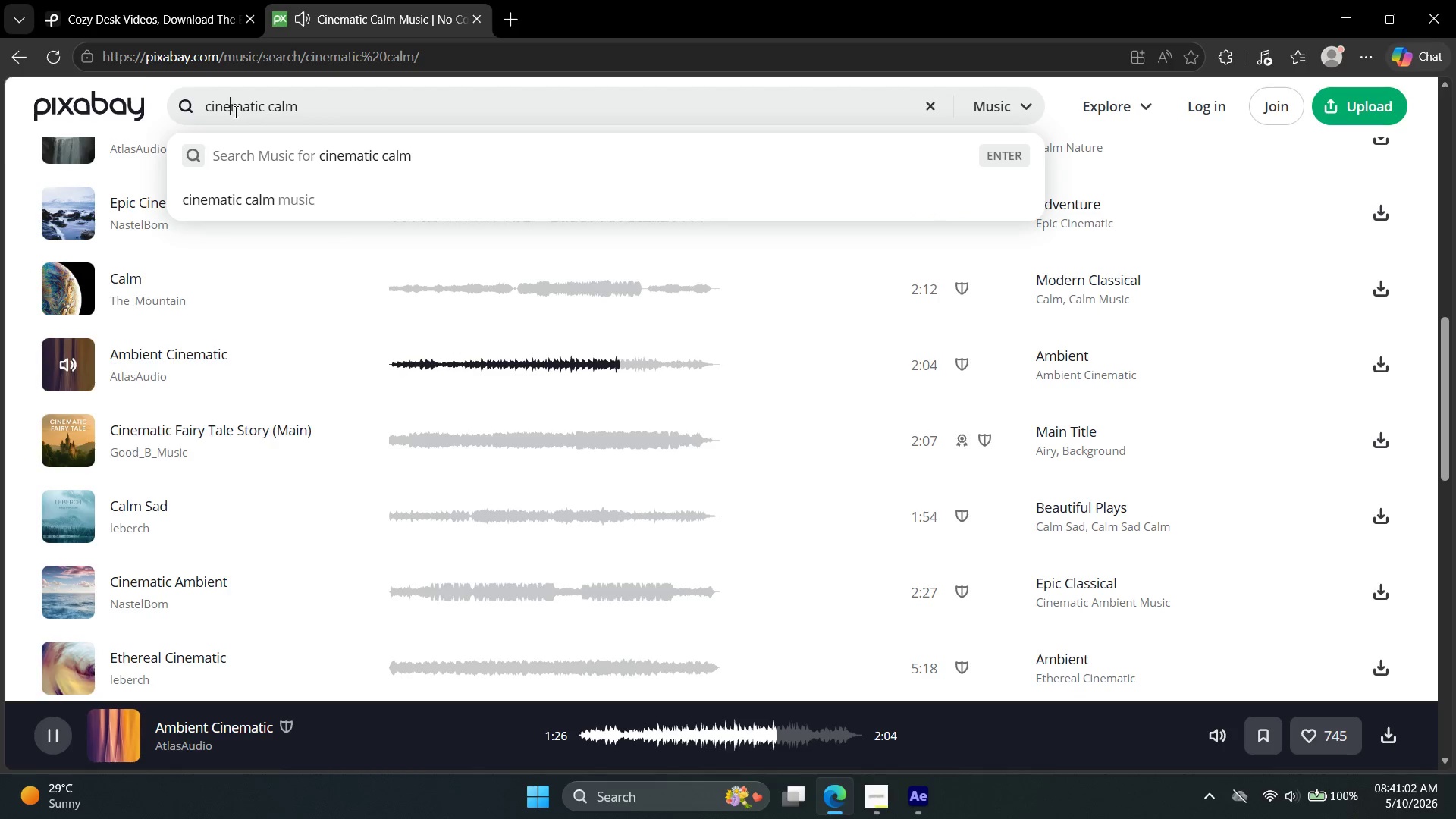 
triple_click([232, 111])
 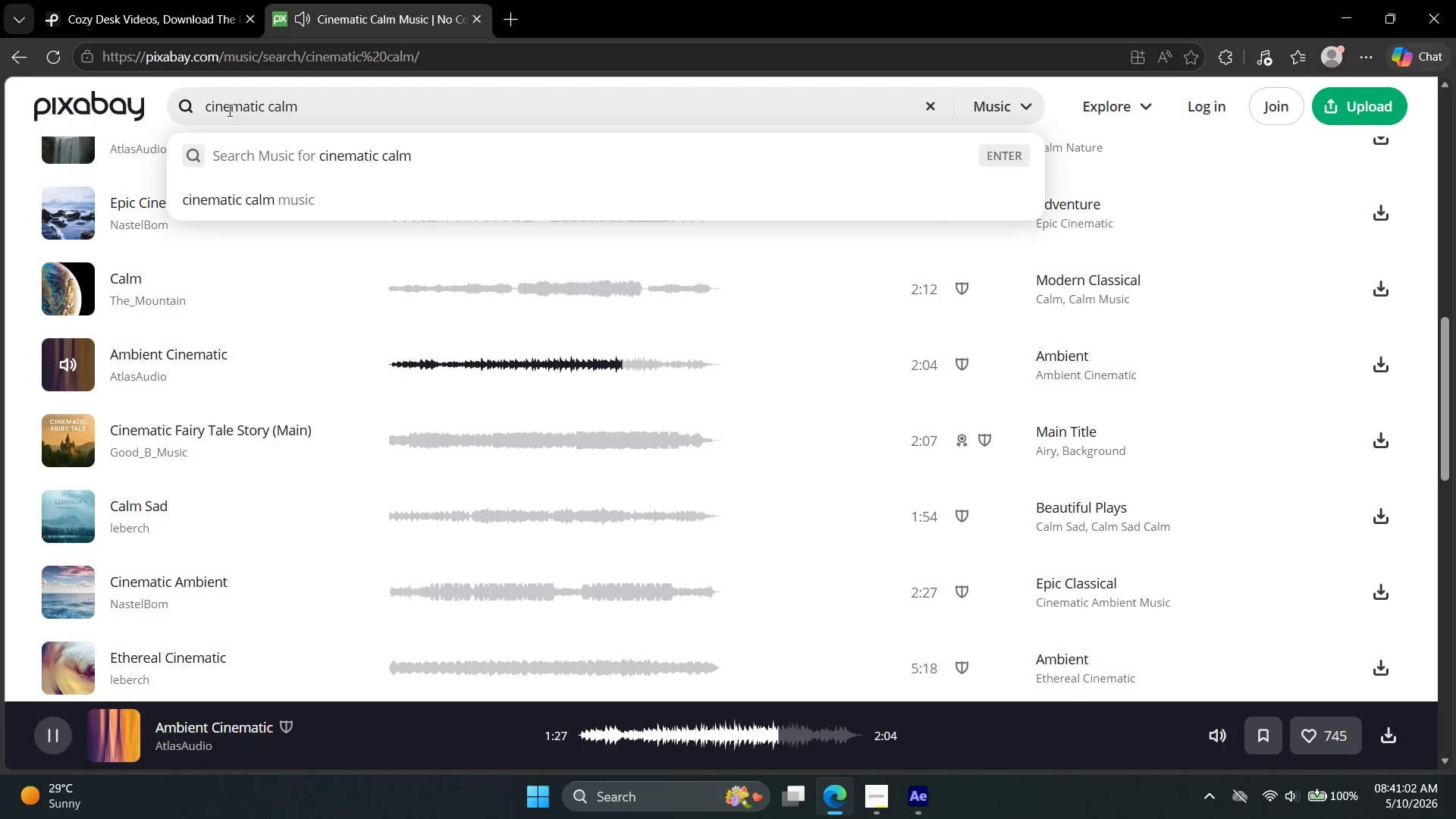 
key(Control+A)
 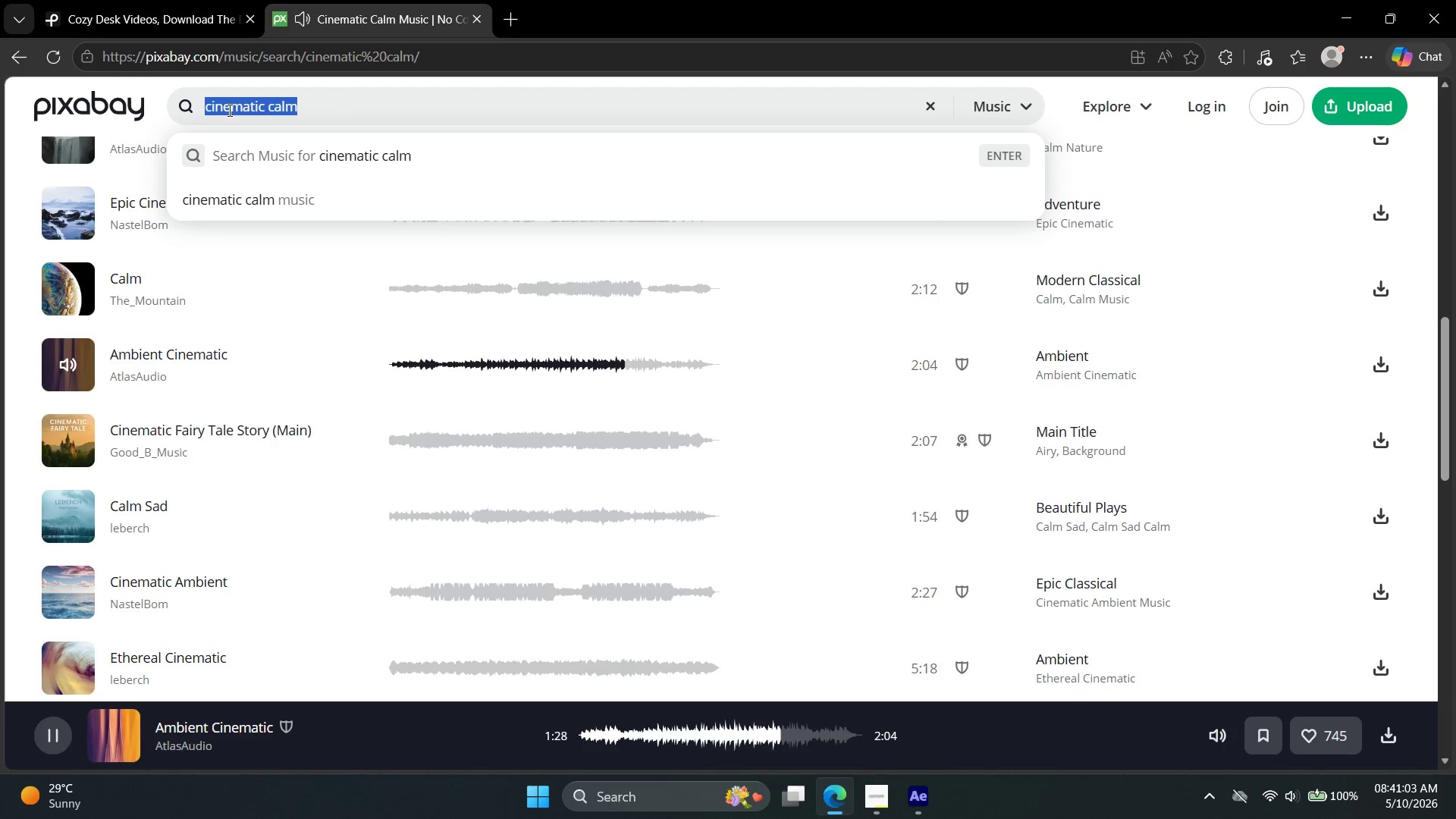 
type(emotional ambui)
key(Backspace)
key(Backspace)
type(ient)
 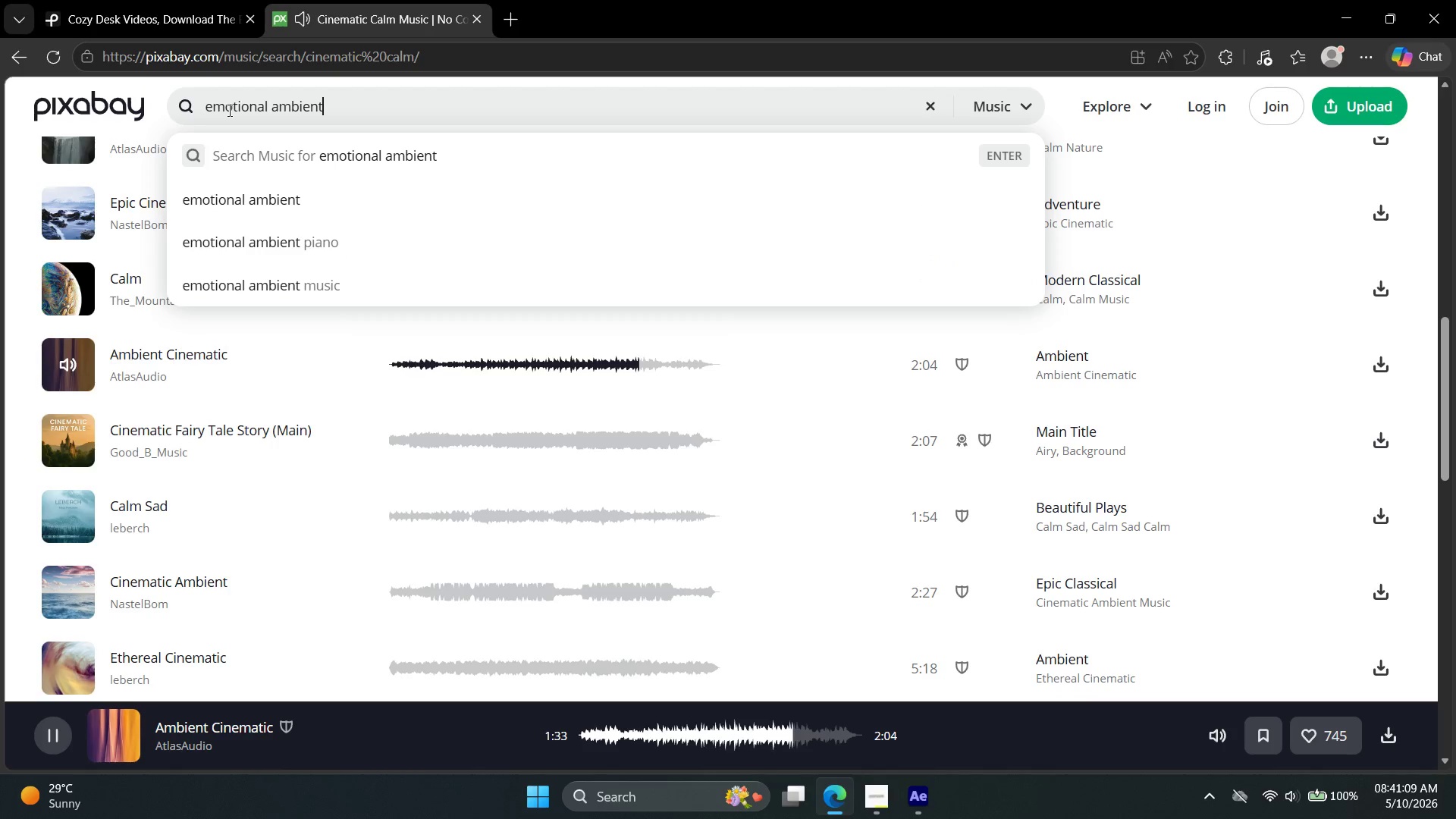 
key(Enter)
 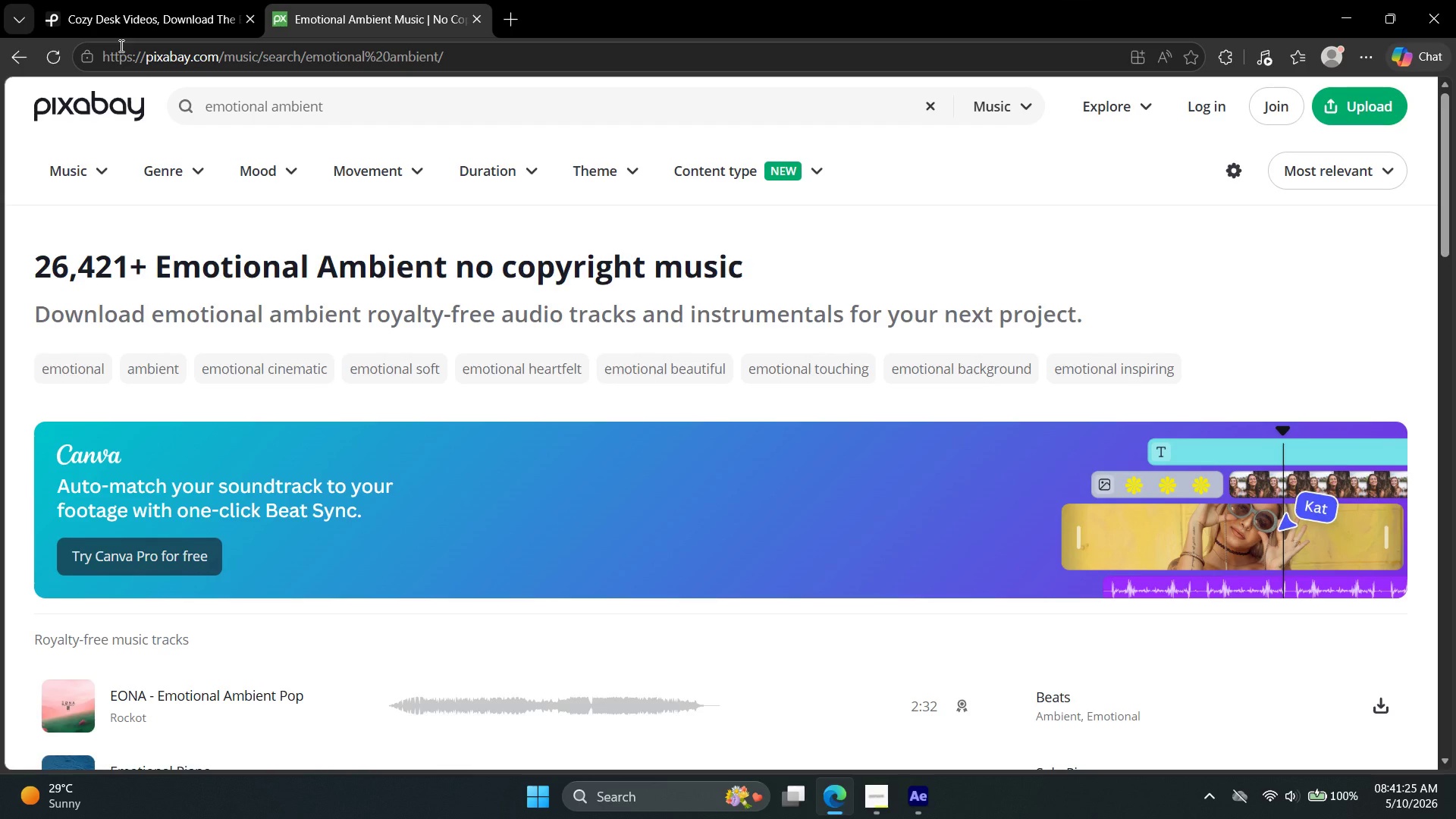 
wait(21.19)
 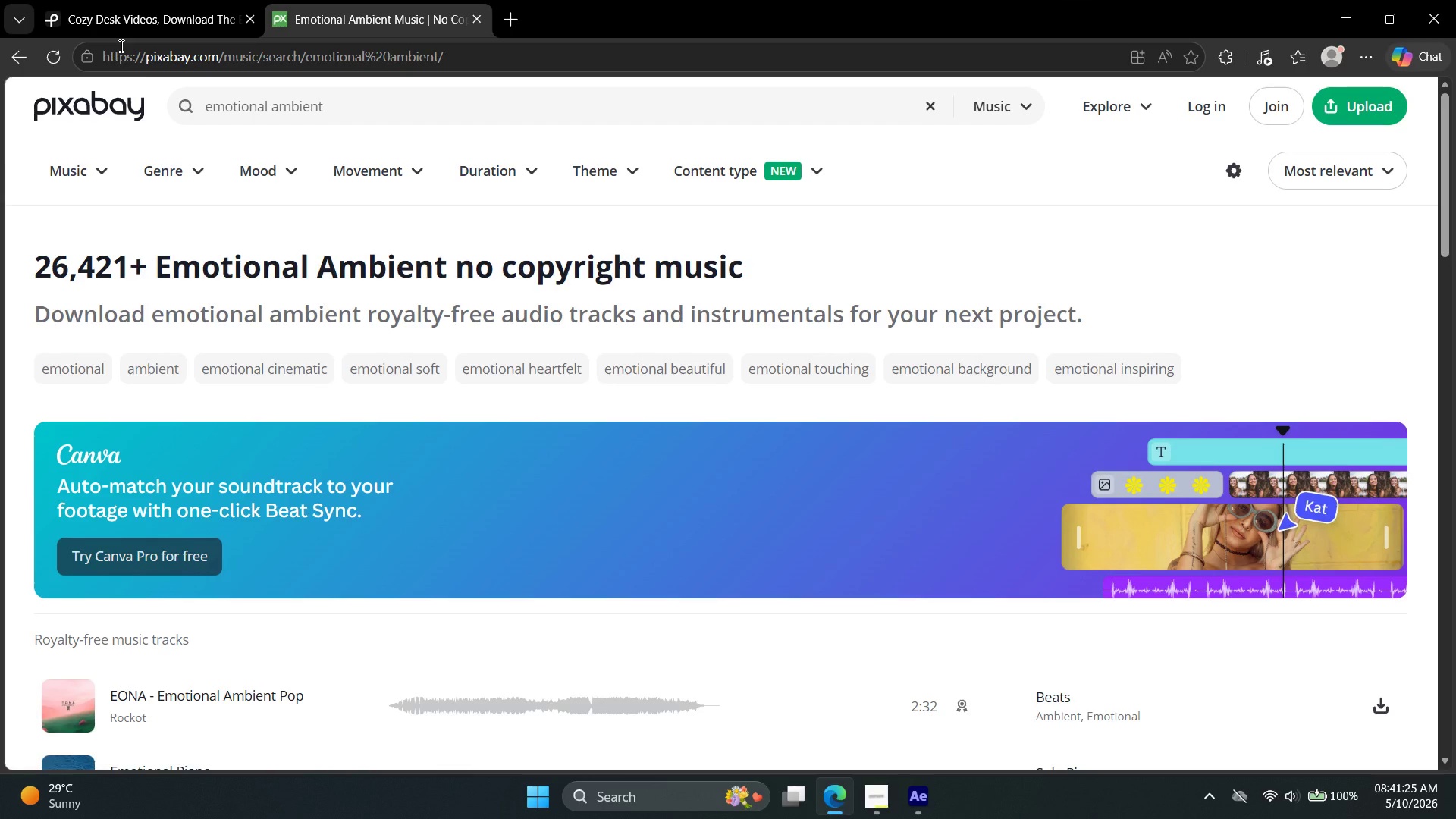 
scroll: coordinate [295, 315], scroll_direction: down, amount: 2.0
 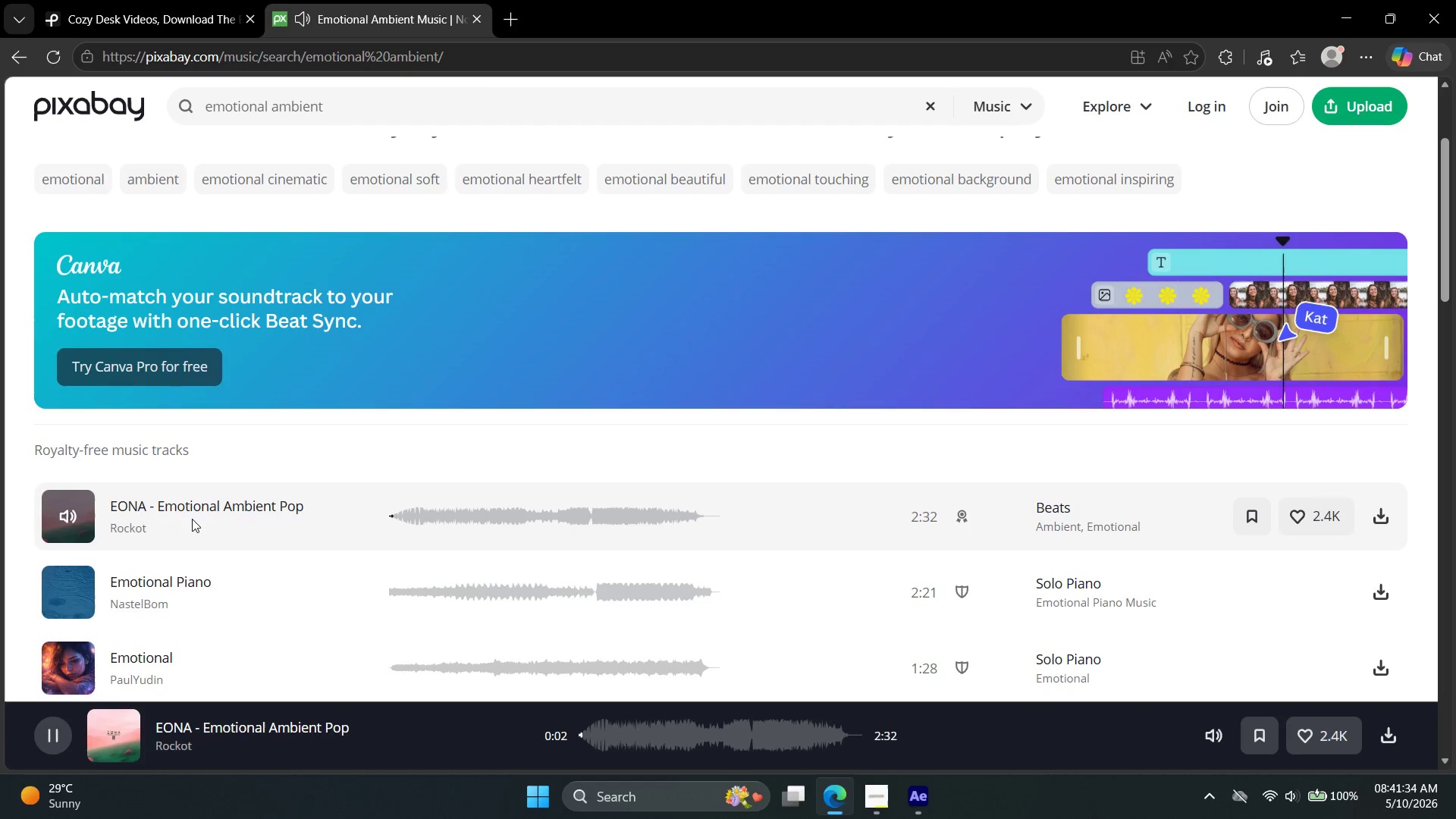 
wait(8.5)
 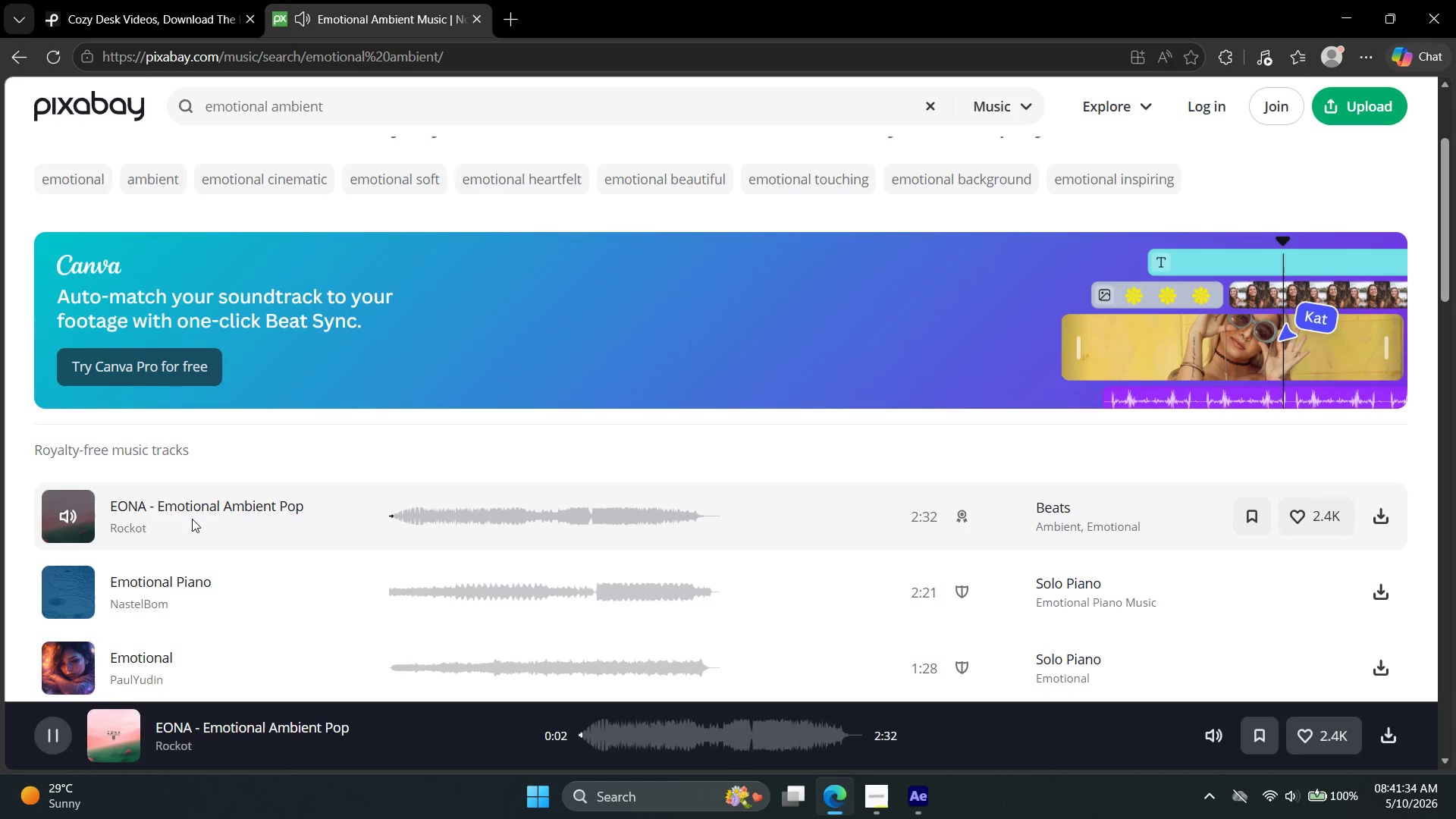 
key(VolumeDown)
 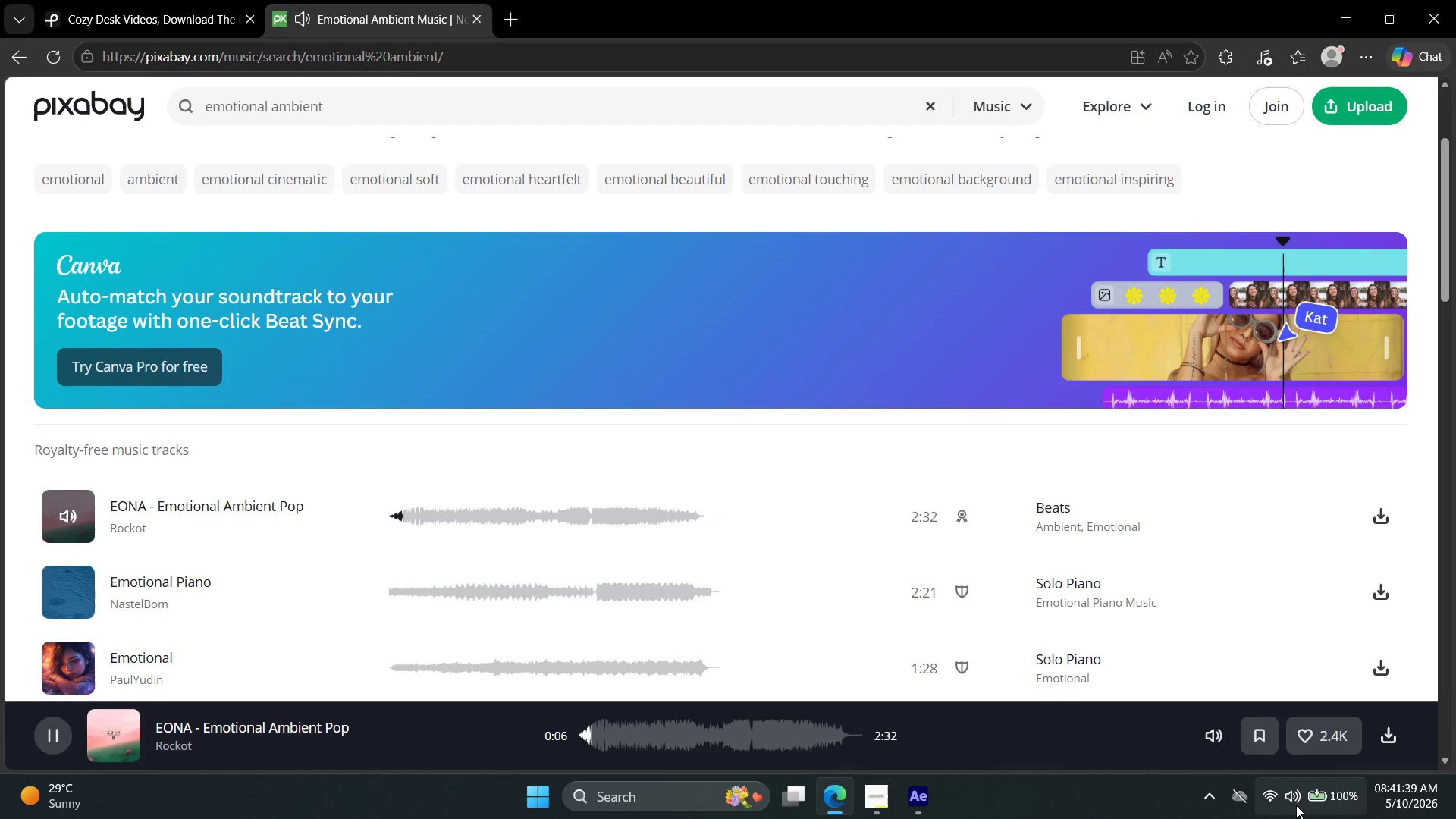 
key(VolumeDown)
 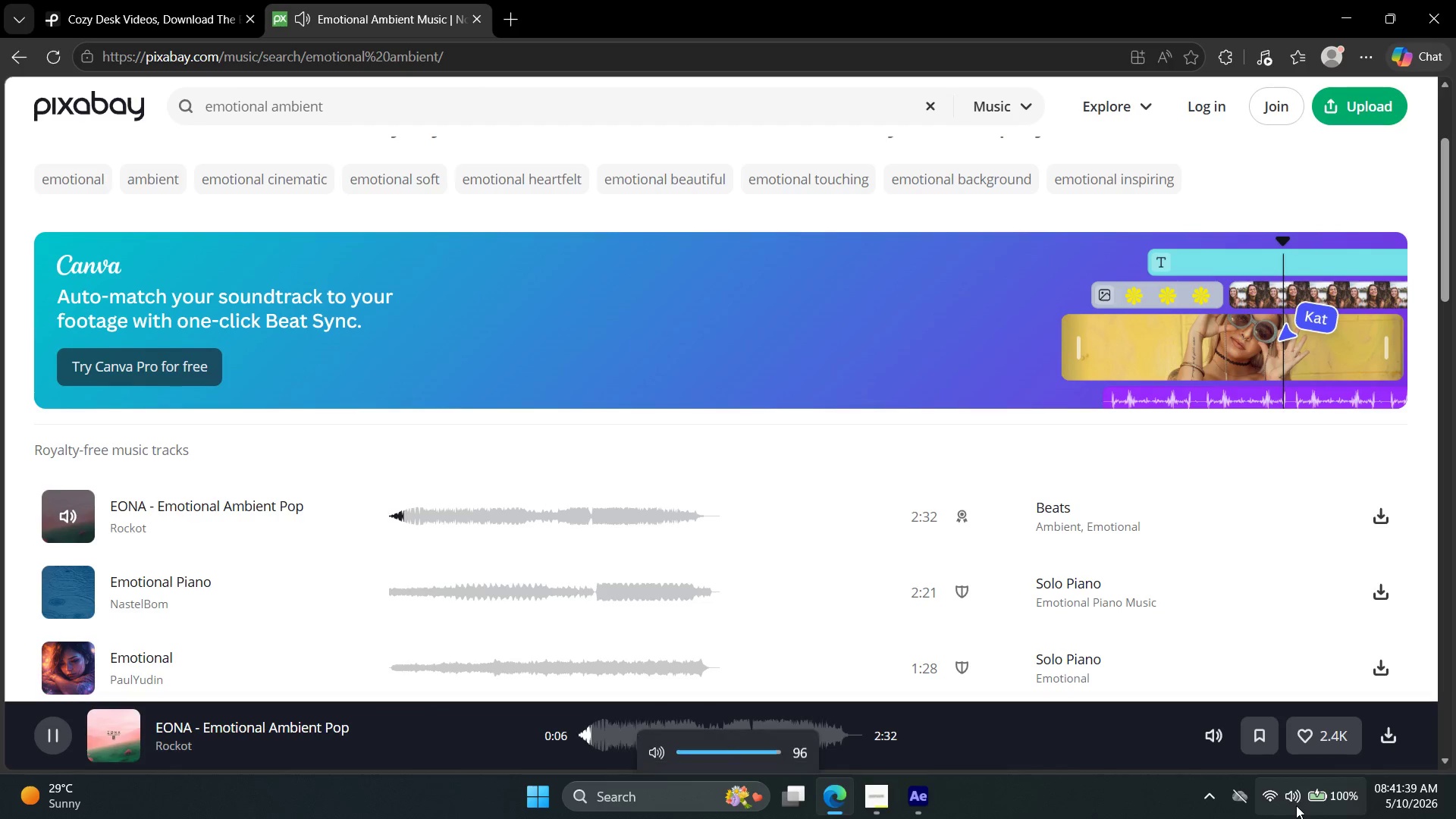 
key(VolumeDown)
 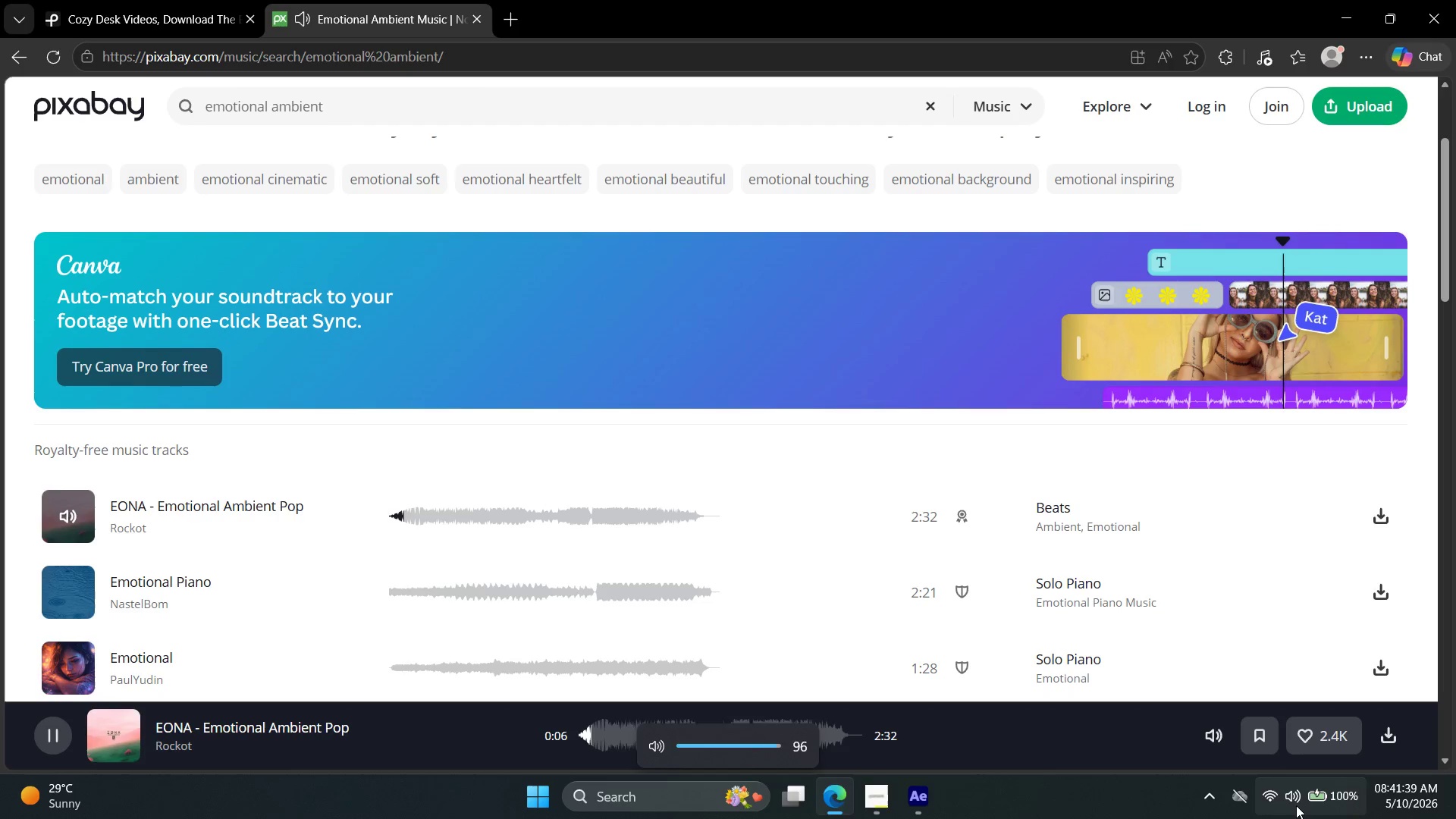 
key(VolumeDown)
 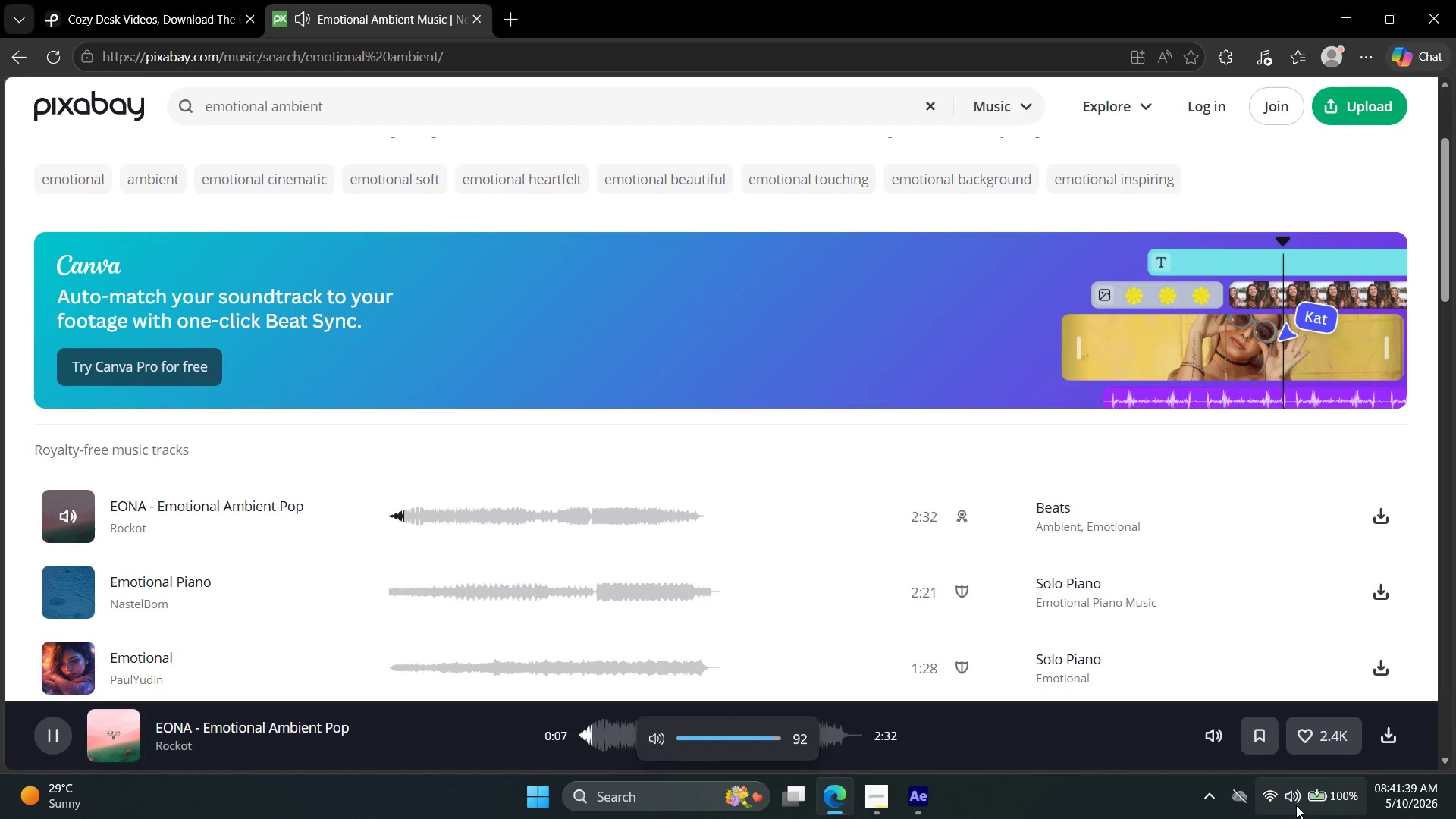 
key(VolumeUp)
 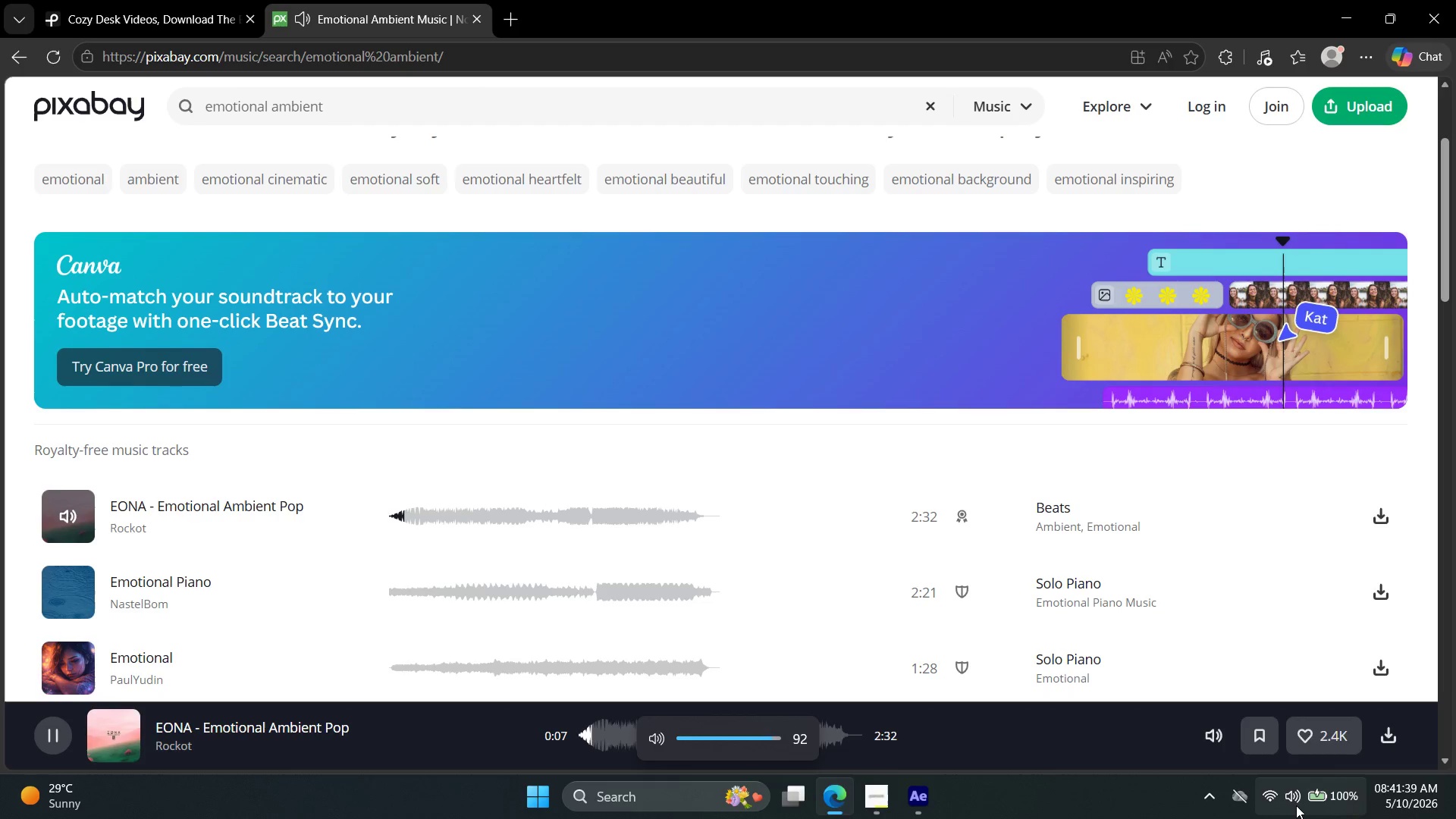 
key(VolumeUp)
 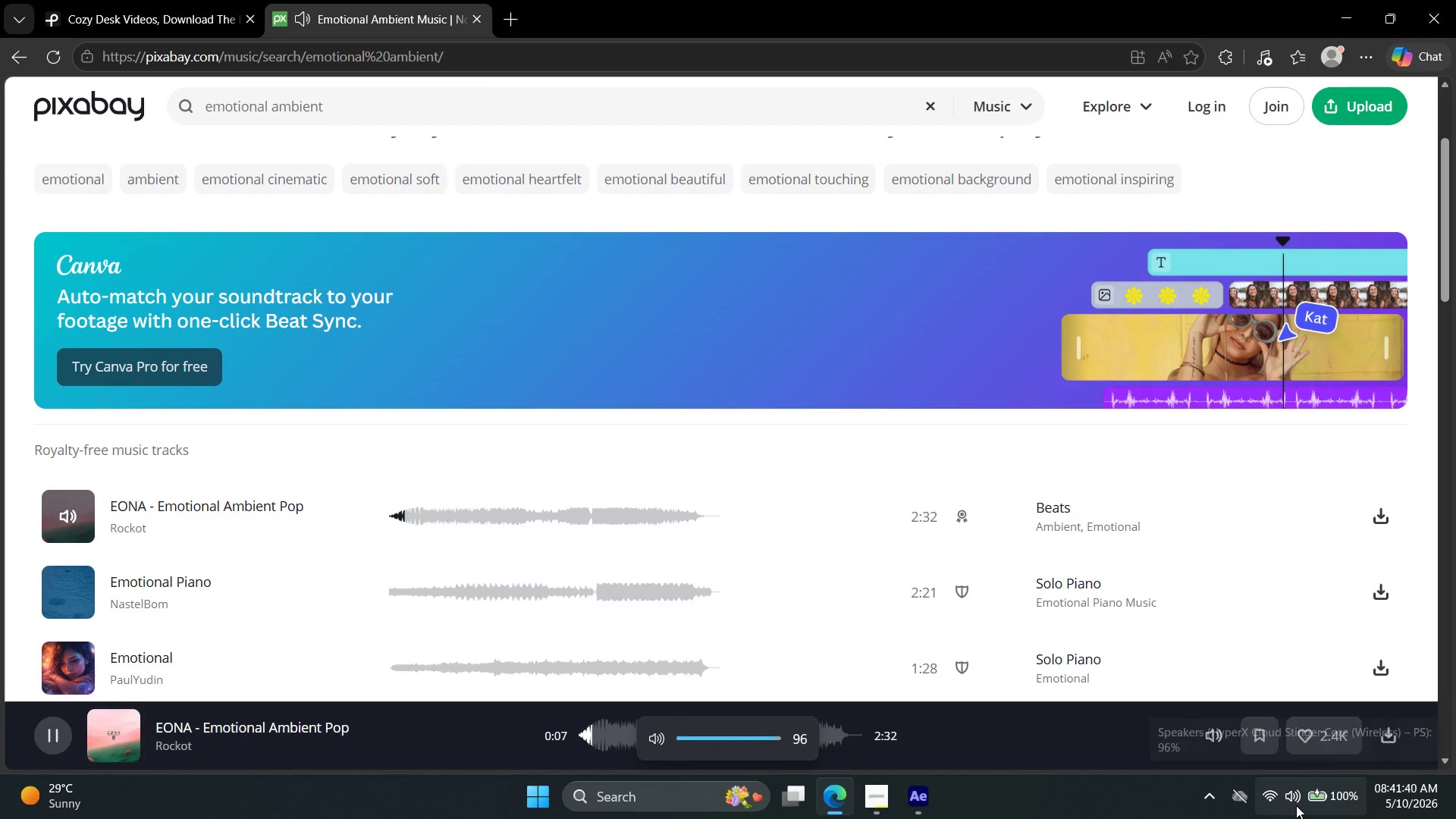 
key(VolumeUp)
 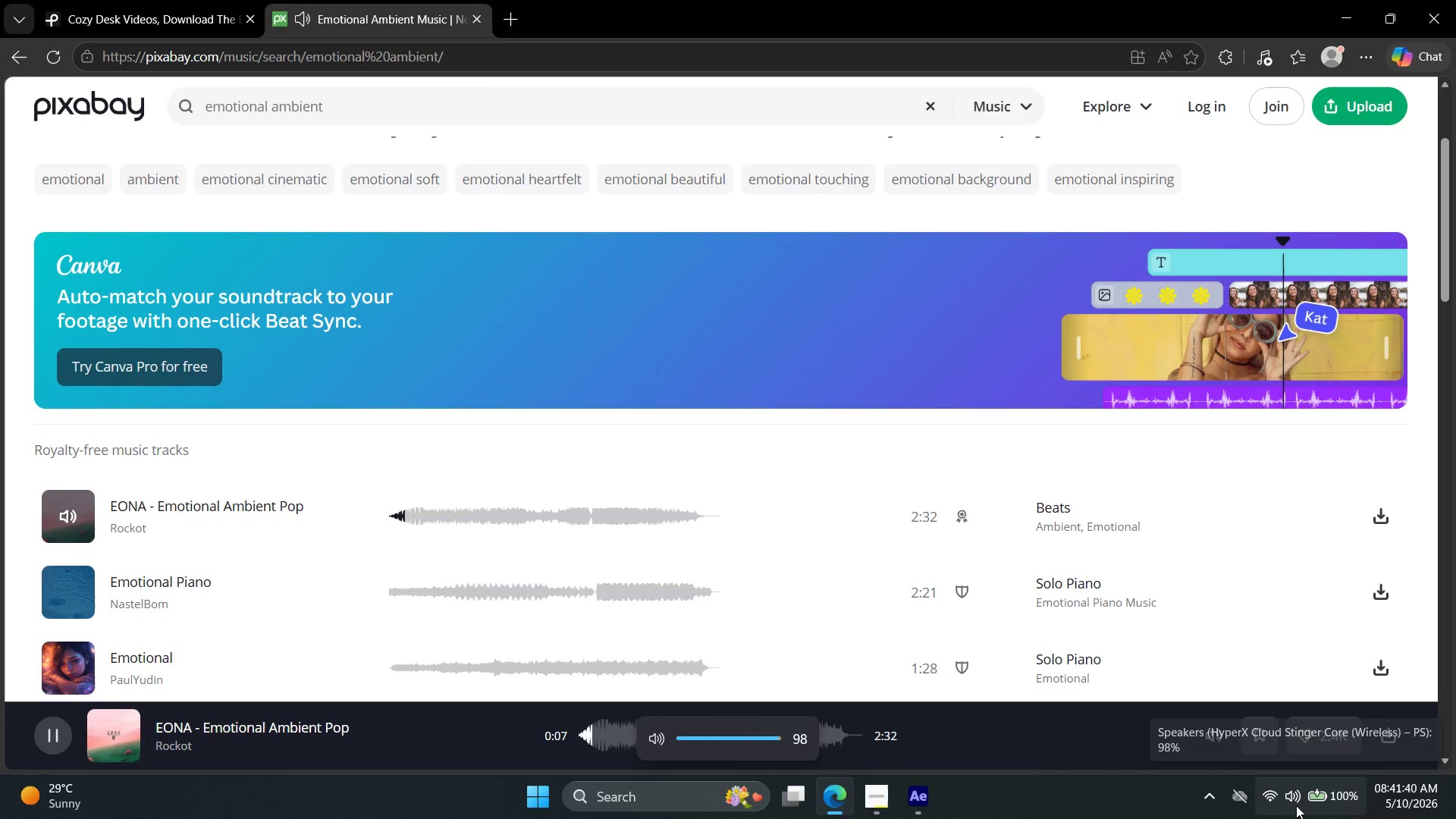 
key(VolumeUp)
 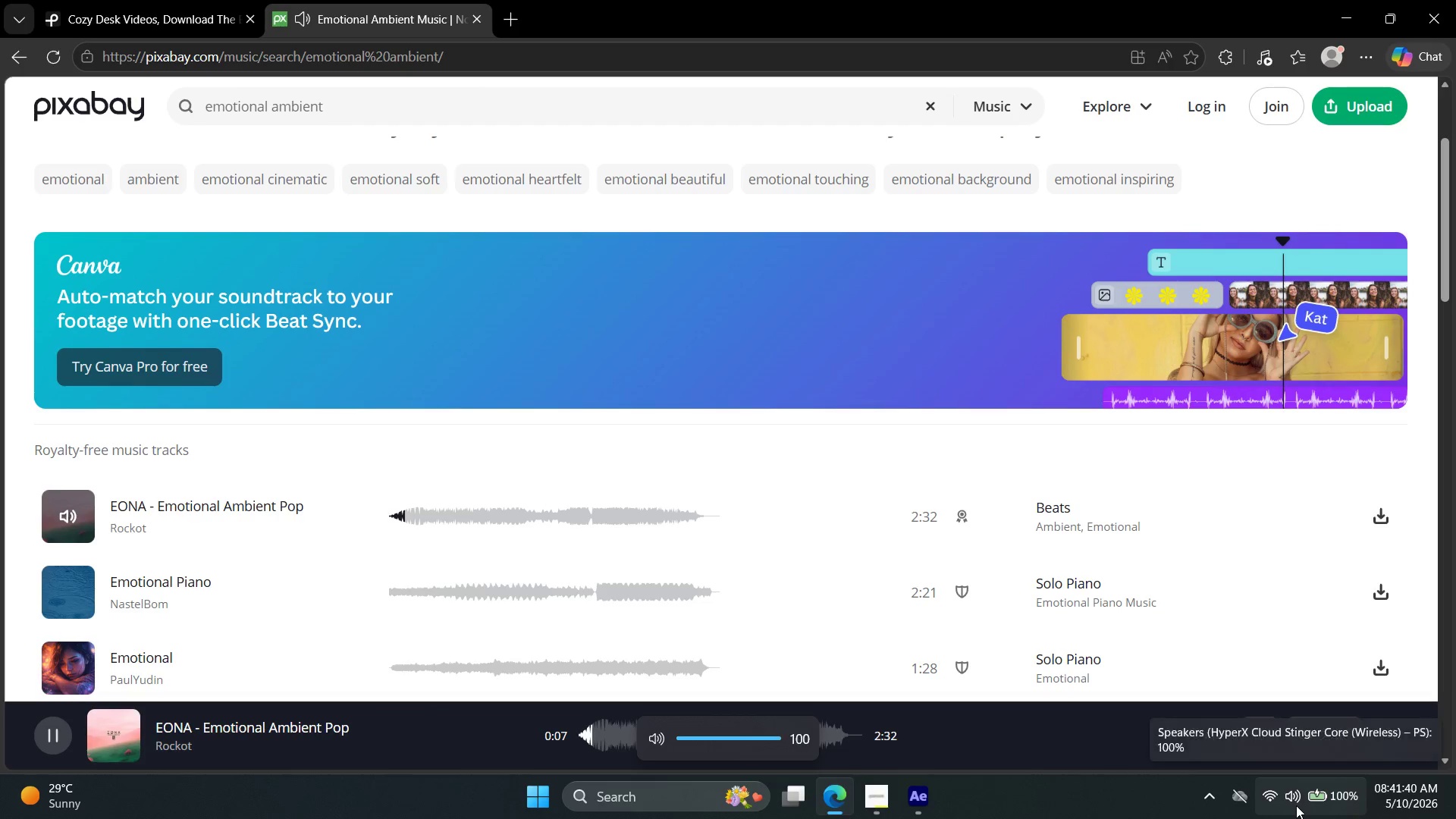 
key(VolumeUp)
 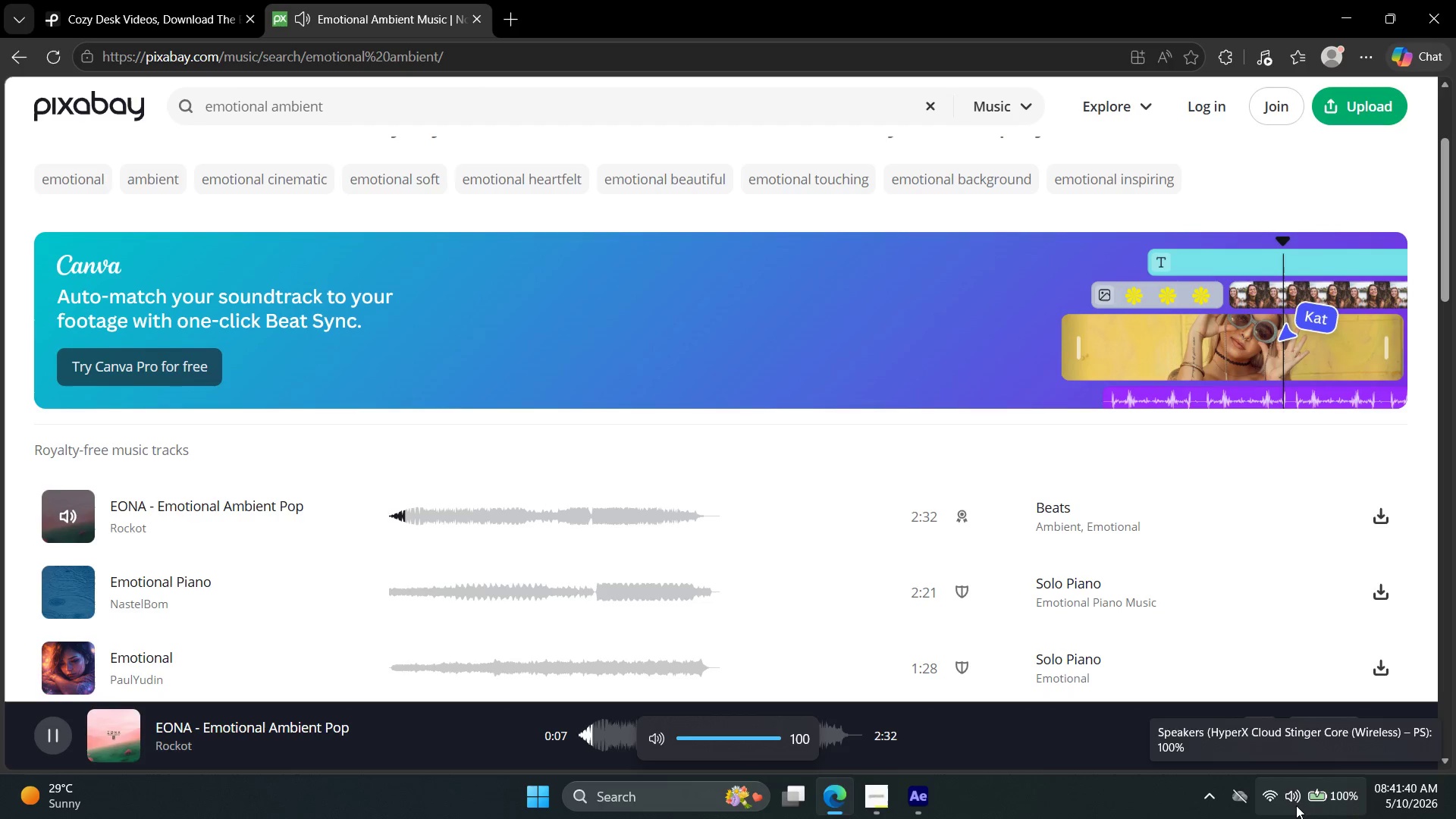 
key(VolumeUp)
 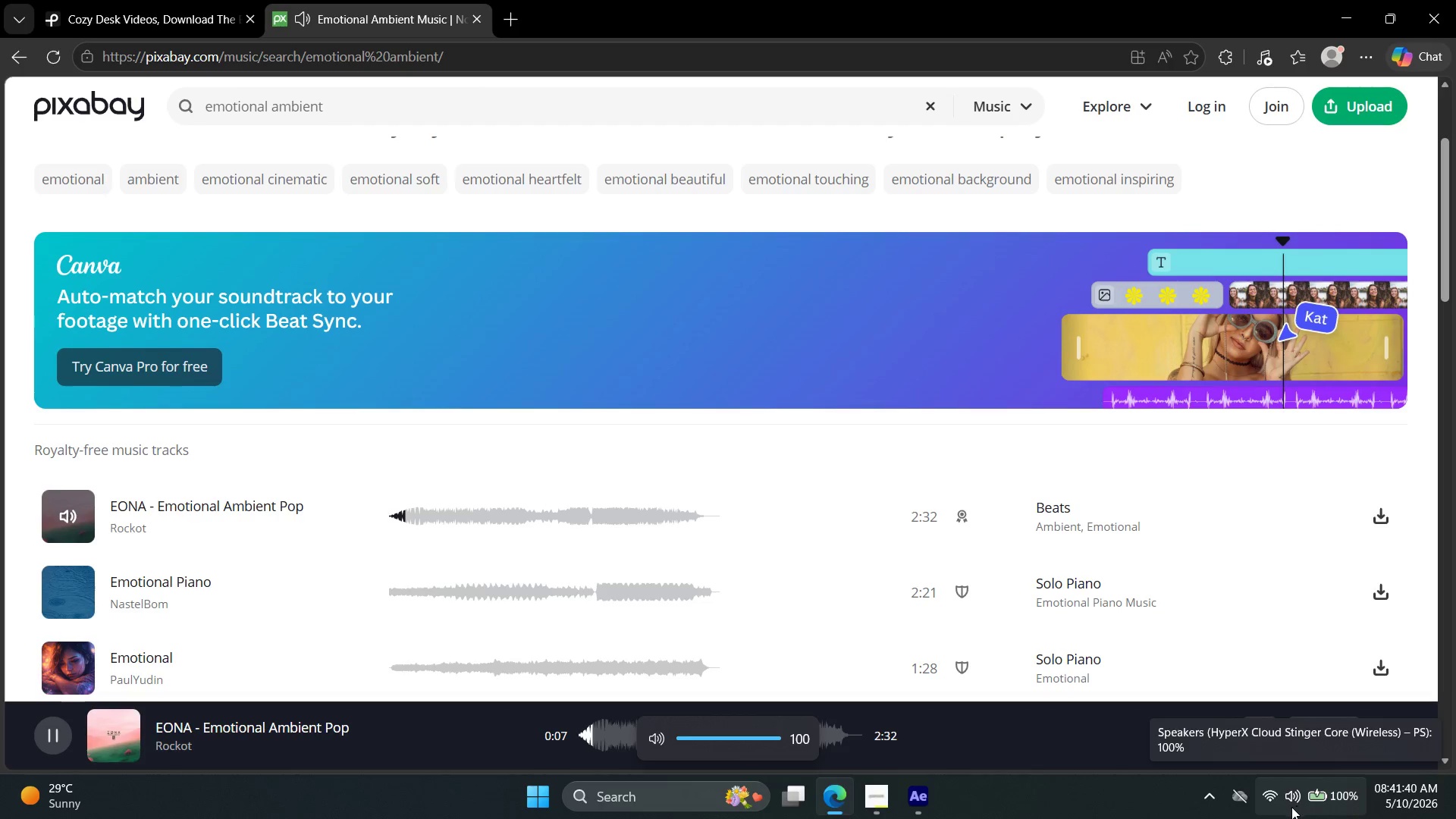 
key(VolumeUp)
 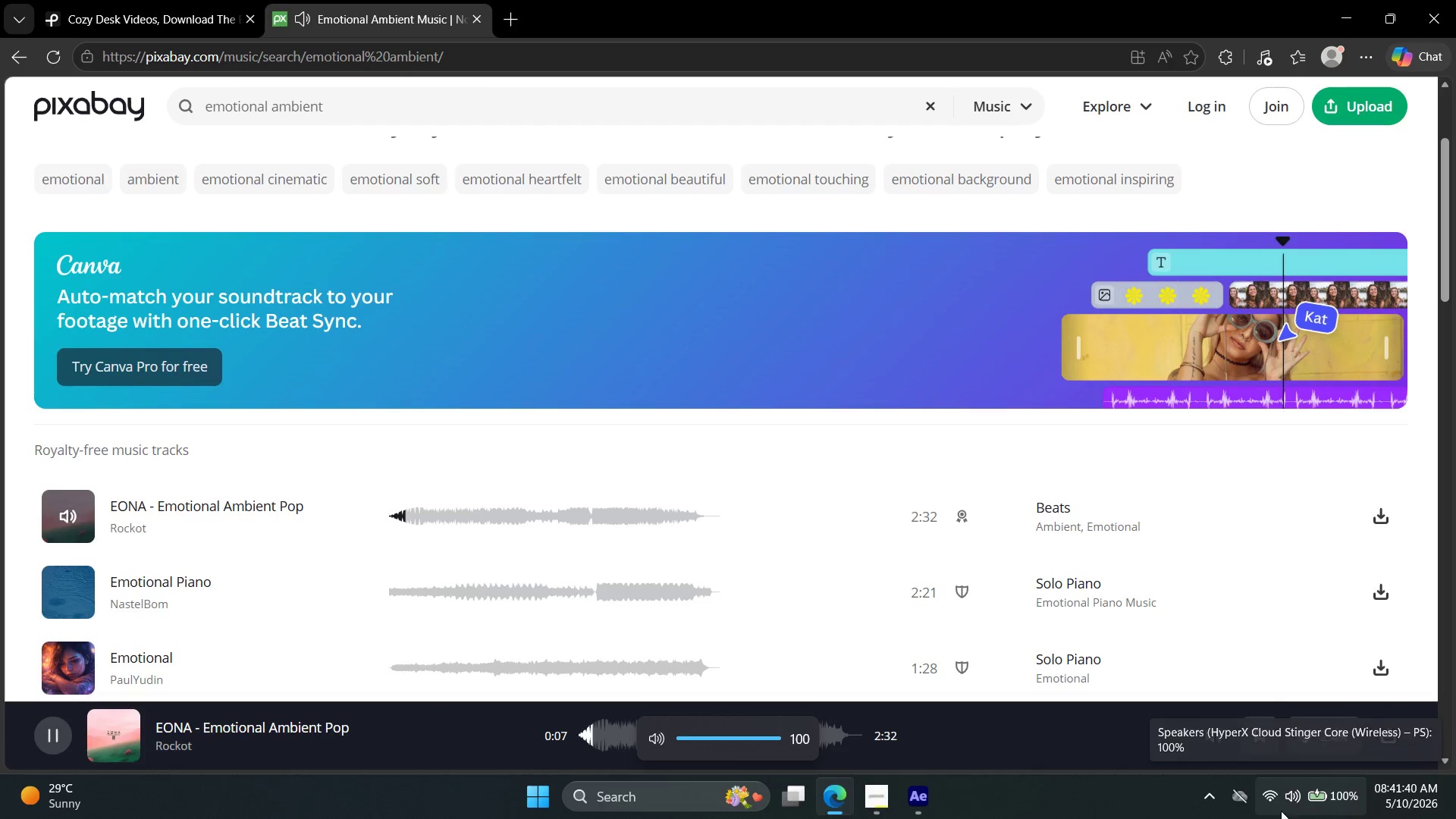 
key(VolumeUp)
 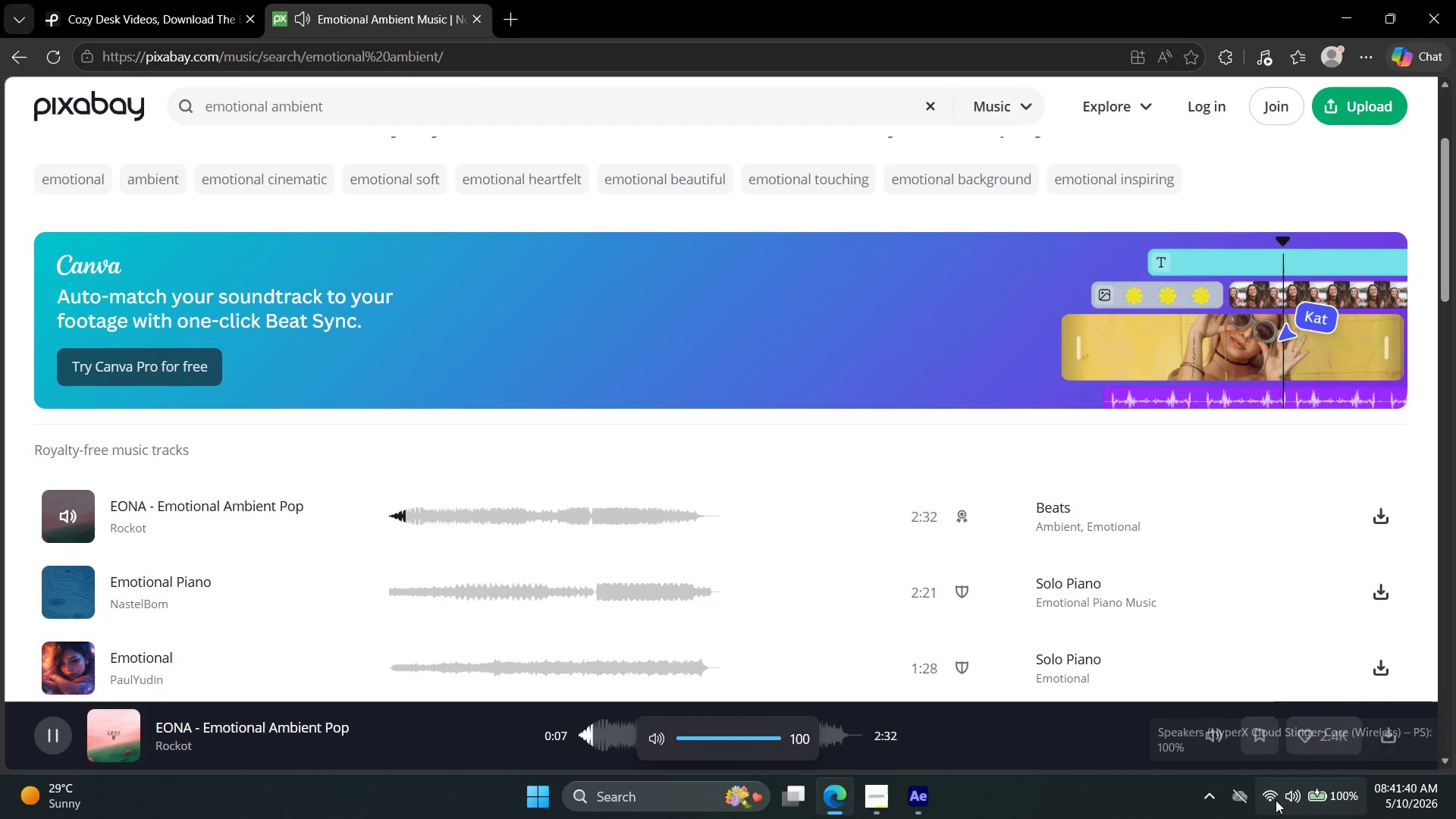 
key(VolumeUp)
 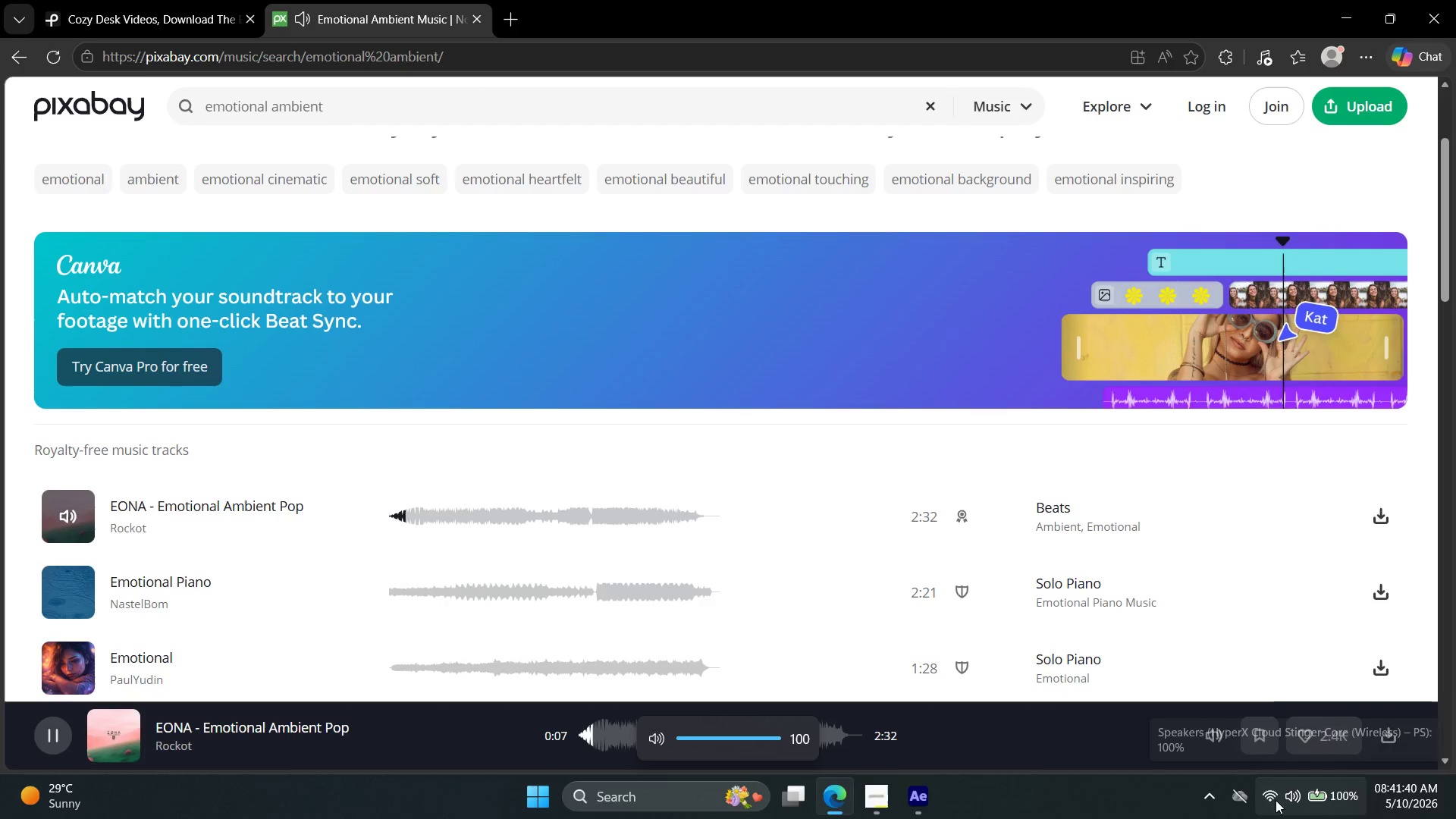 
key(VolumeUp)
 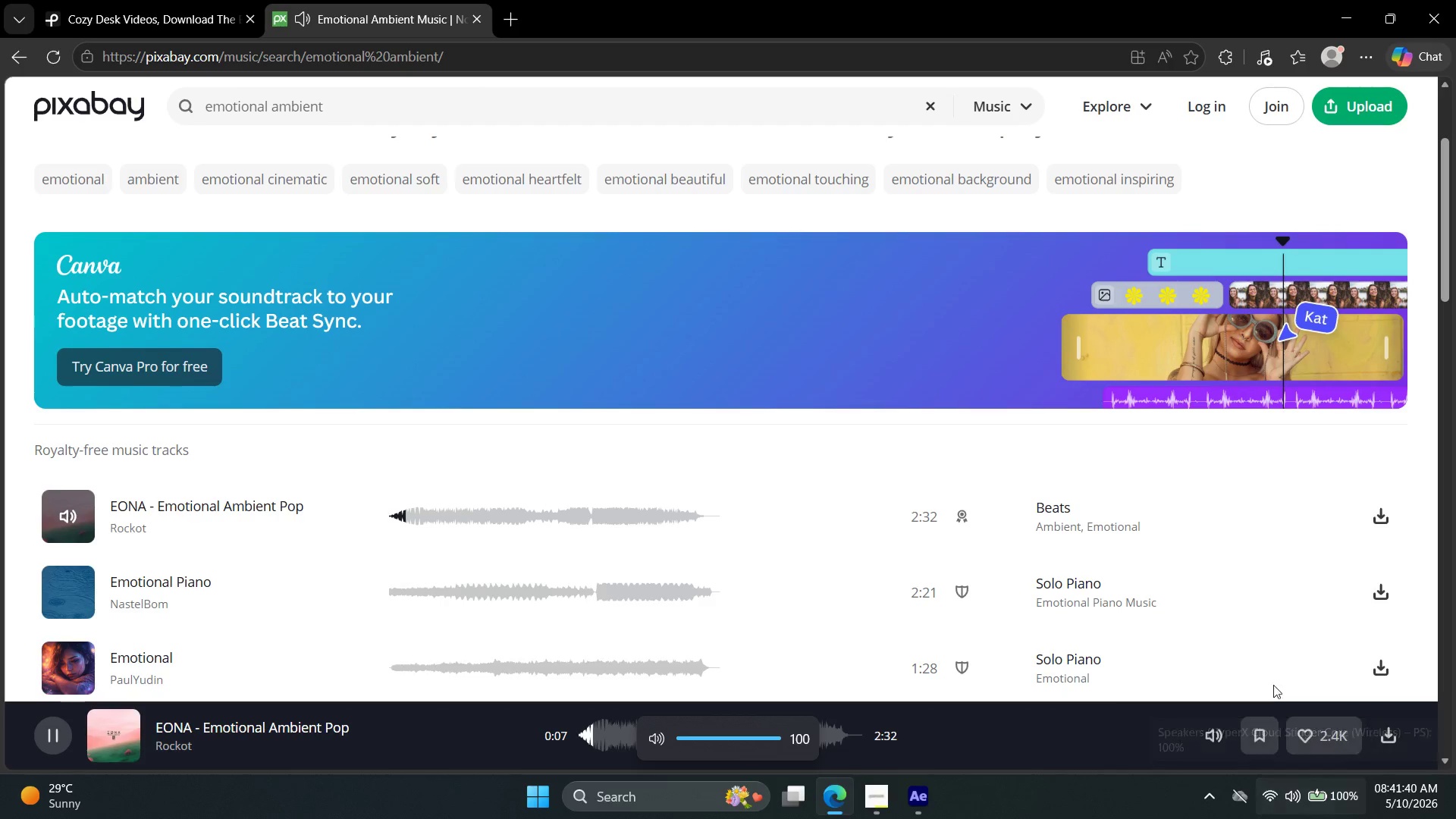 
key(VolumeUp)
 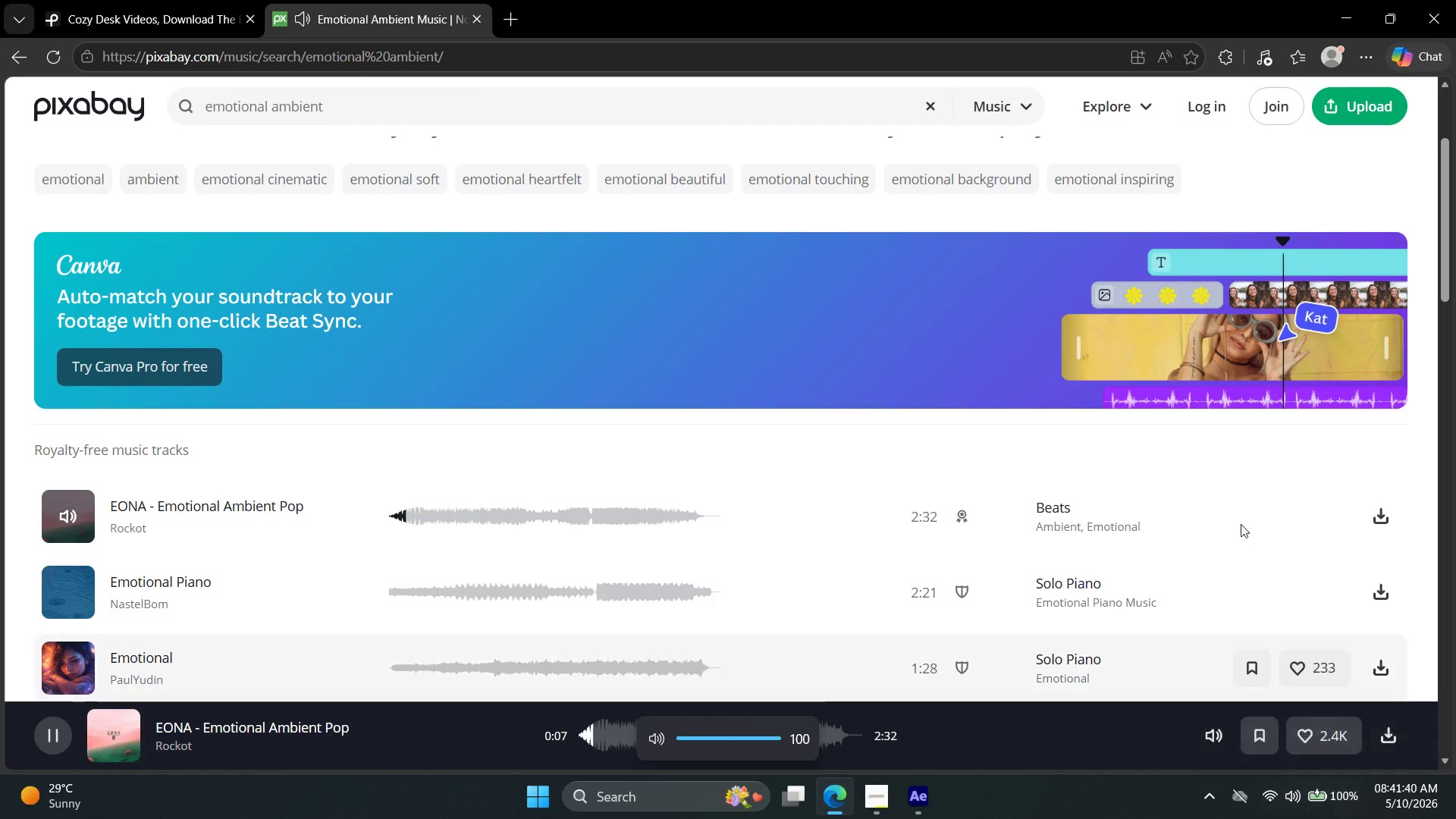 
key(VolumeUp)
 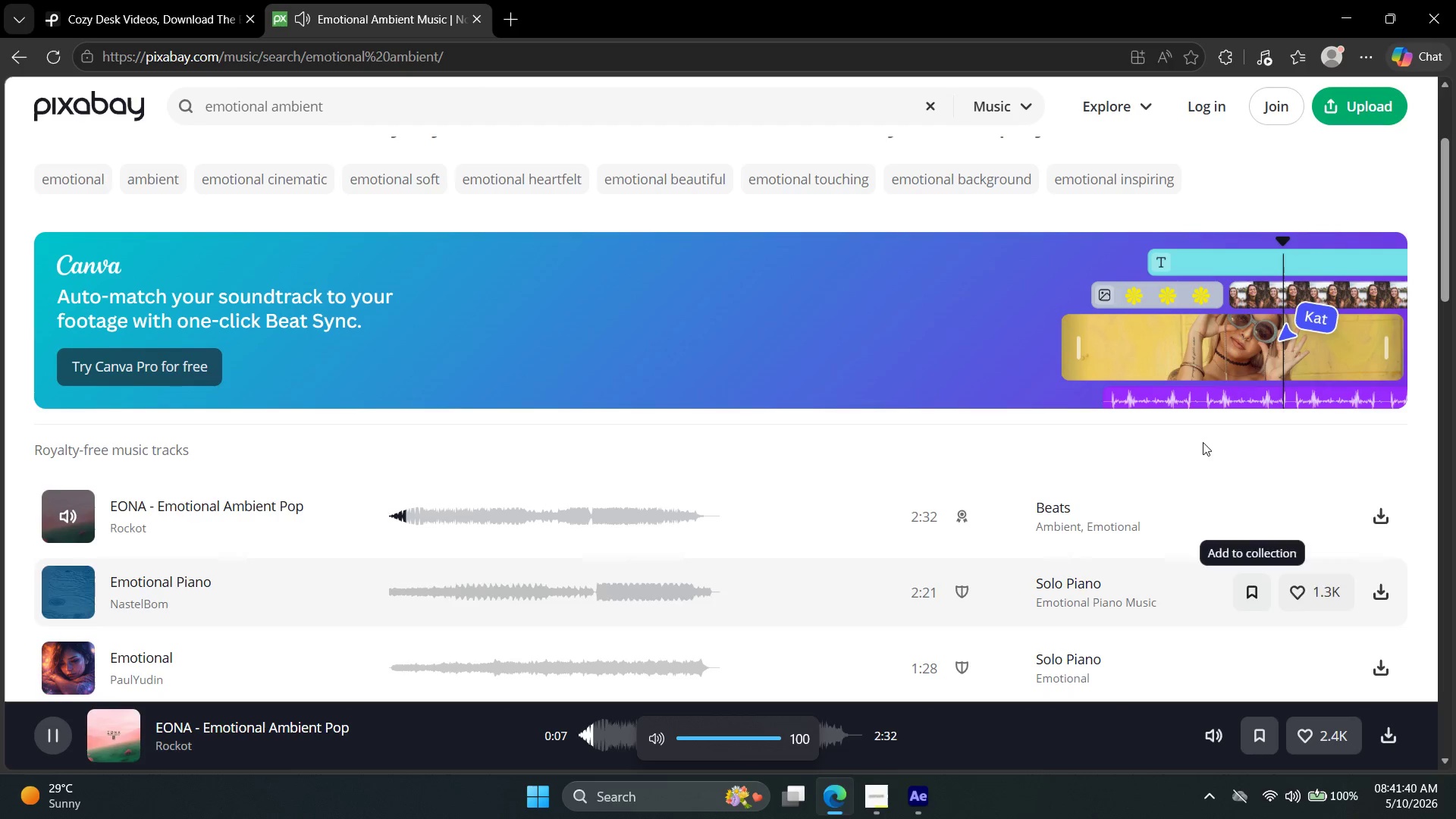 
key(VolumeUp)
 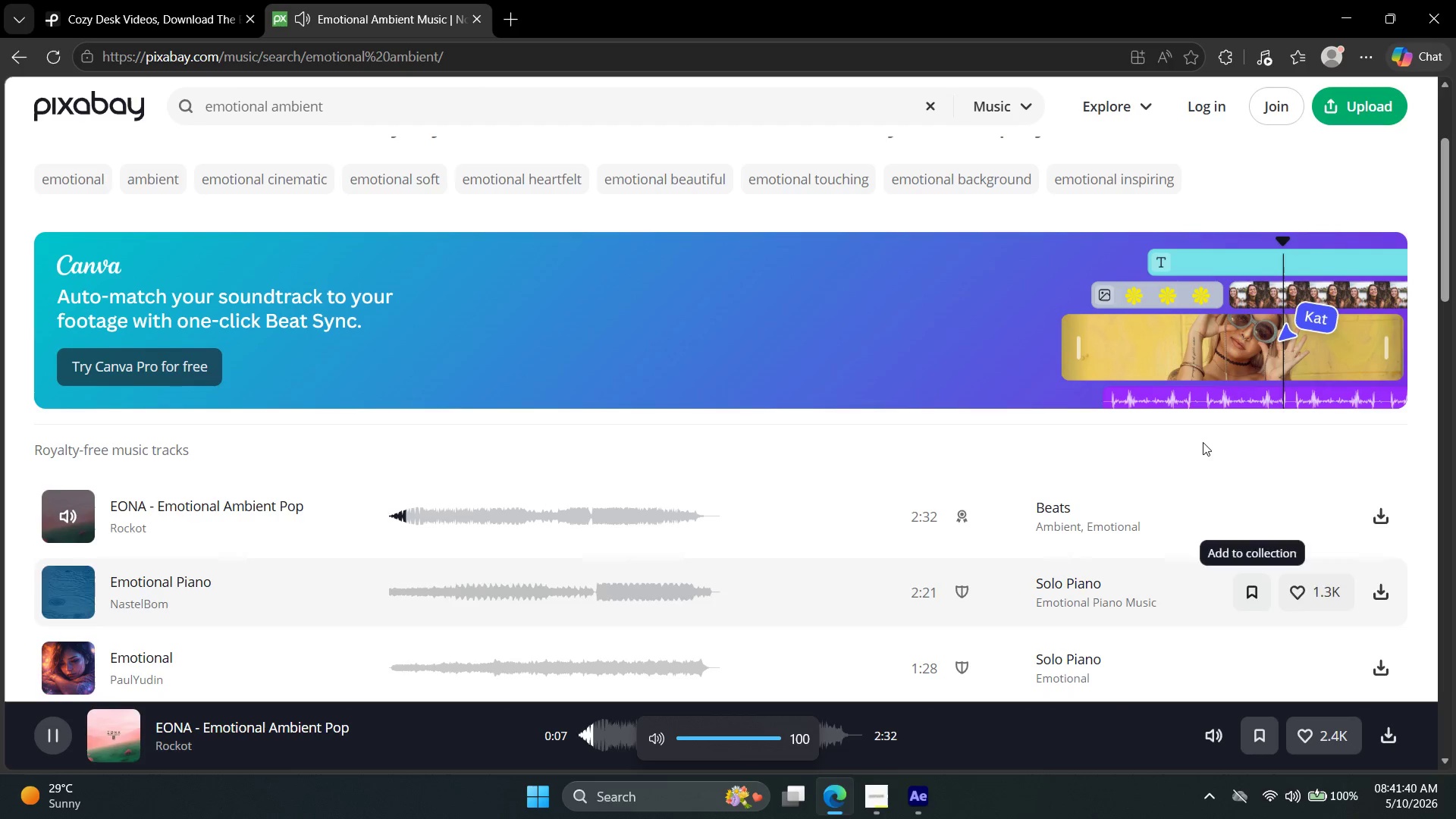 
key(VolumeUp)
 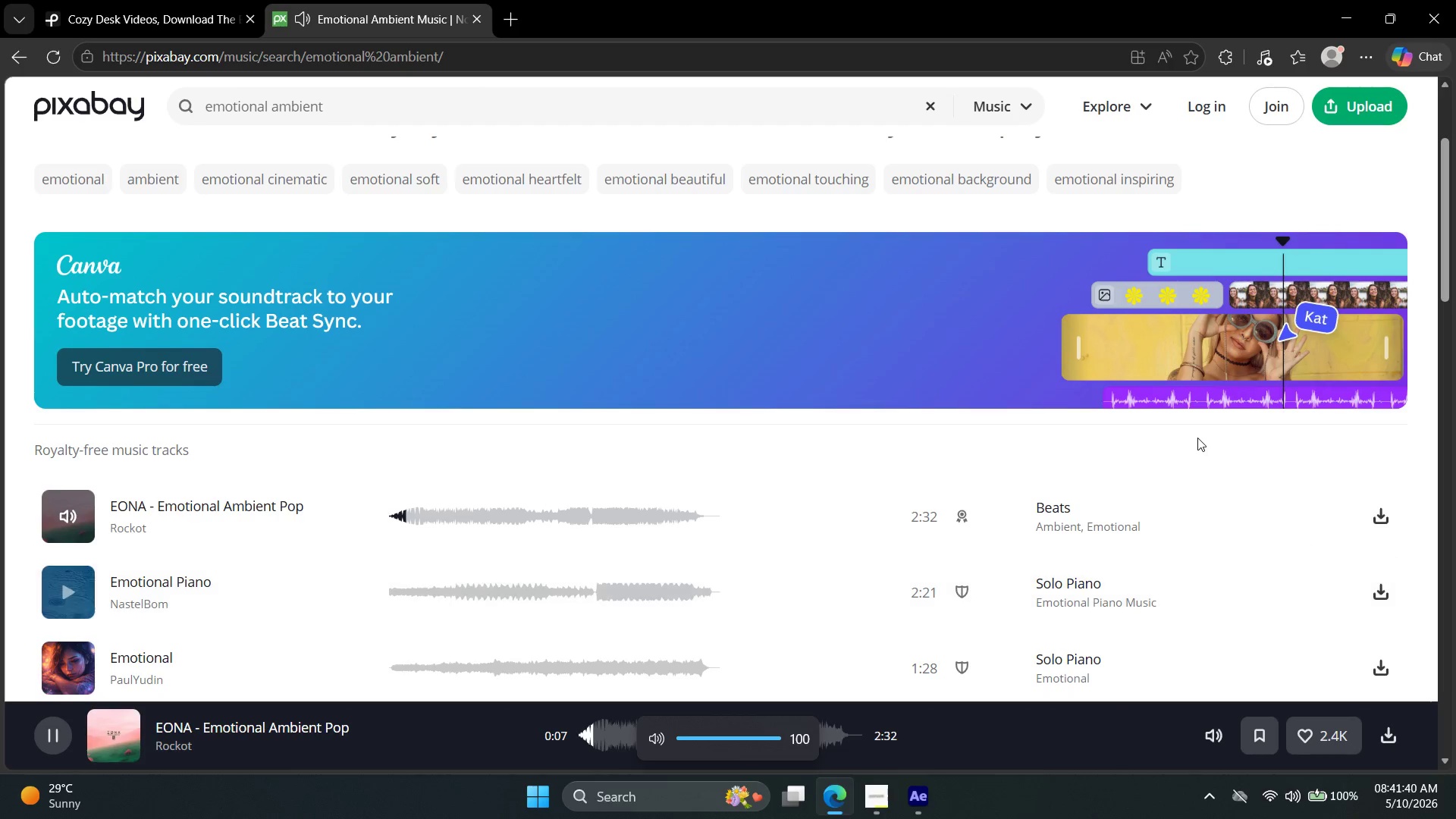 
key(VolumeUp)
 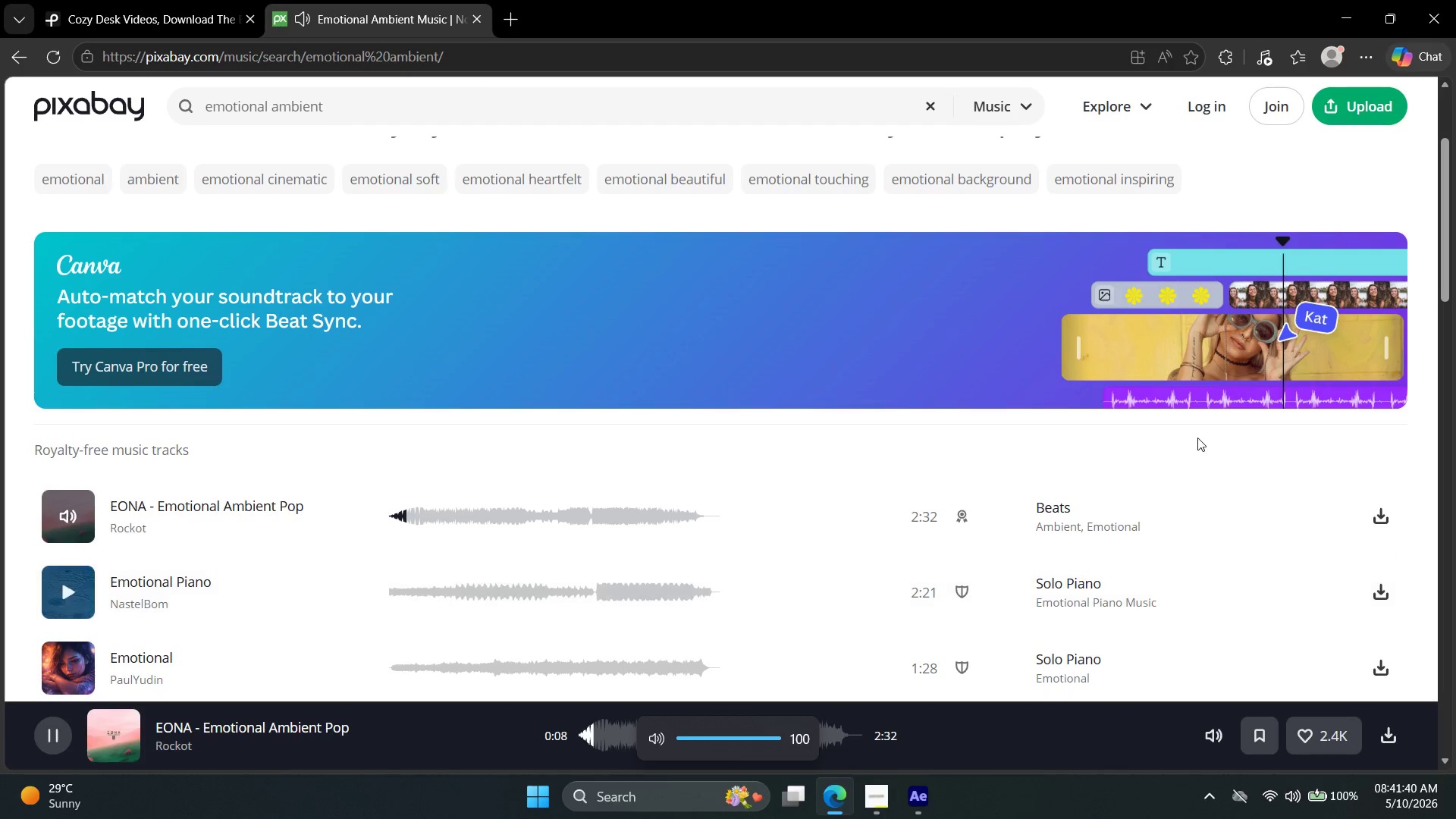 
key(VolumeUp)
 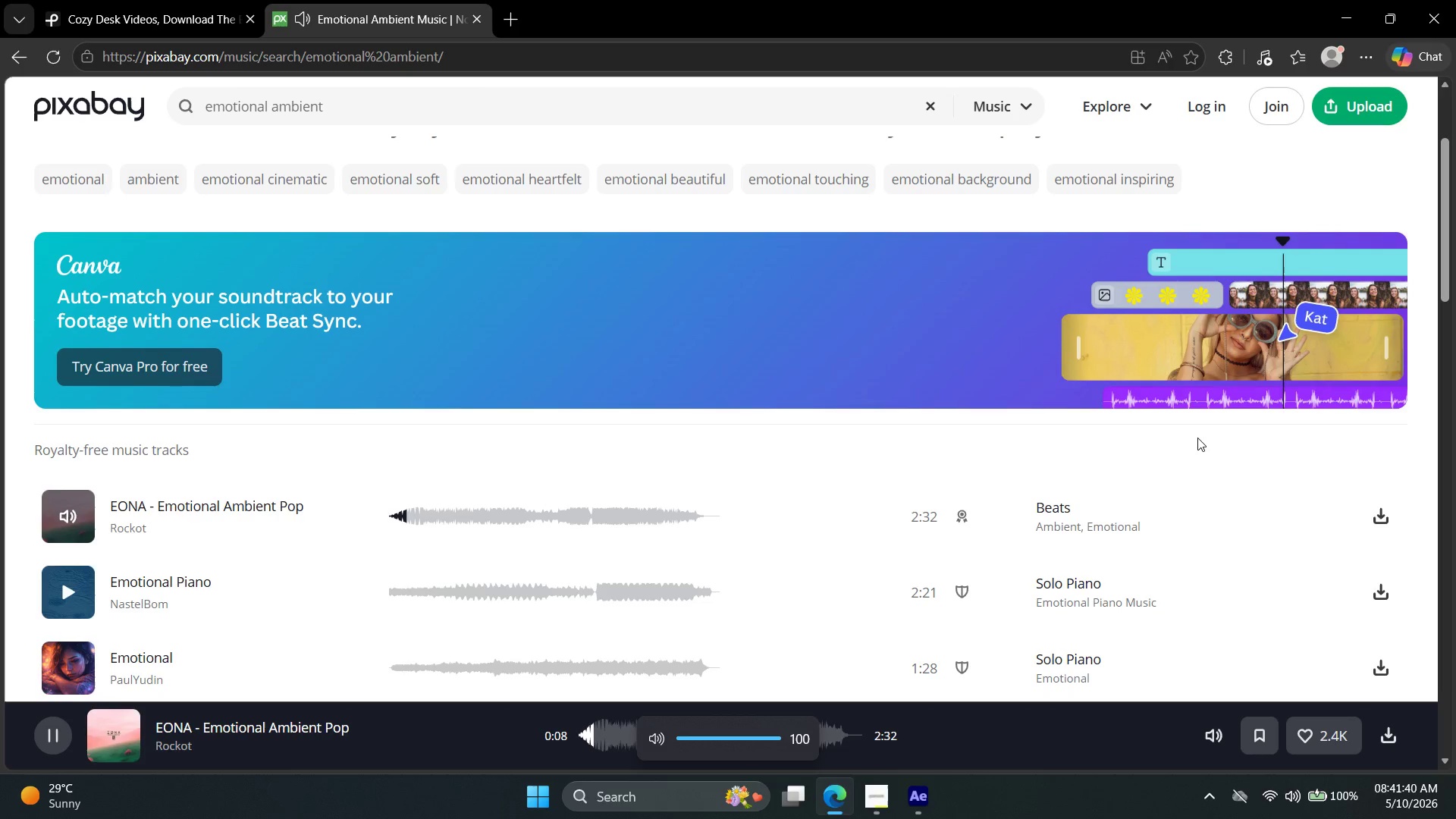 
key(VolumeUp)
 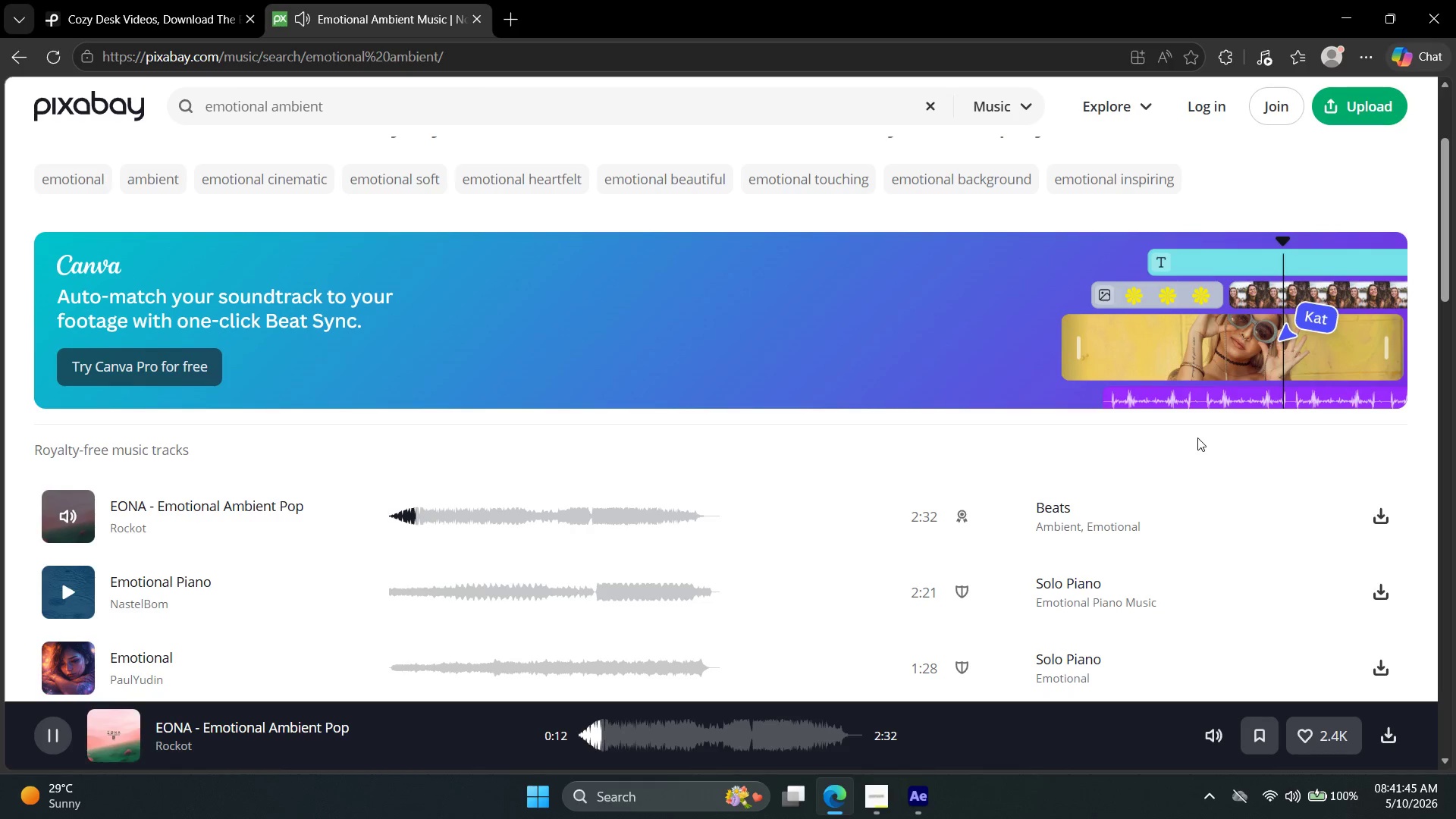 
wait(5.78)
 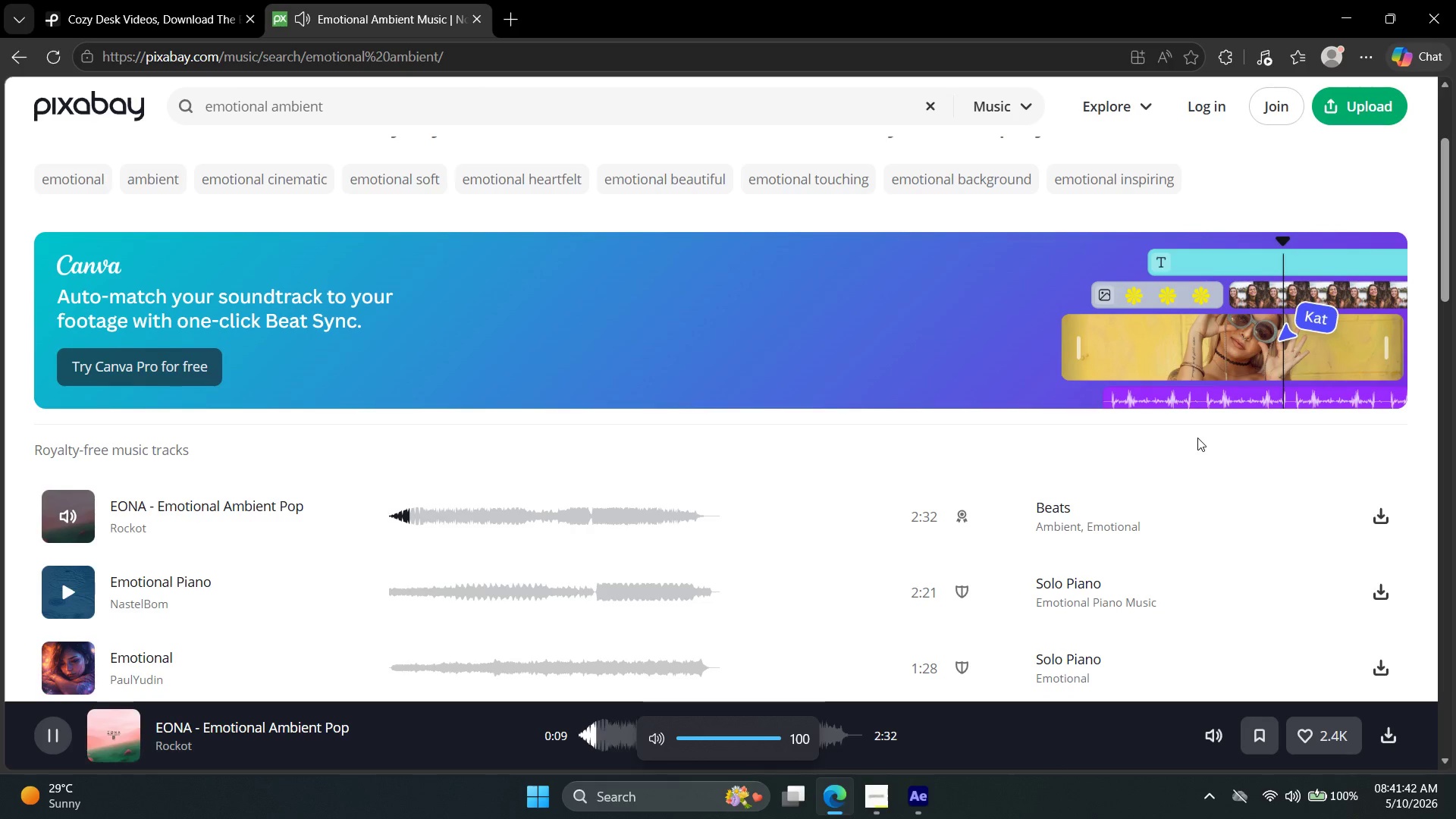 
left_click([96, 588])
 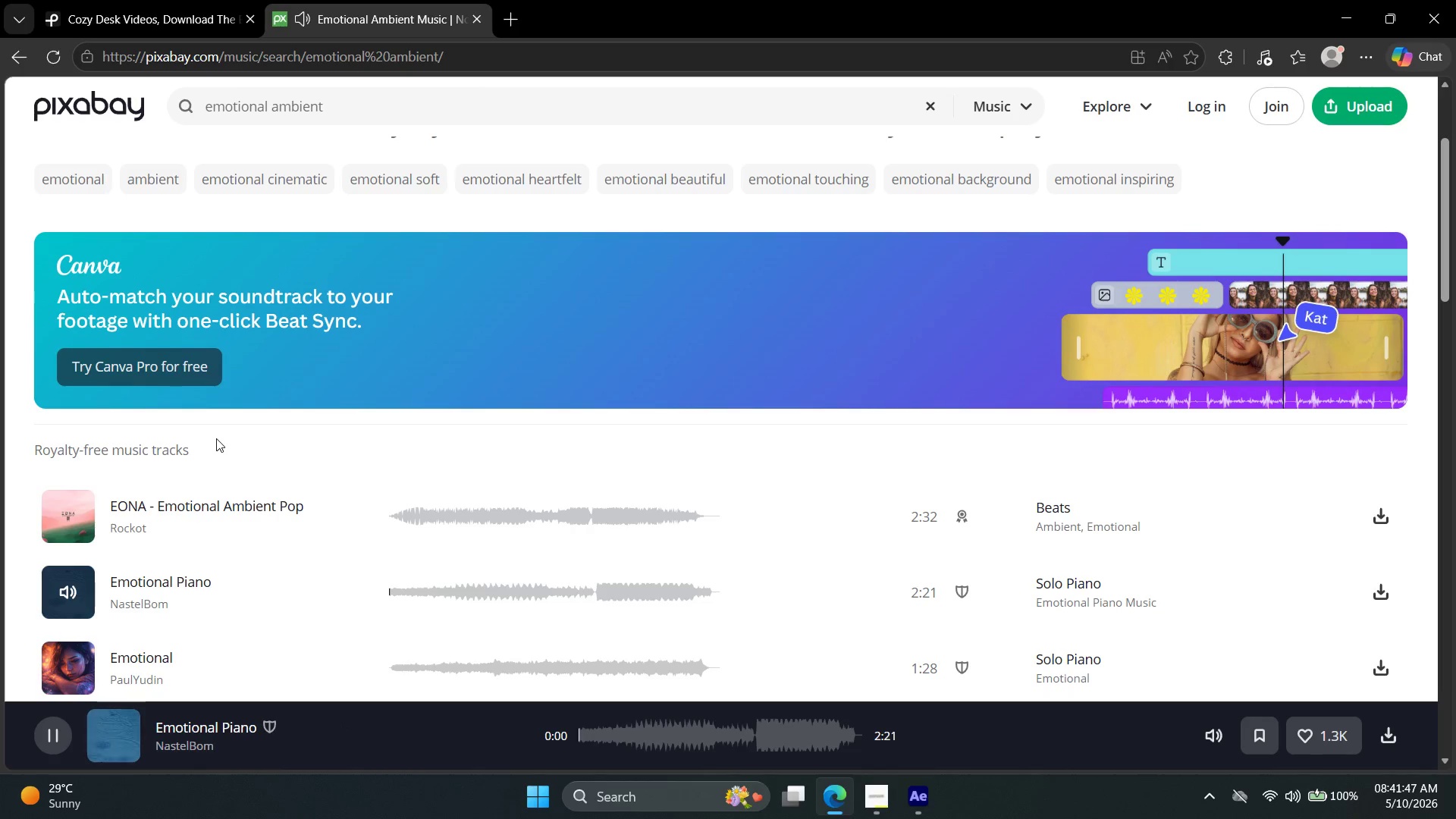 
scroll: coordinate [243, 430], scroll_direction: down, amount: 2.0
 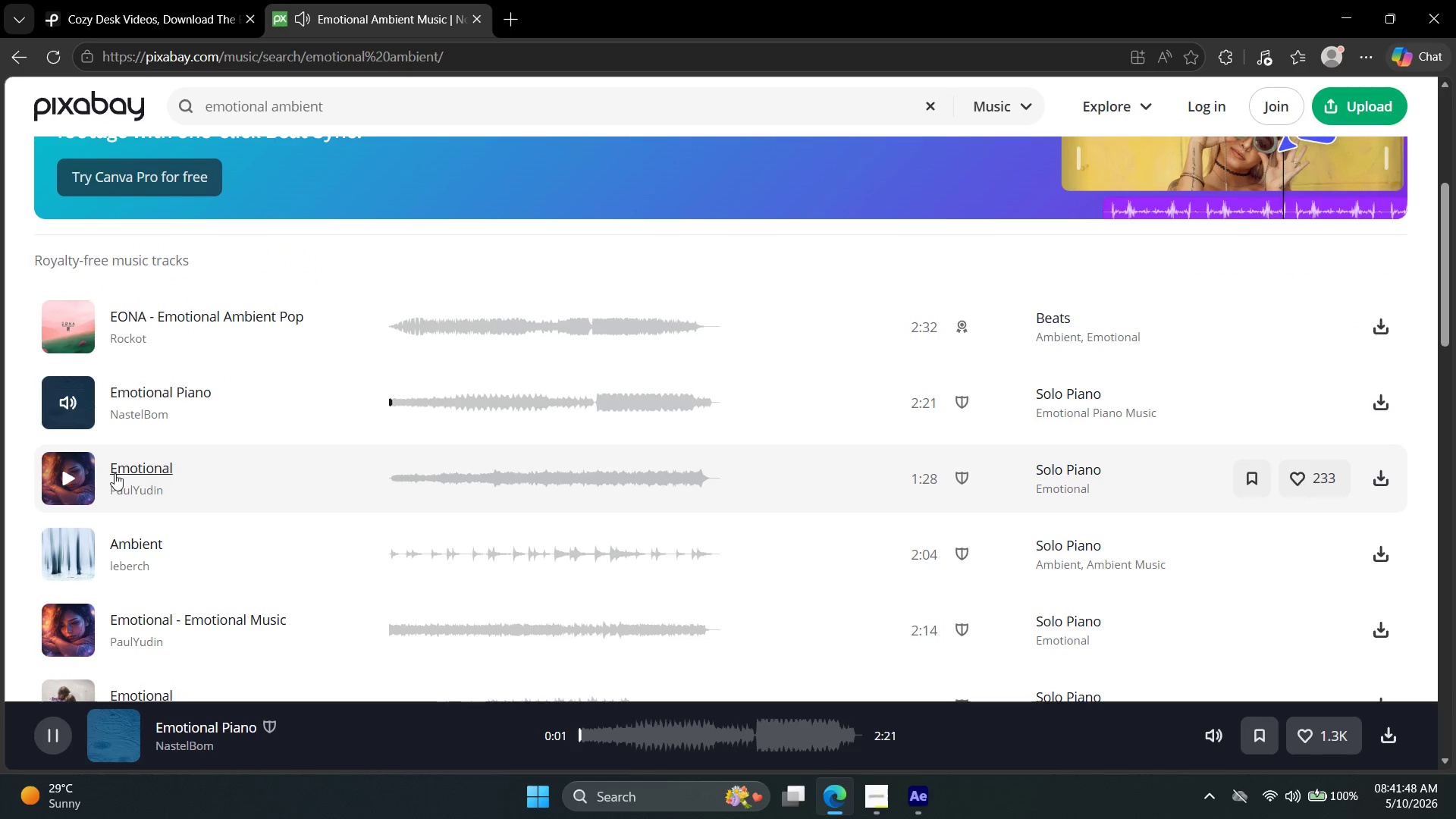 
left_click([58, 470])
 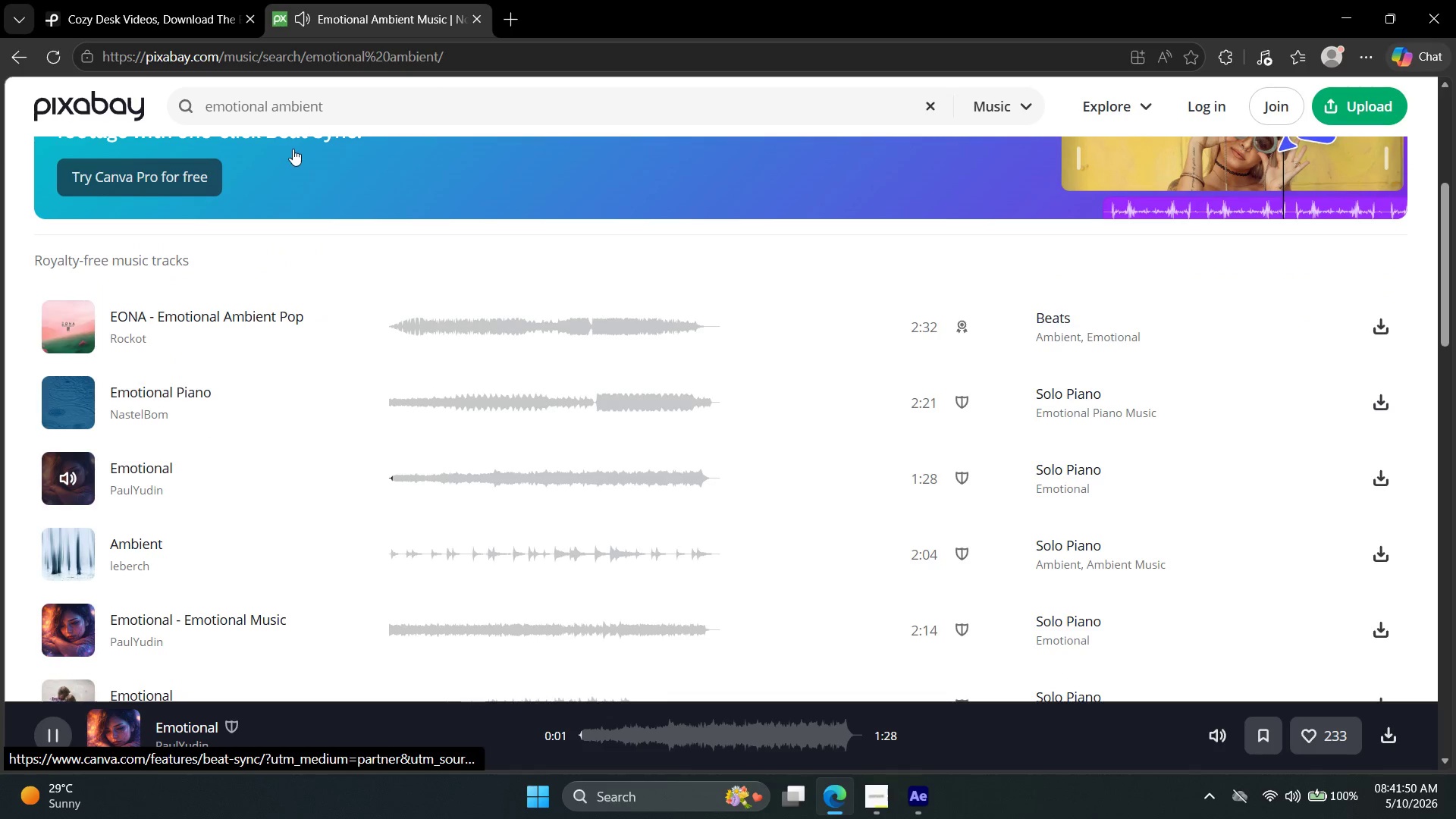 
left_click([362, 109])
 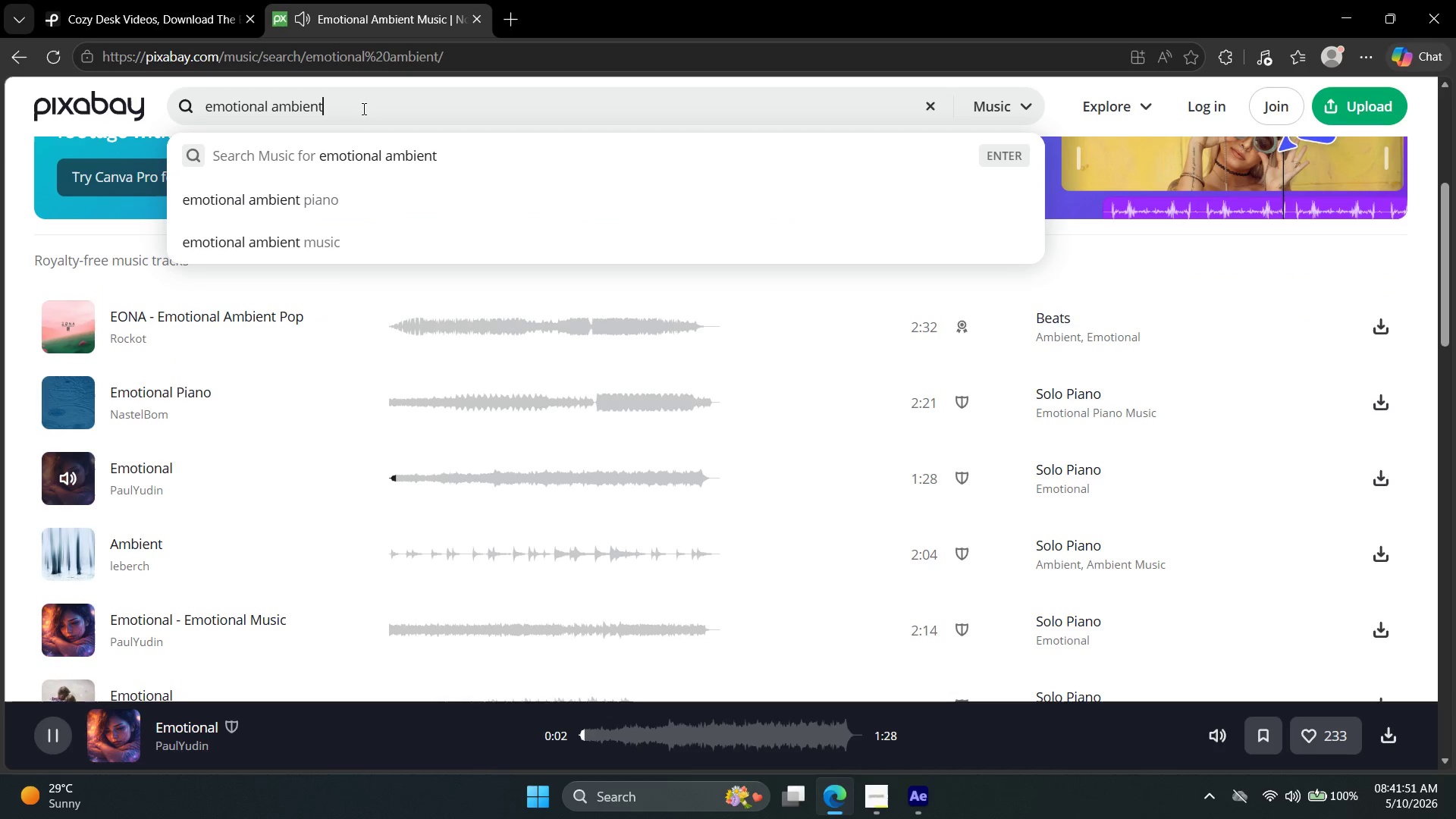 
type( slow)
 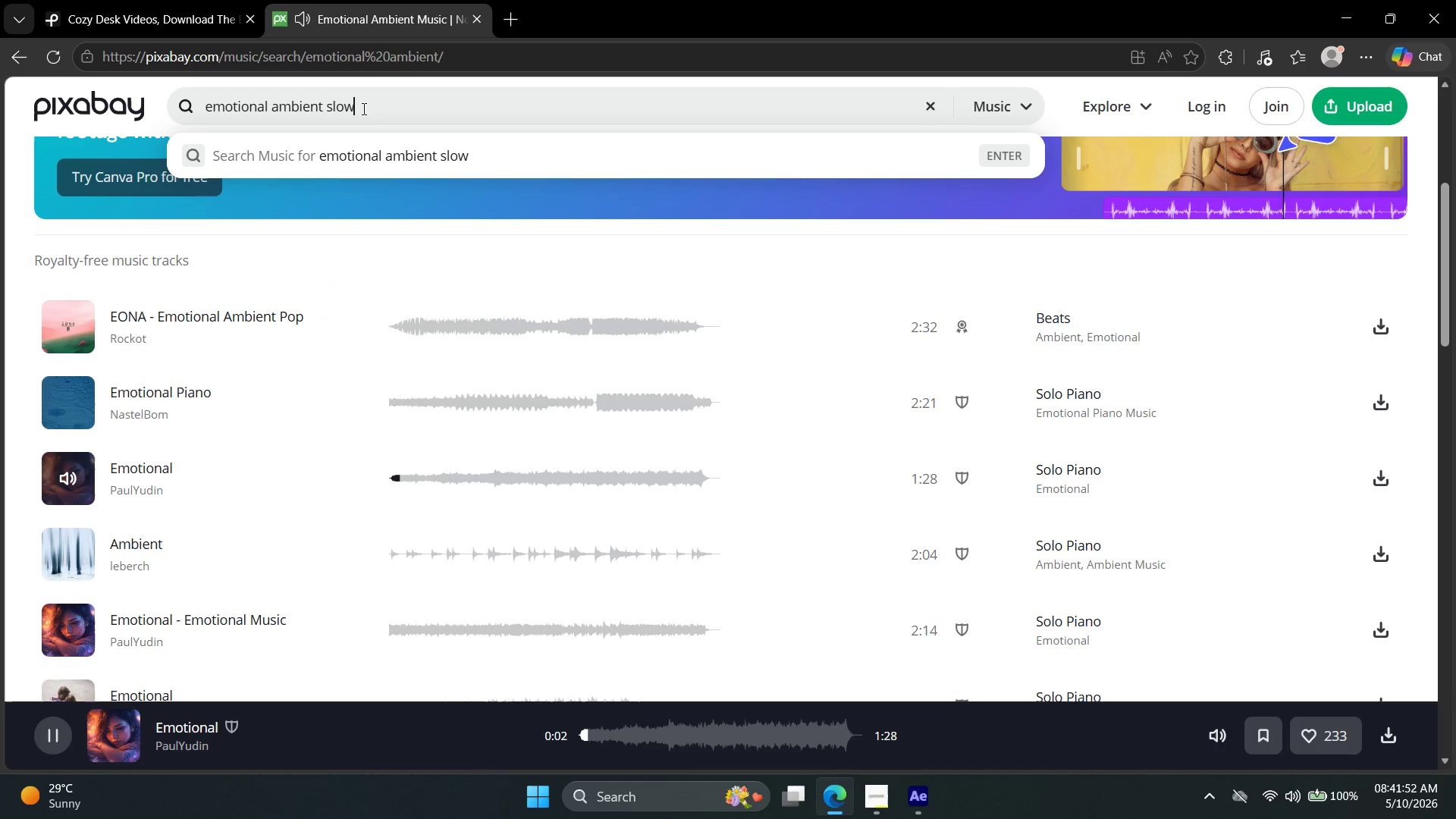 
key(Enter)
 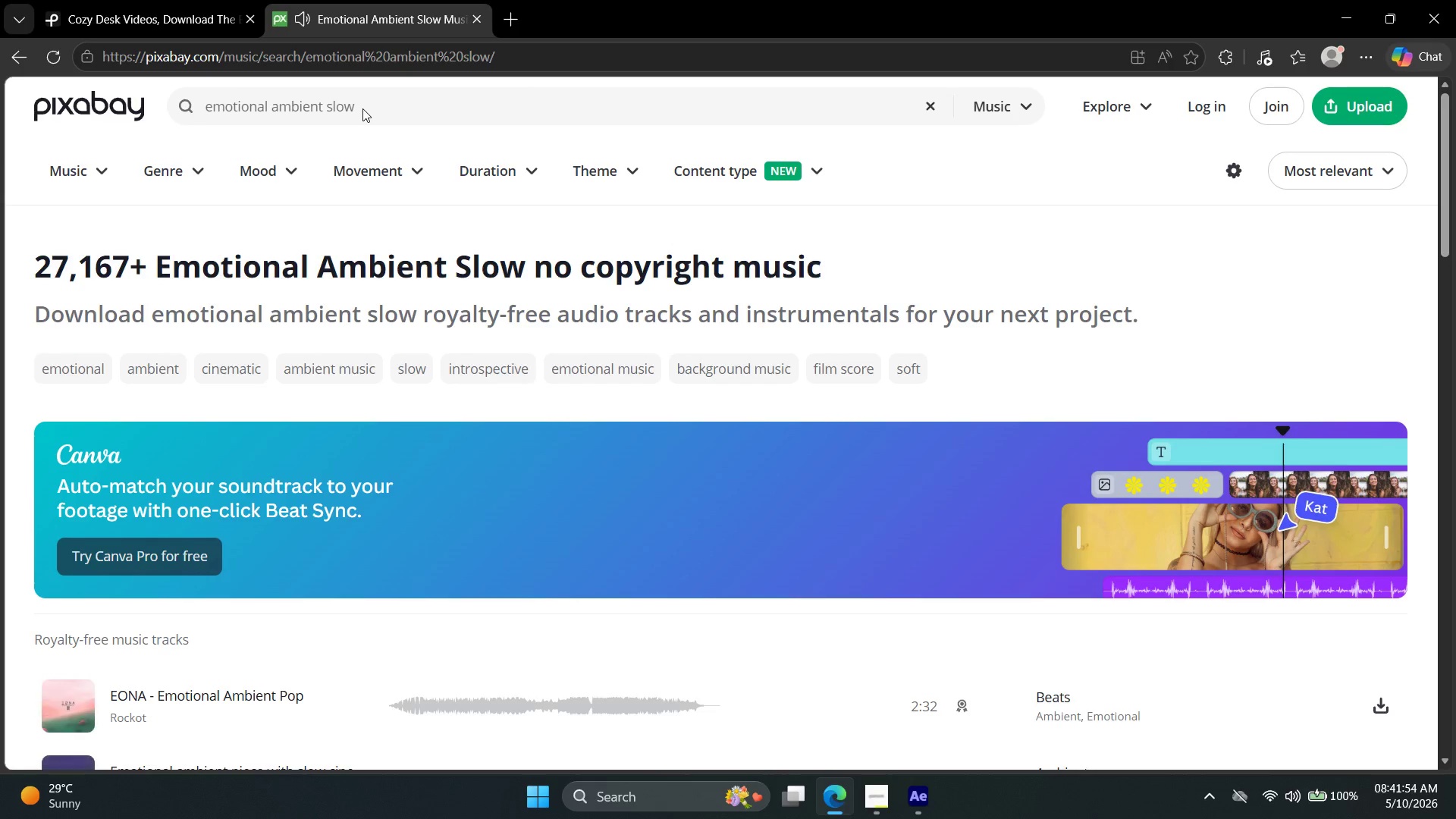 
scroll: coordinate [93, 581], scroll_direction: down, amount: 4.0
 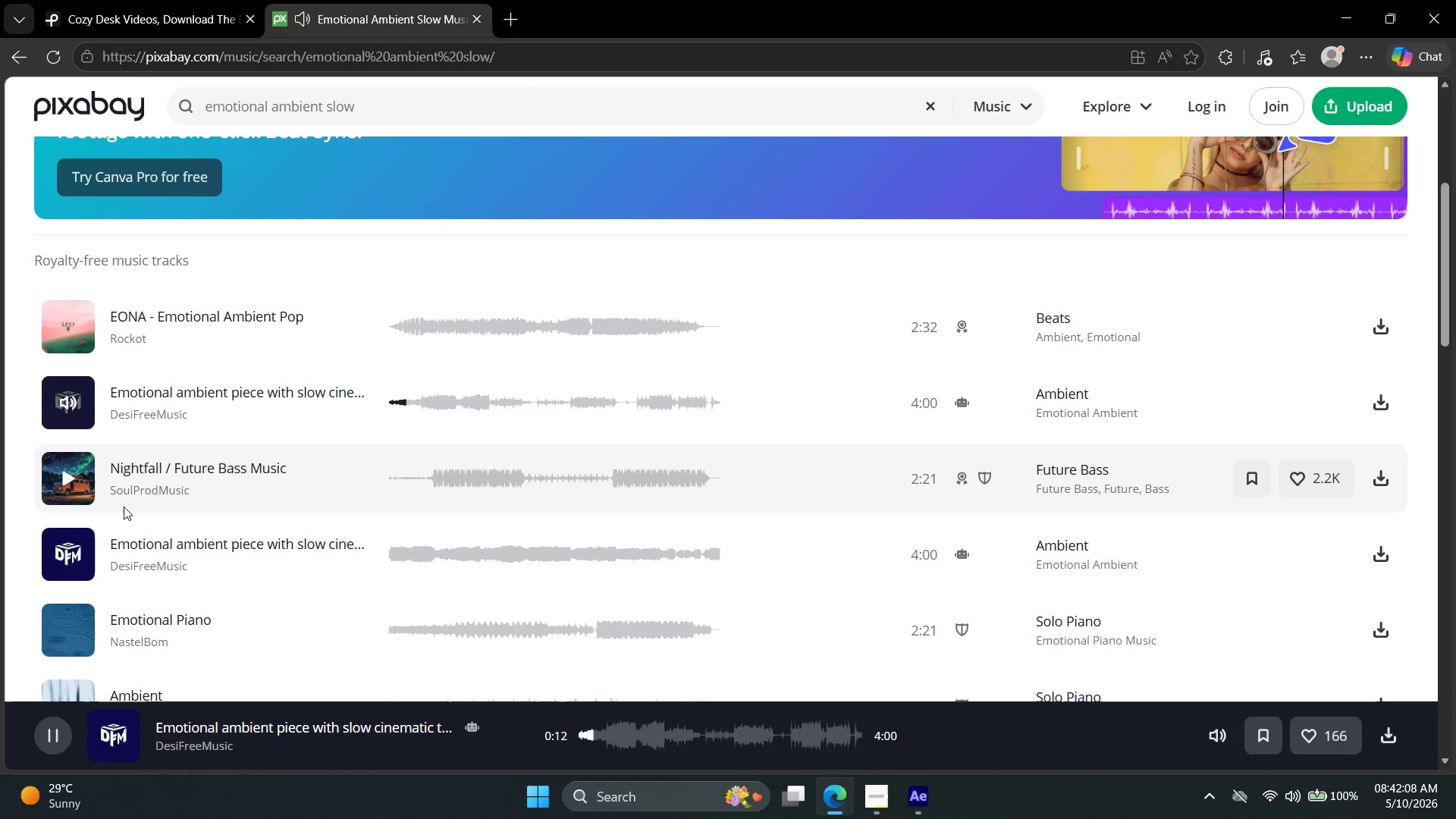 
wait(16.79)
 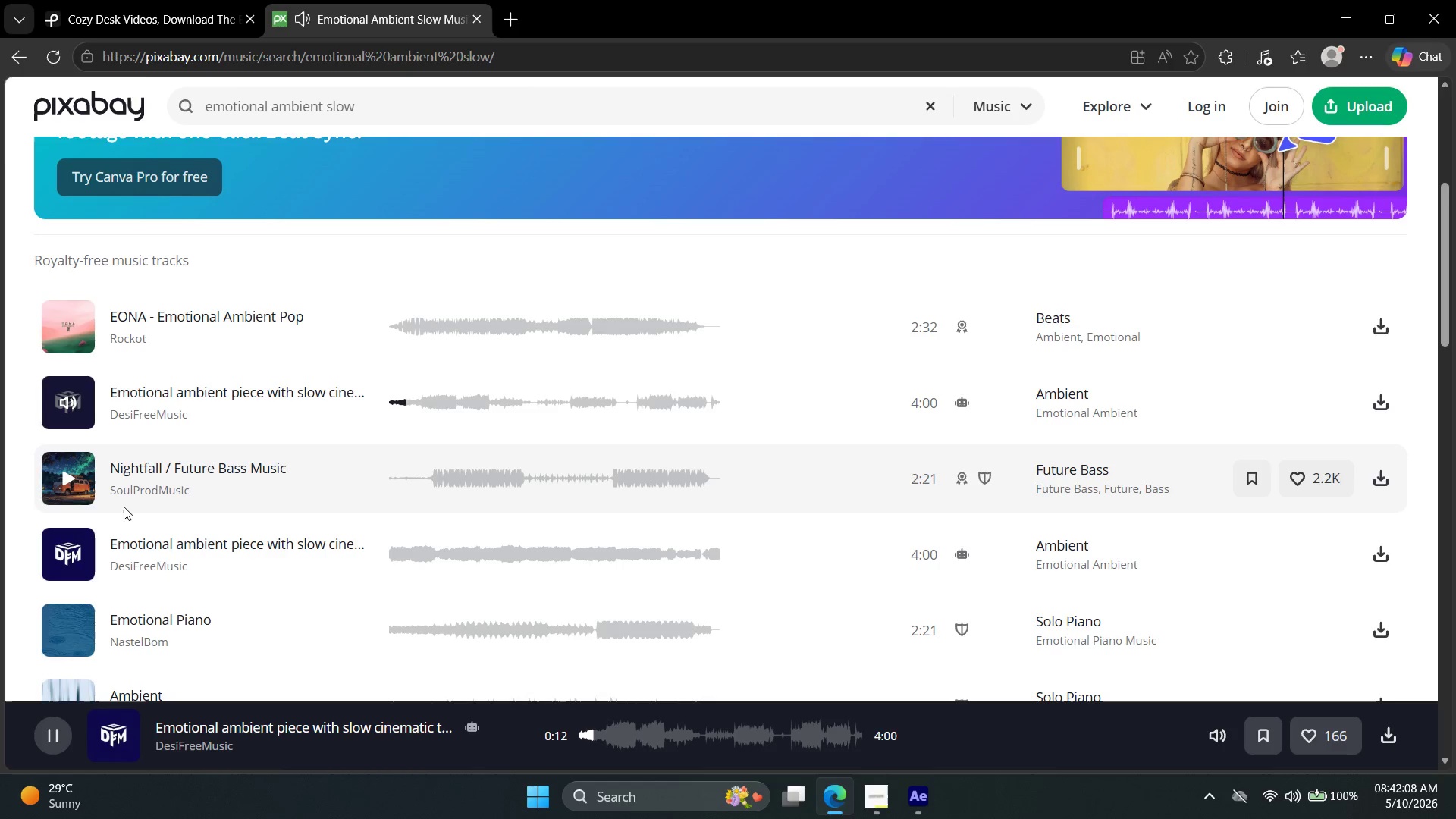 
scroll: coordinate [123, 601], scroll_direction: down, amount: 3.0
 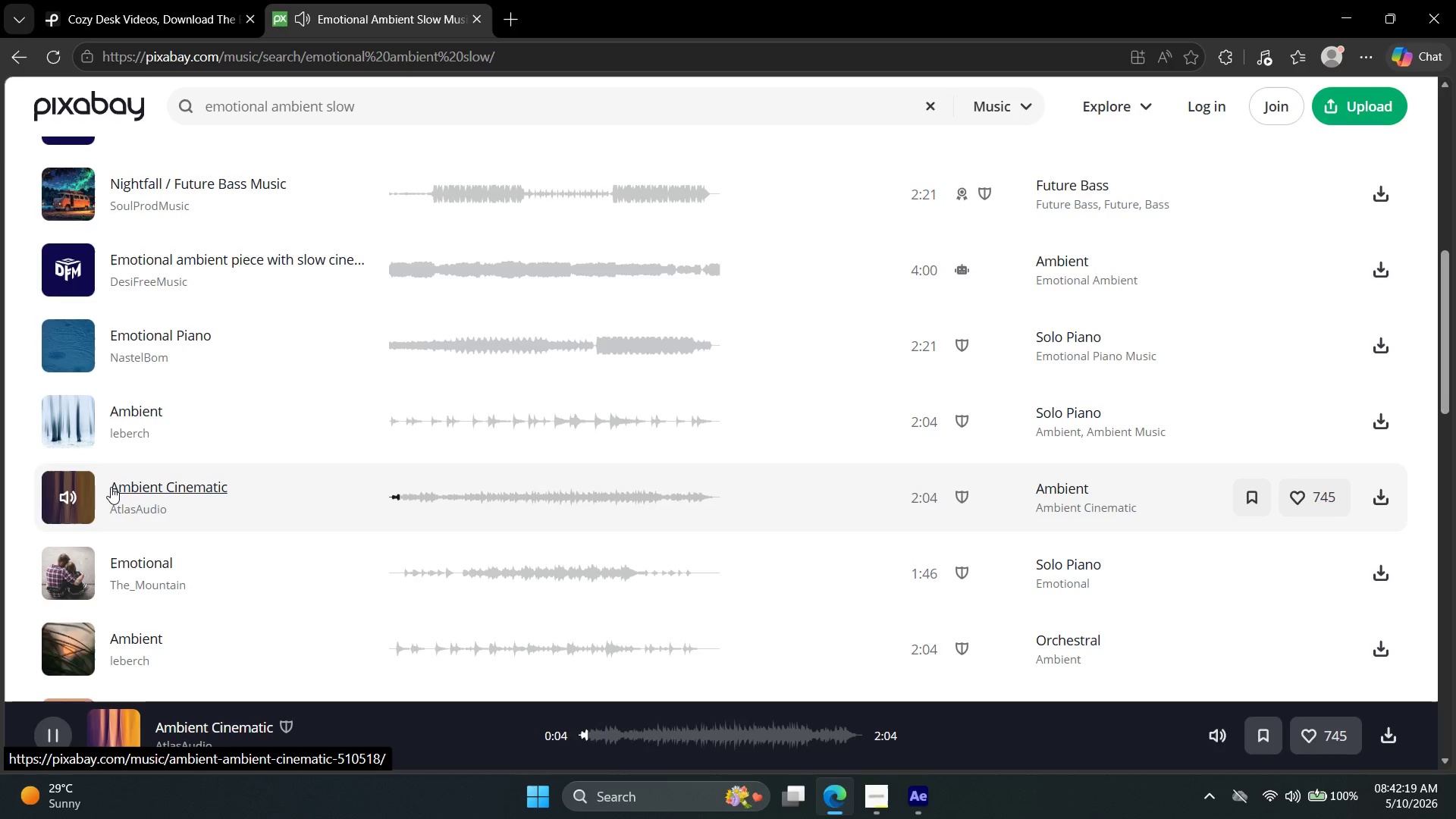 
wait(6.33)
 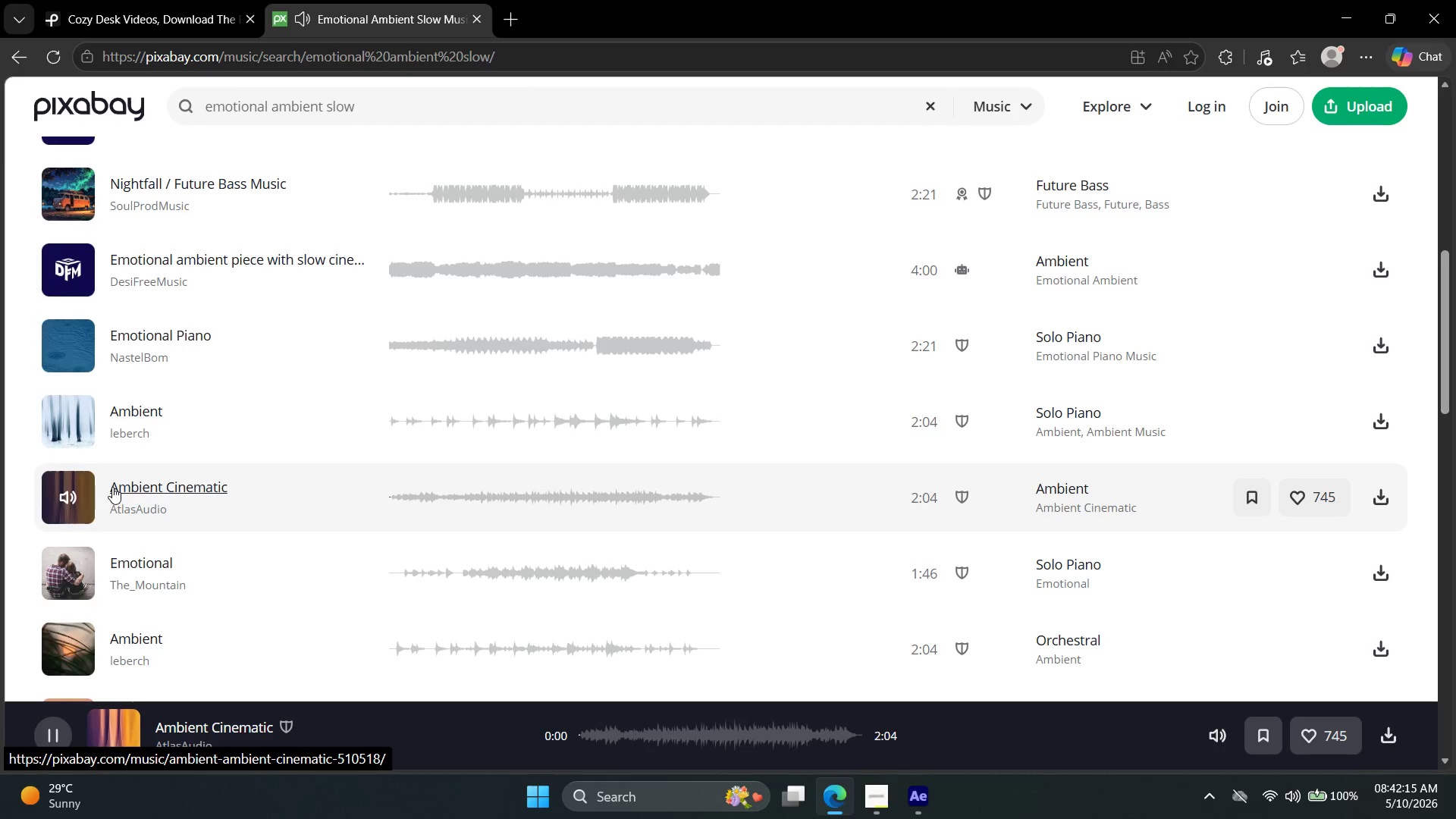 
scroll: coordinate [111, 497], scroll_direction: down, amount: 2.0
 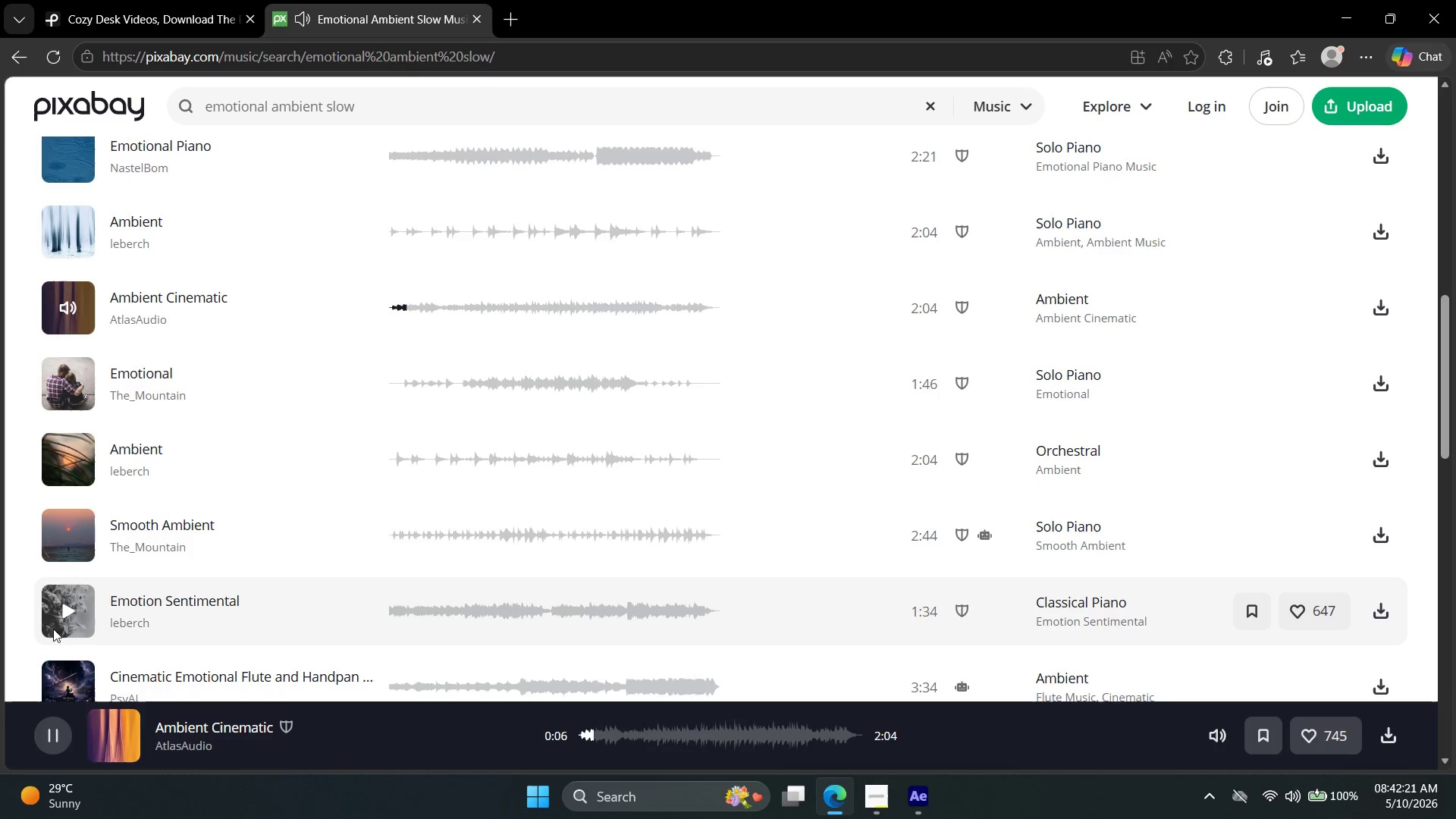 
left_click([55, 579])
 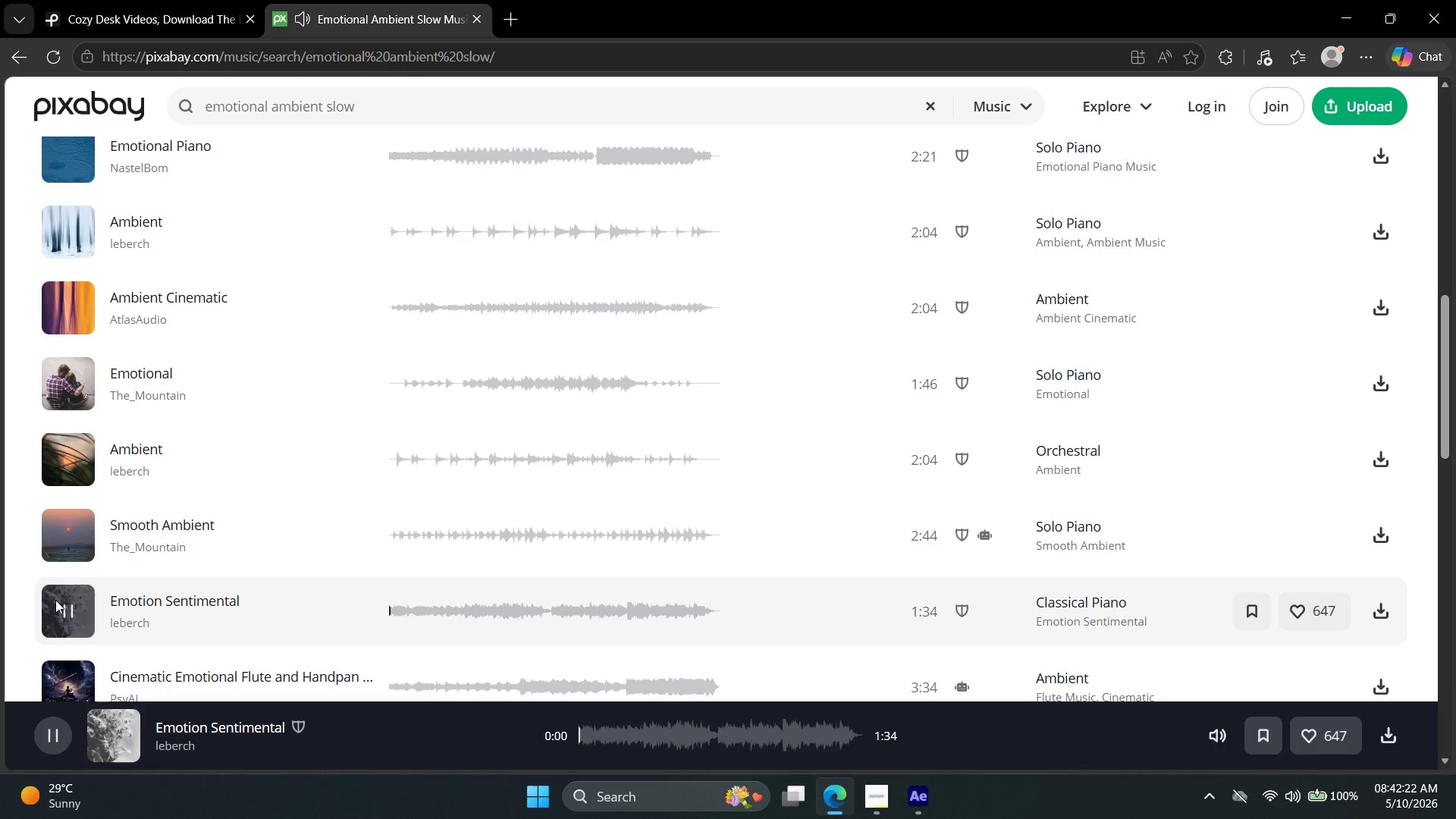 
scroll: coordinate [59, 594], scroll_direction: down, amount: 2.0
 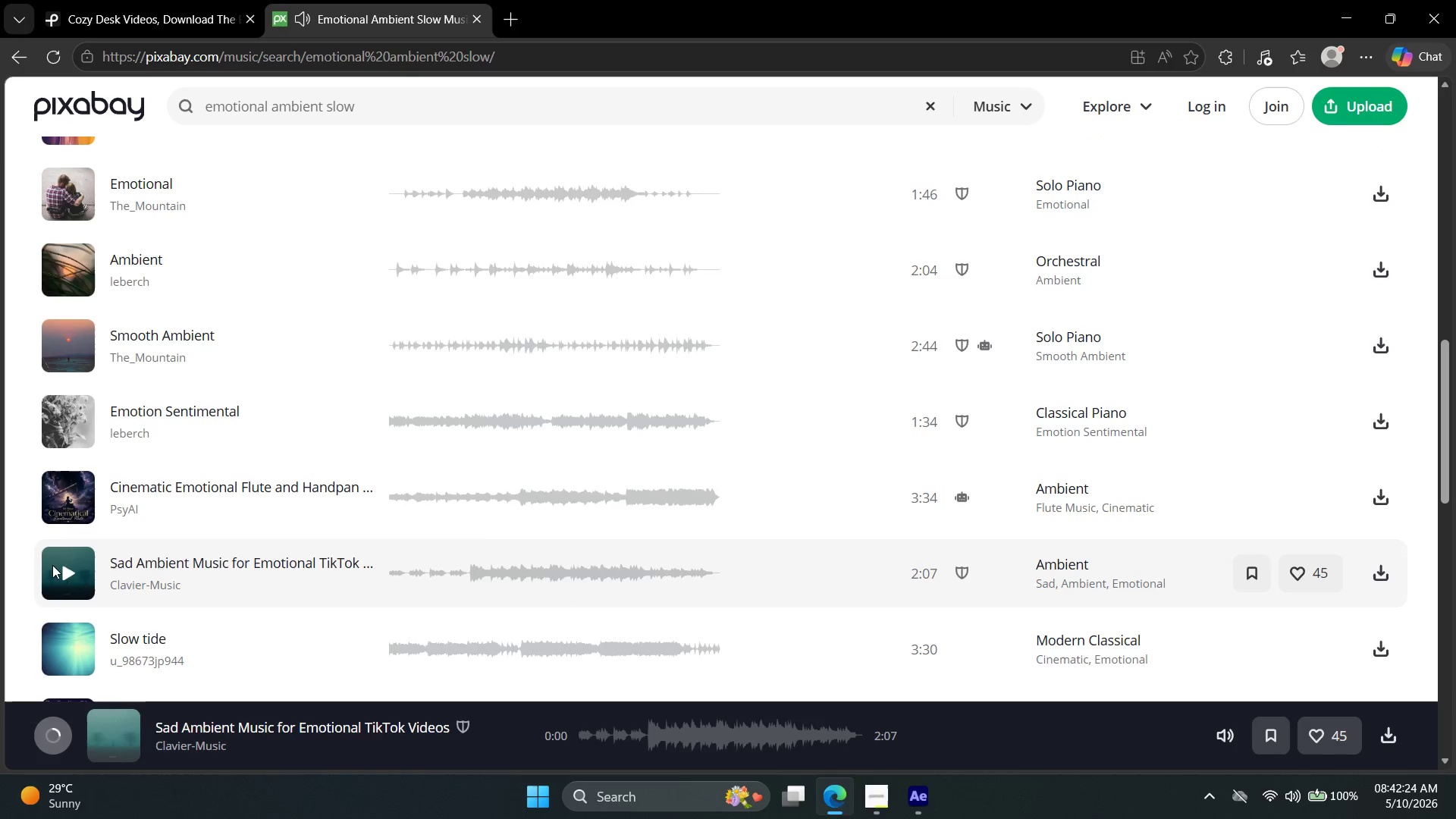 
left_click([70, 591])
 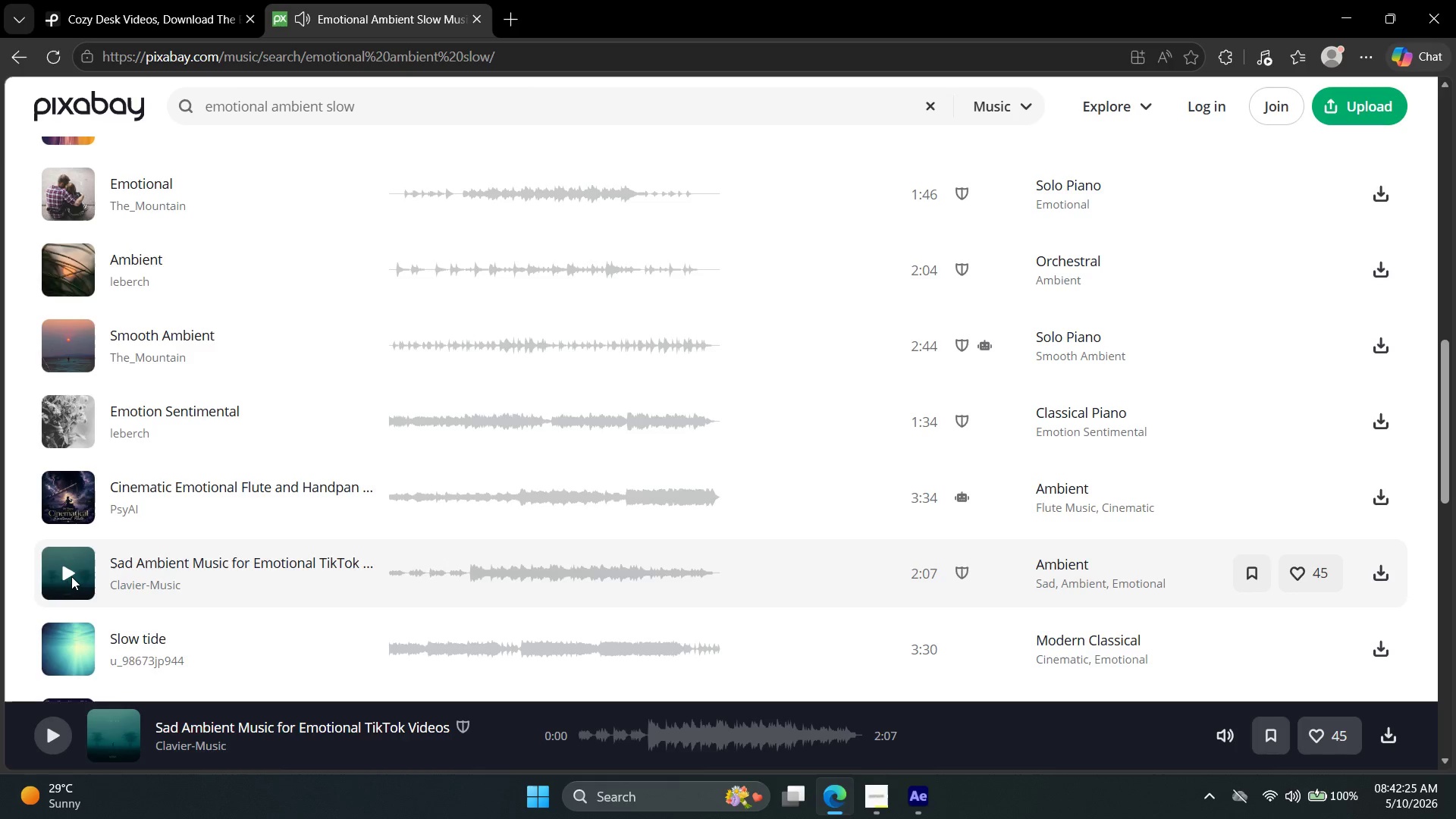 
left_click([70, 575])
 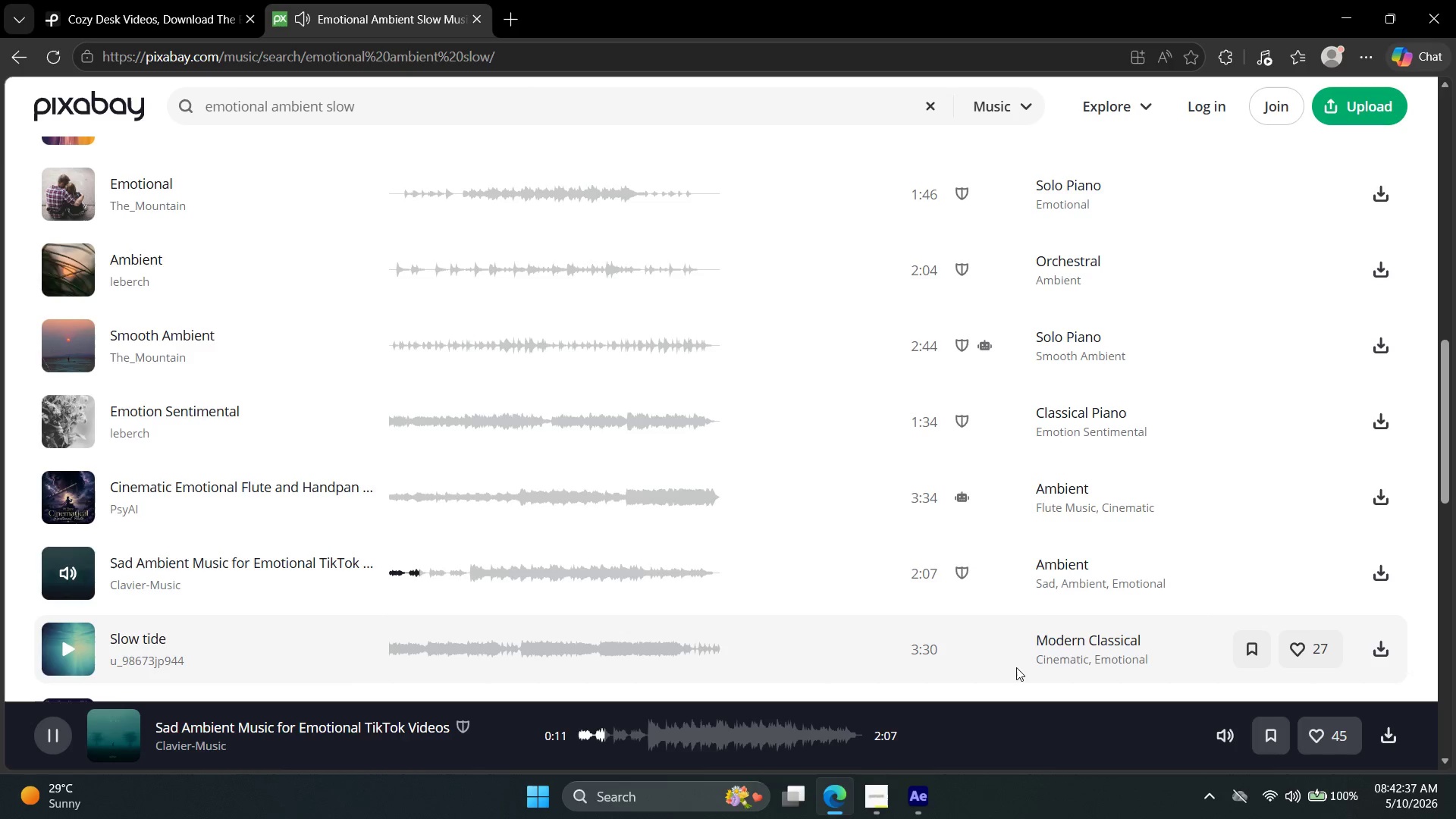 
wait(17.4)
 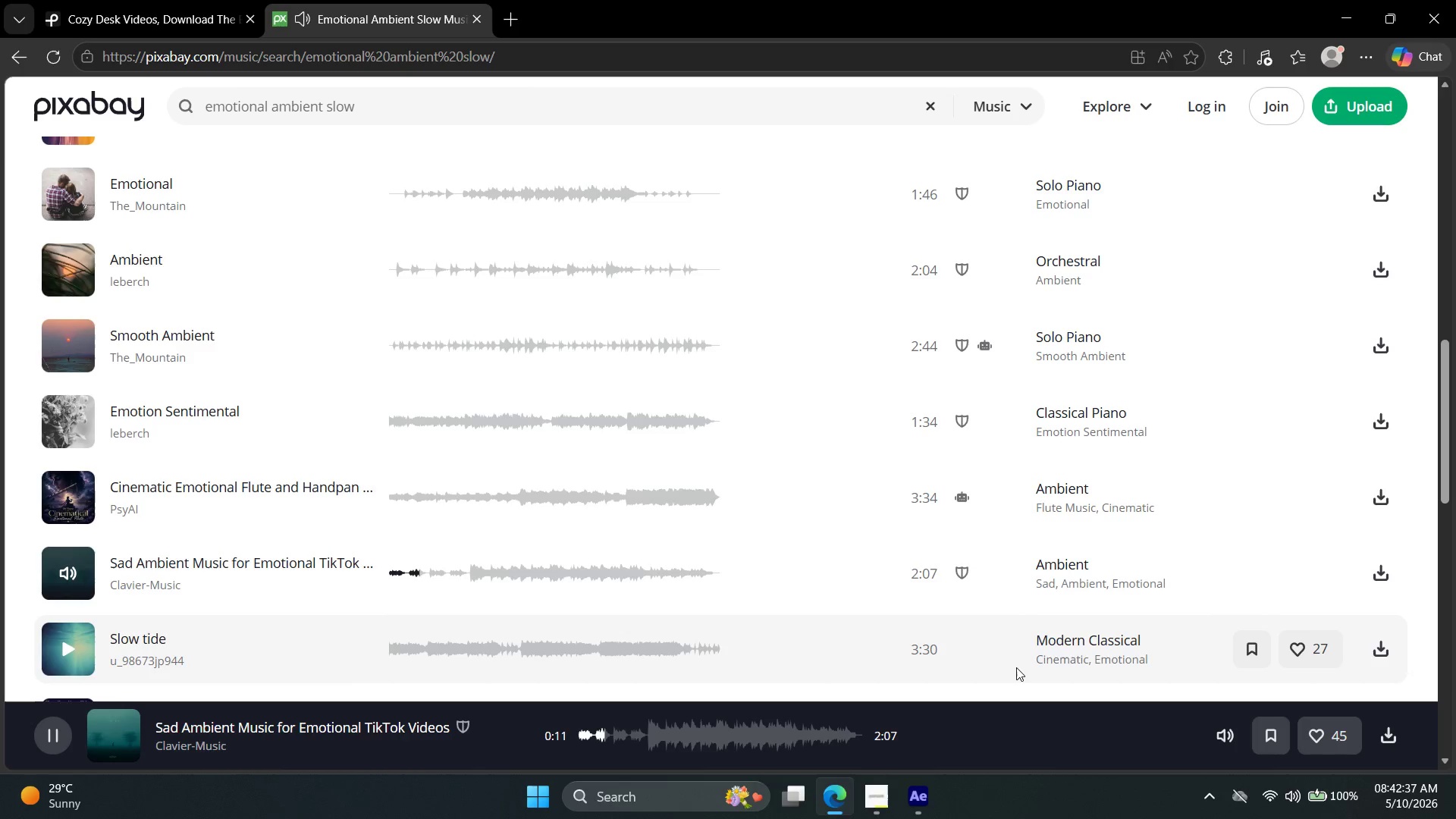 
mouse_move([1115, 463])
 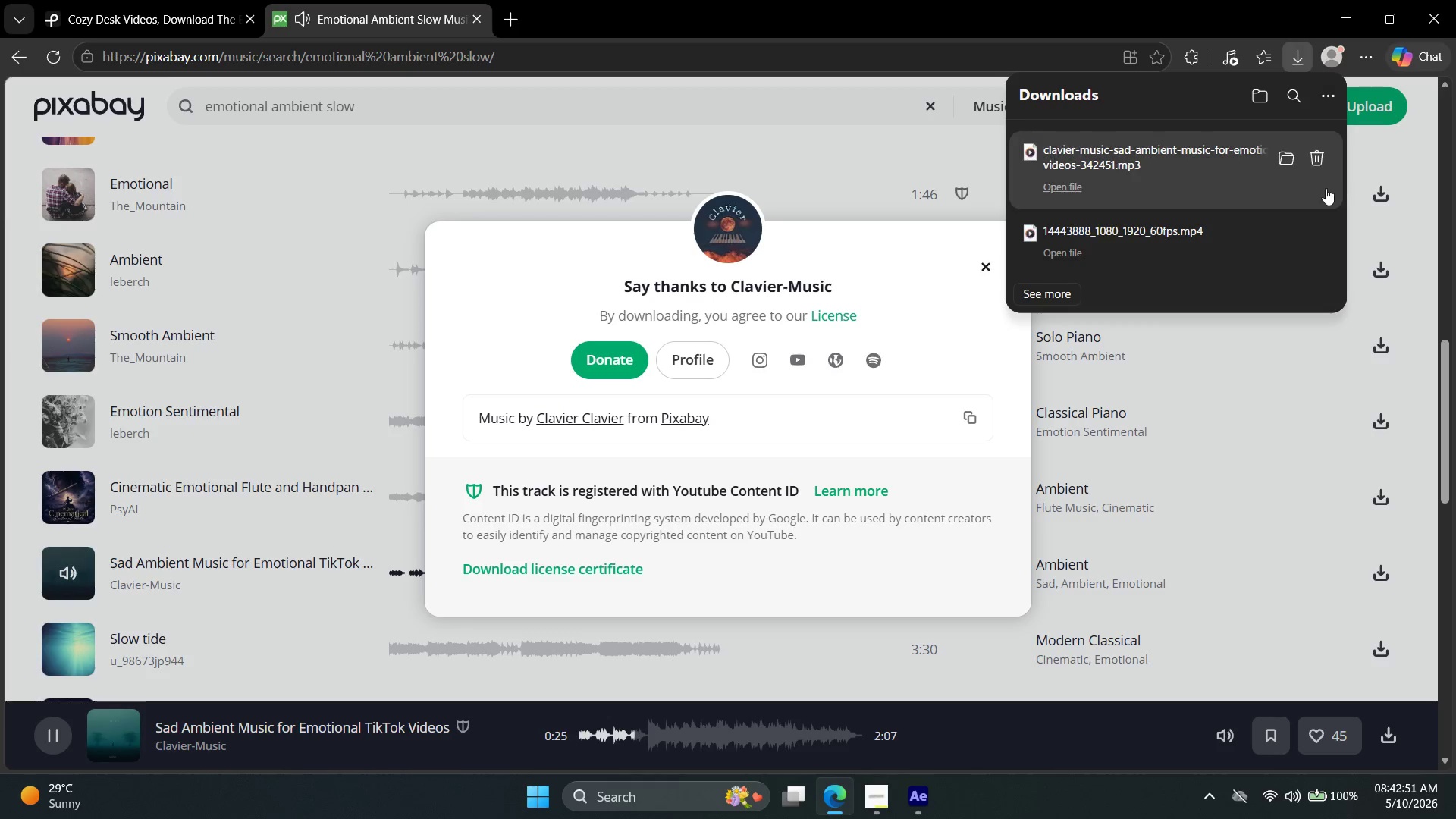 
left_click([1289, 159])
 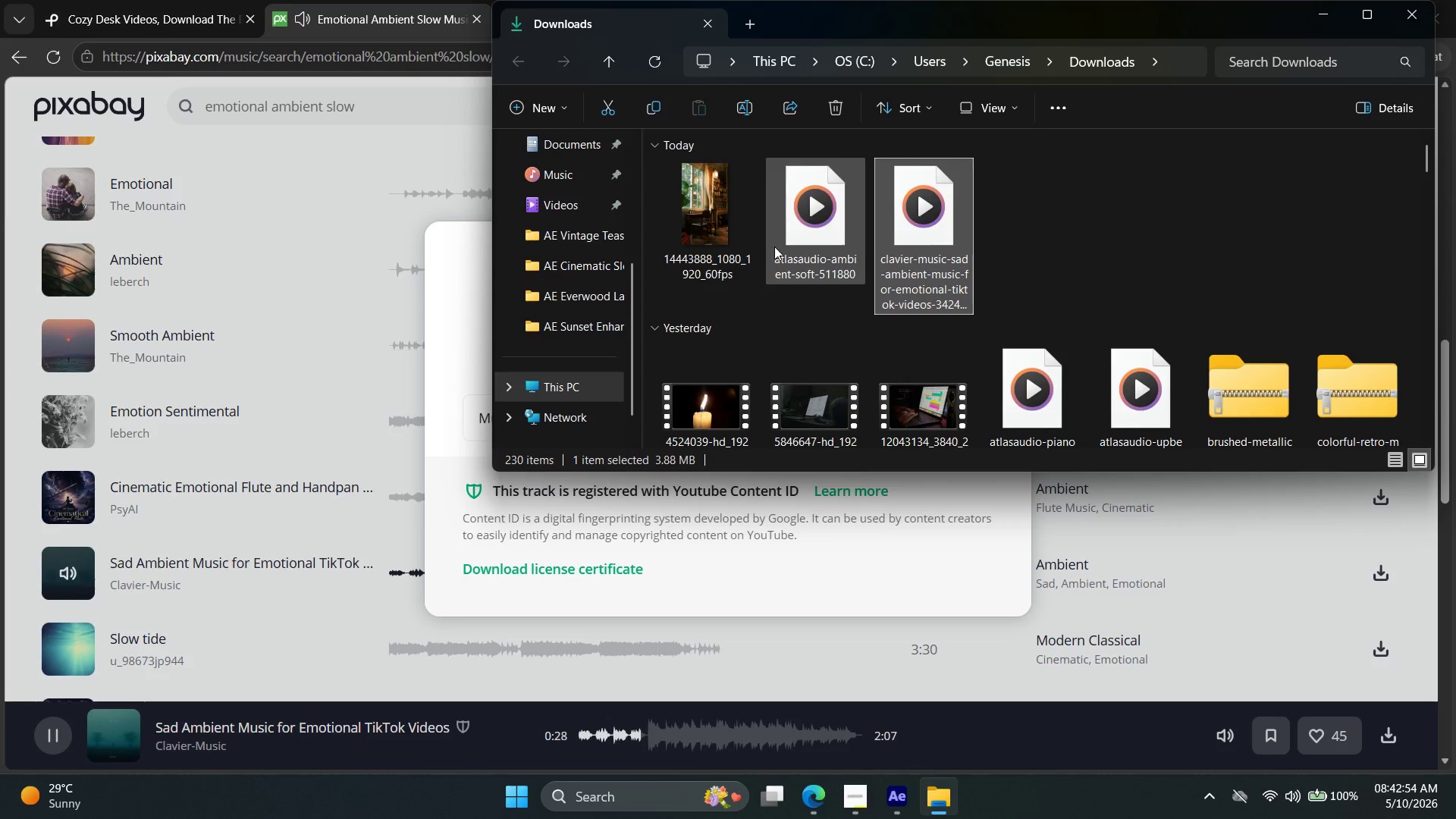 
hold_key(key=ShiftLeft, duration=0.44)
 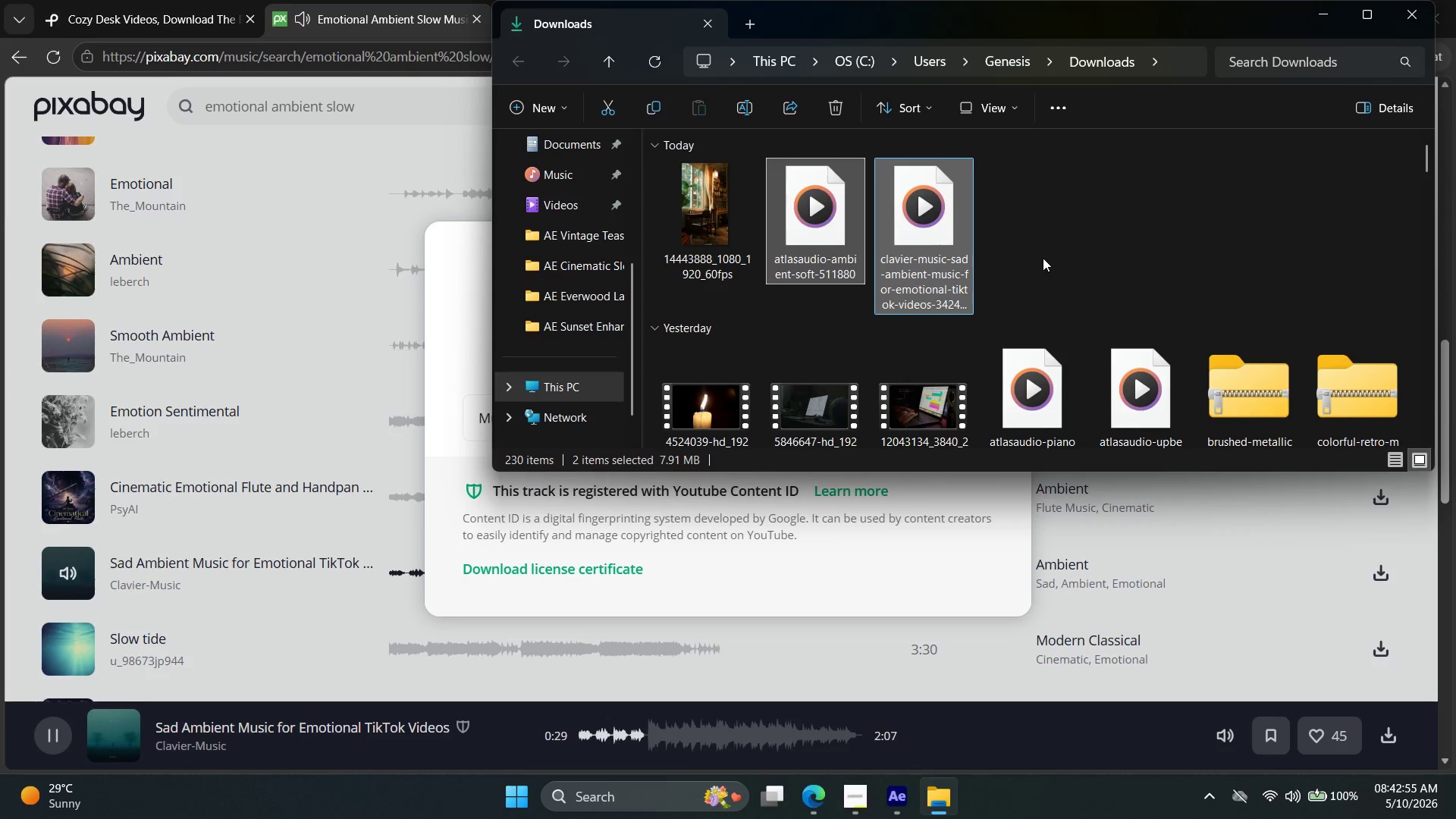 
key(Control+X)
 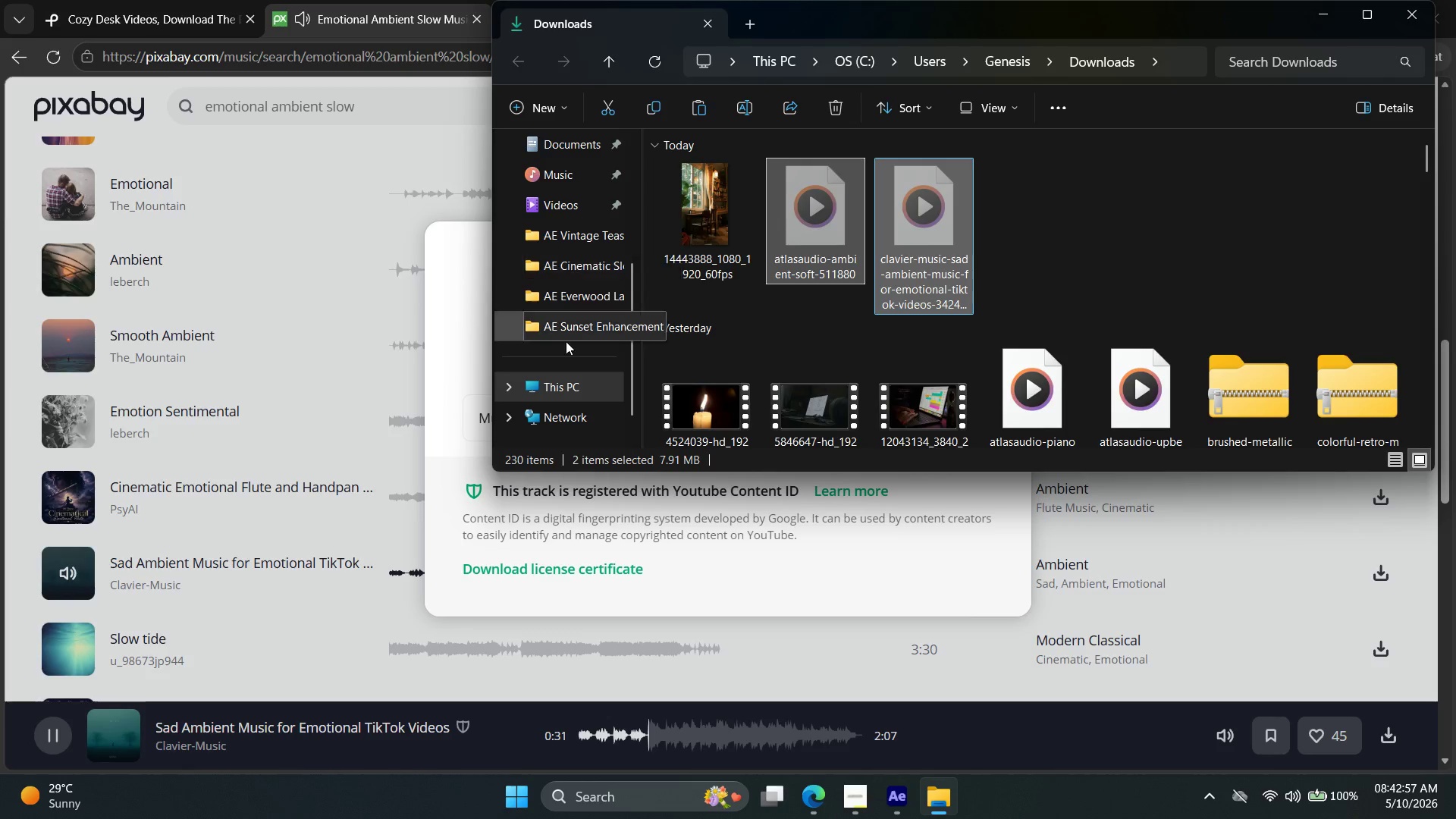 
scroll: coordinate [547, 293], scroll_direction: up, amount: 5.0
 